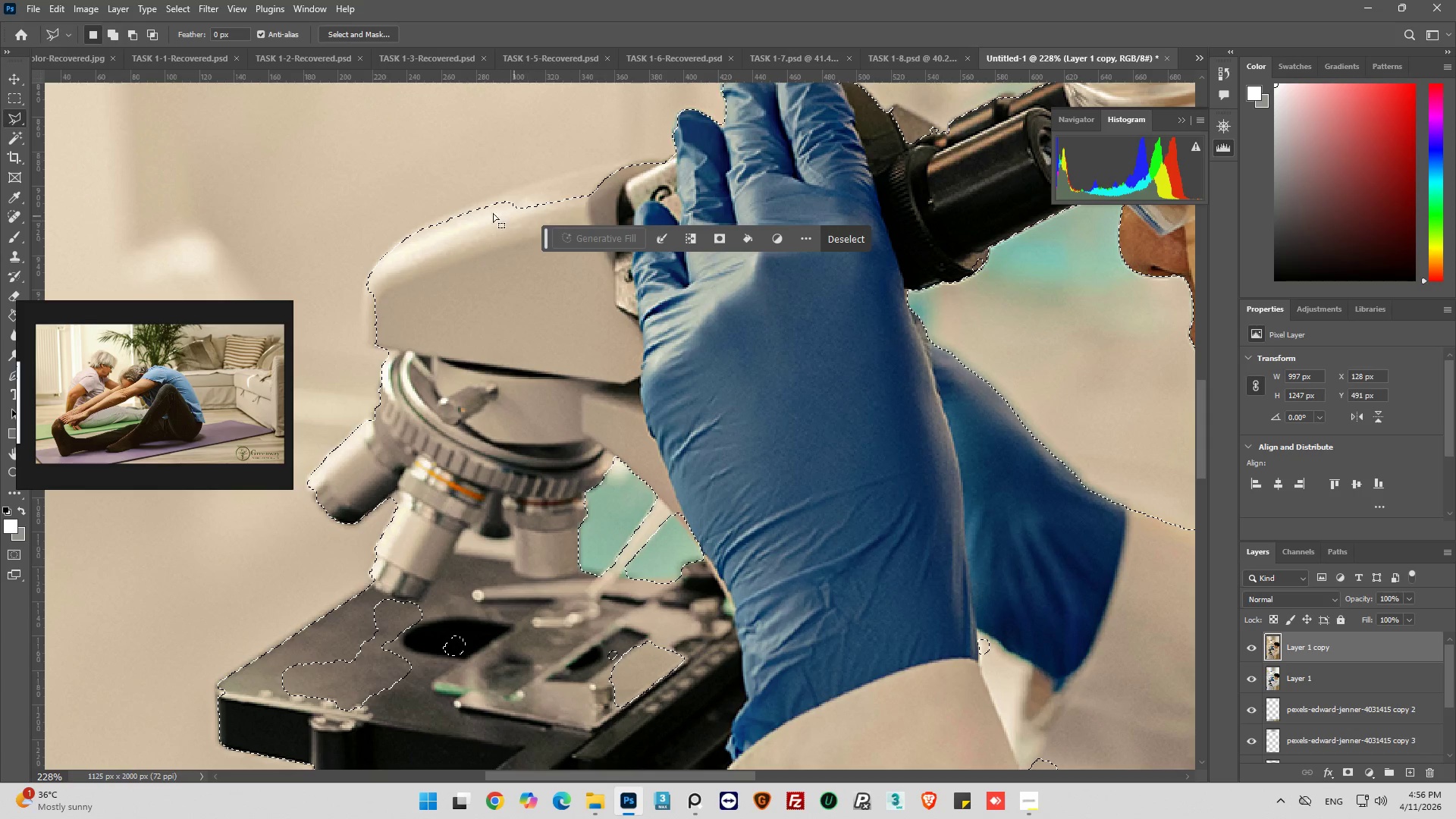 
hold_key(key=AltLeft, duration=0.83)
scroll: coordinate [366, 307], scroll_direction: up, amount: 6.0
 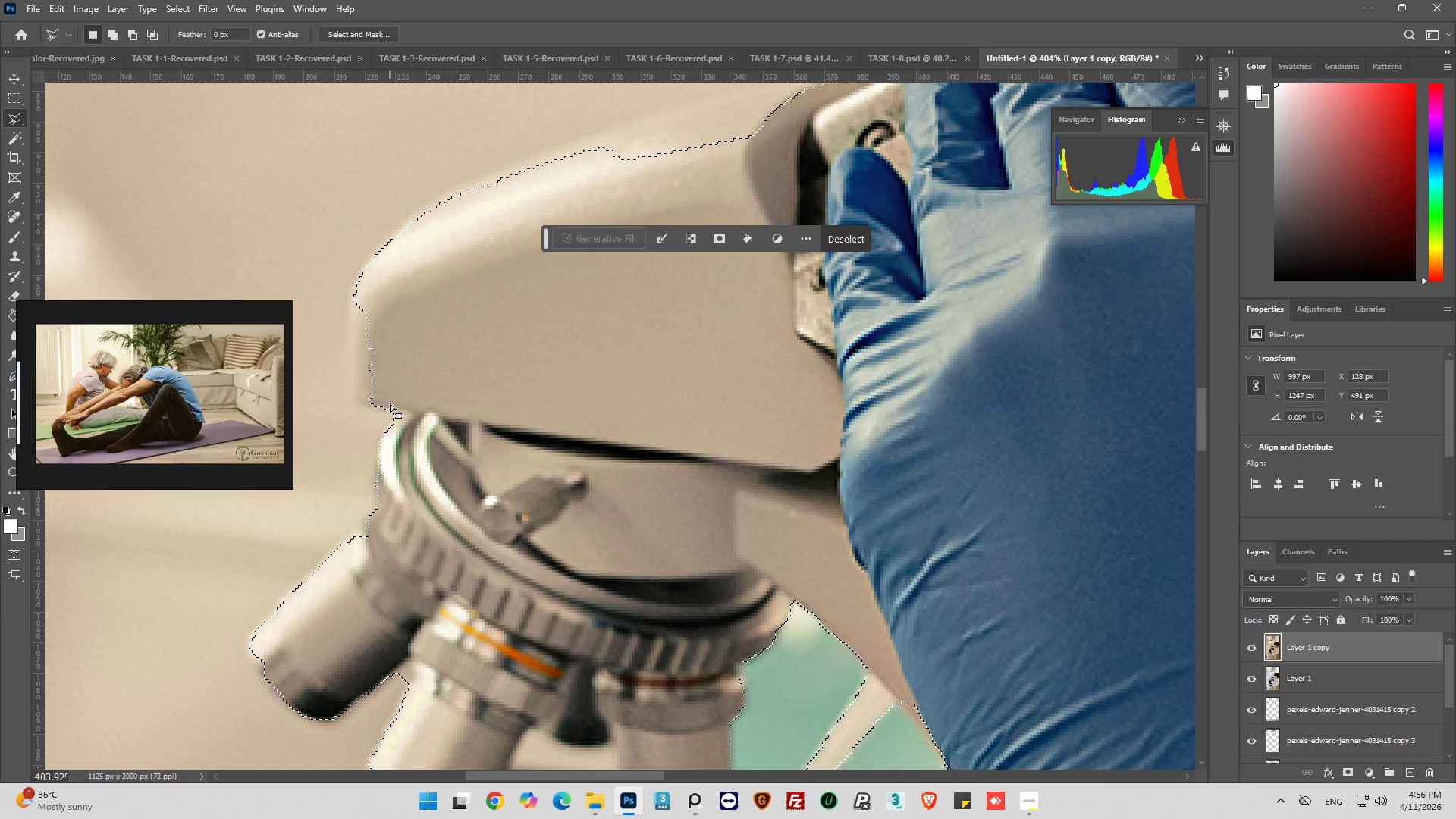 
hold_key(key=ShiftLeft, duration=0.75)
left_click([383, 405])
 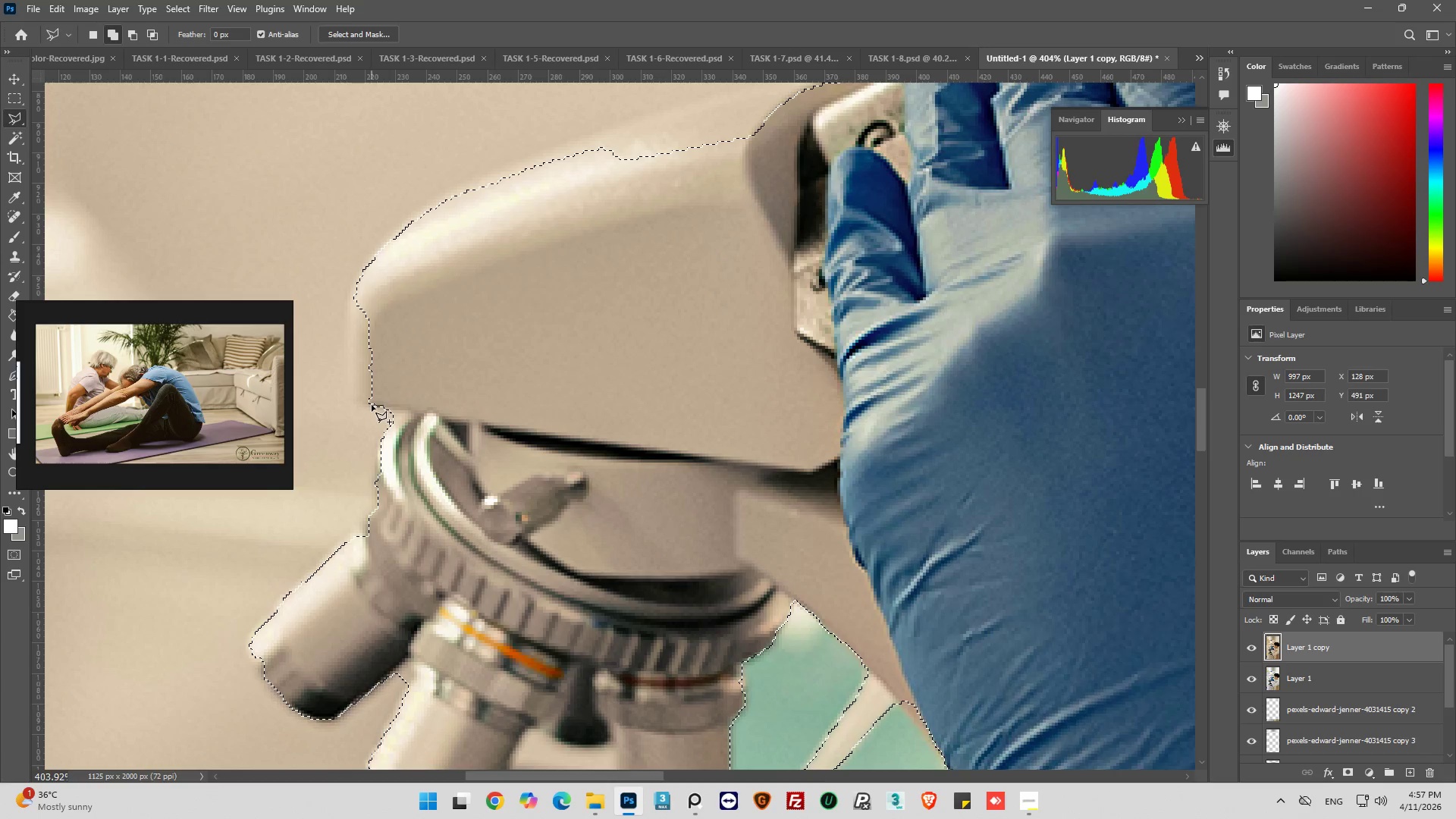 
left_click_drag(start_coordinate=[372, 405], to_coordinate=[367, 404])
 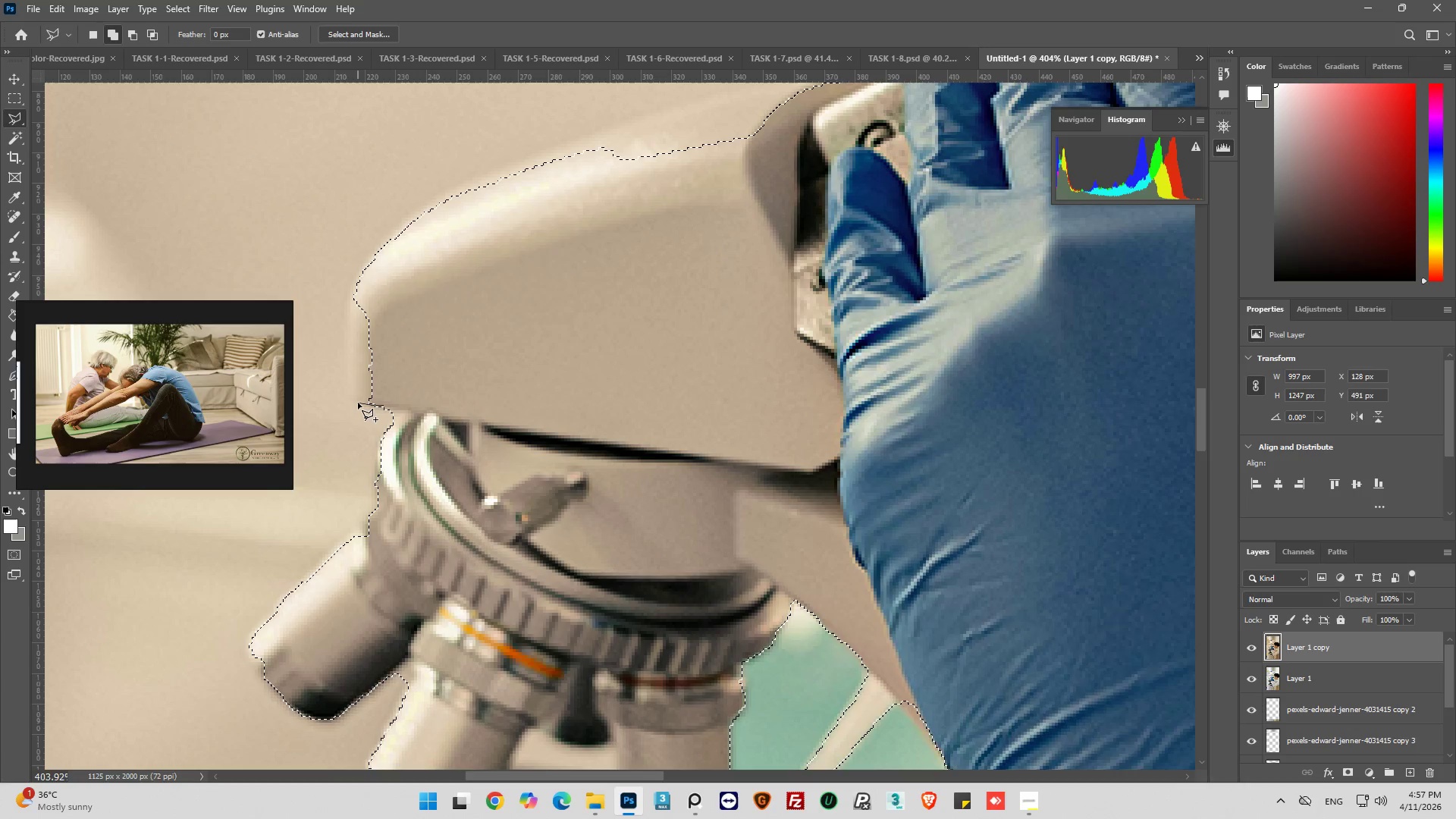 
left_click([358, 403])
 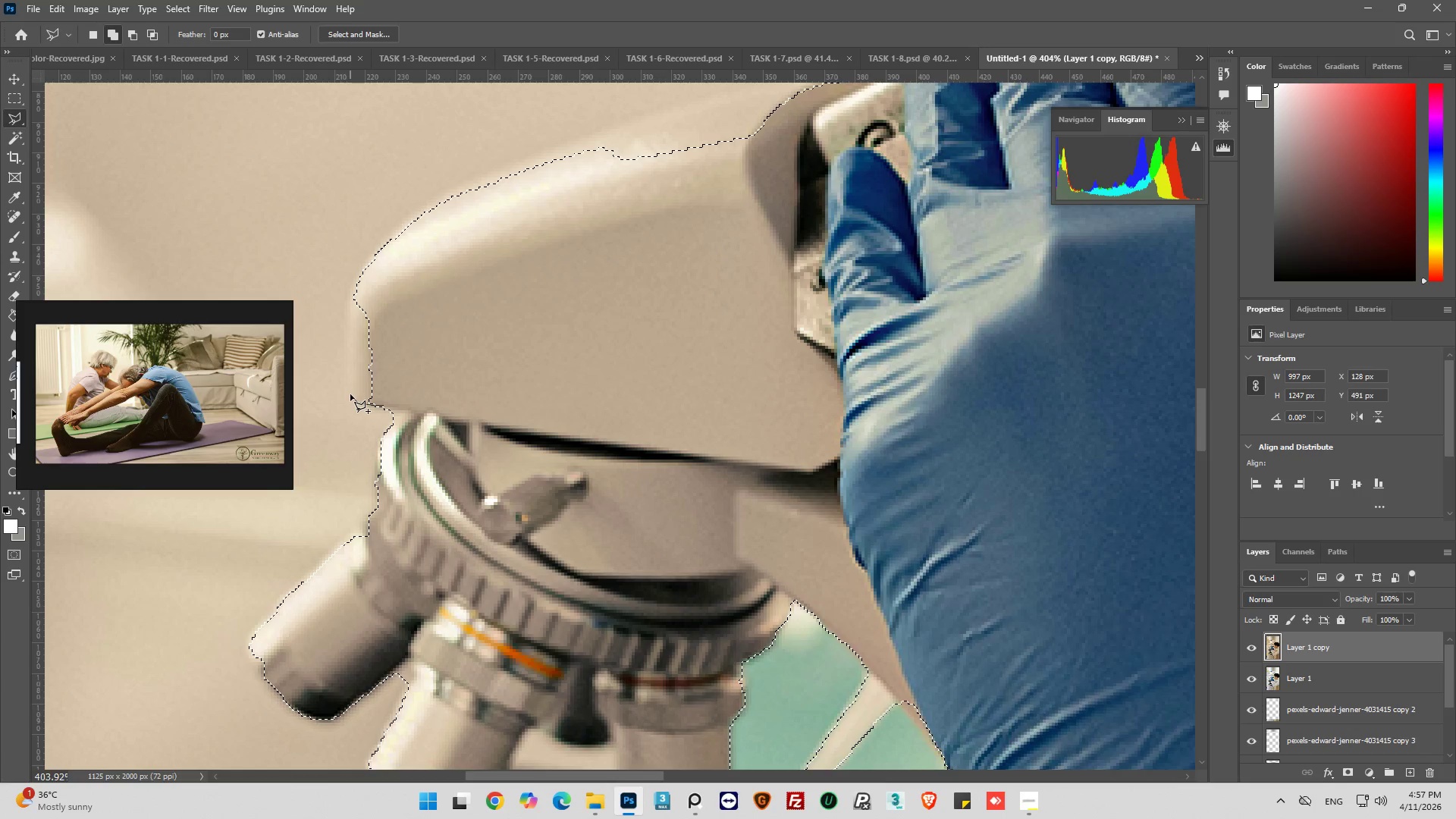 
left_click_drag(start_coordinate=[350, 394], to_coordinate=[350, 388])
 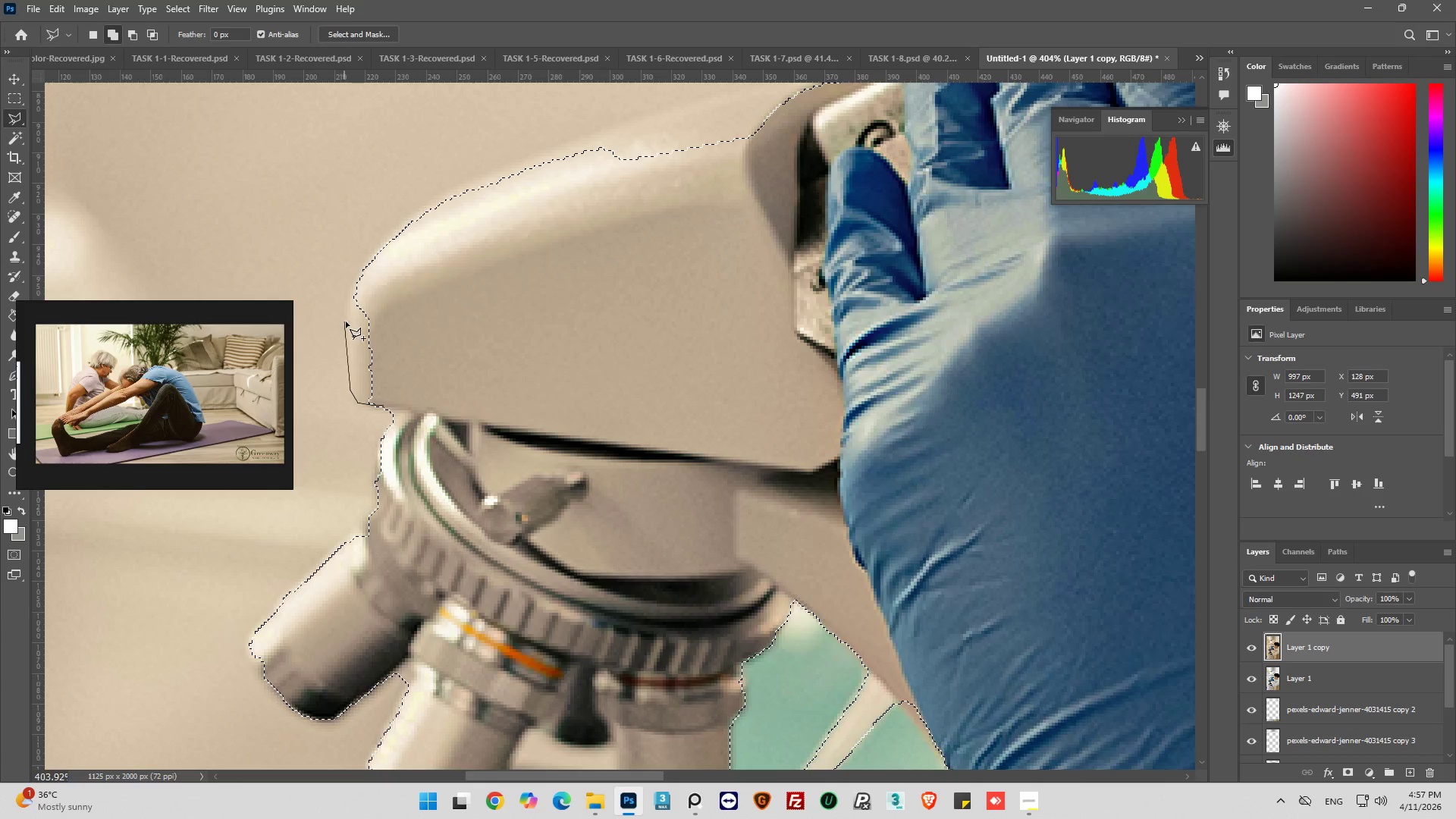 
left_click([350, 322])
 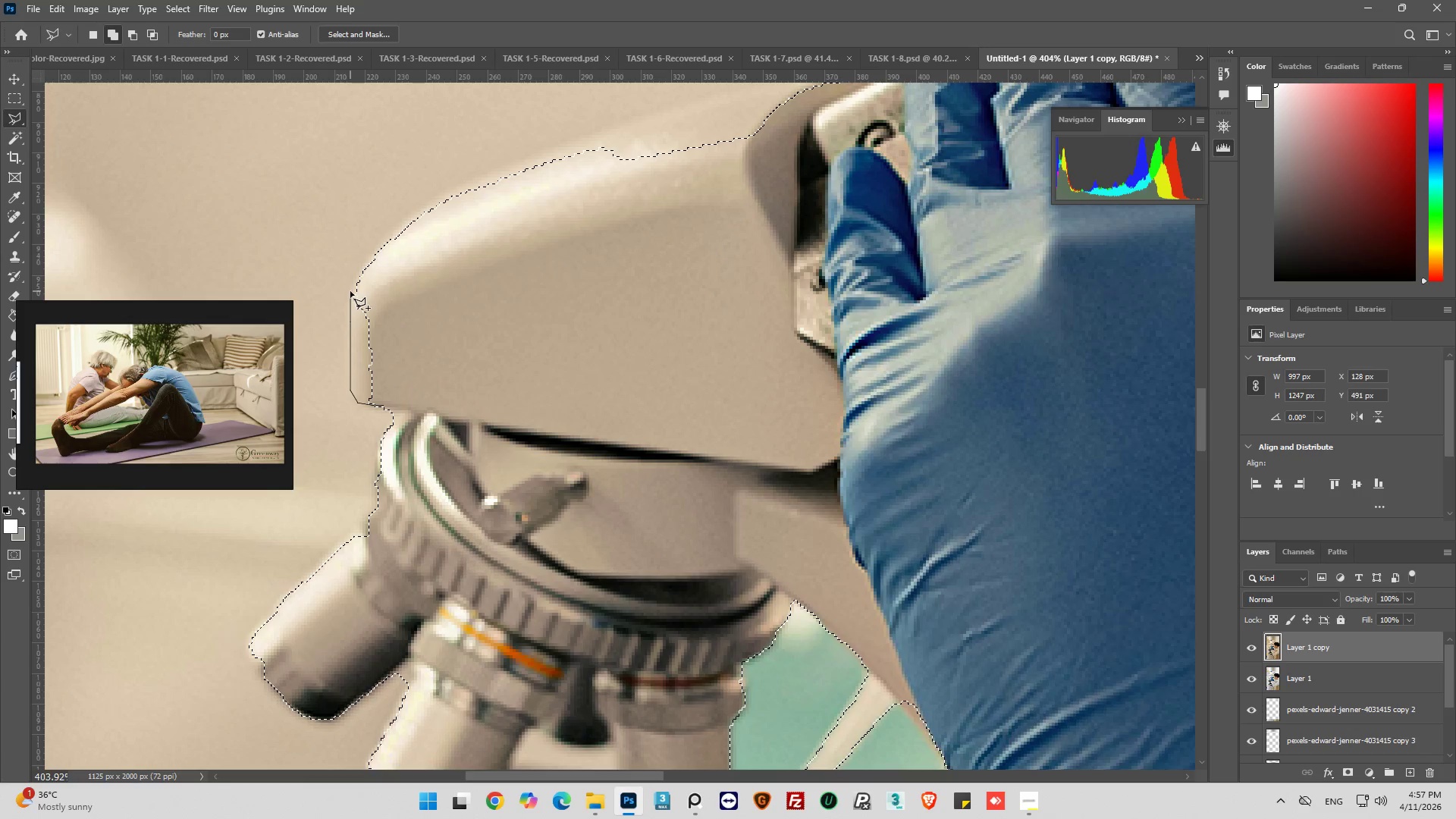 
left_click([350, 292])
 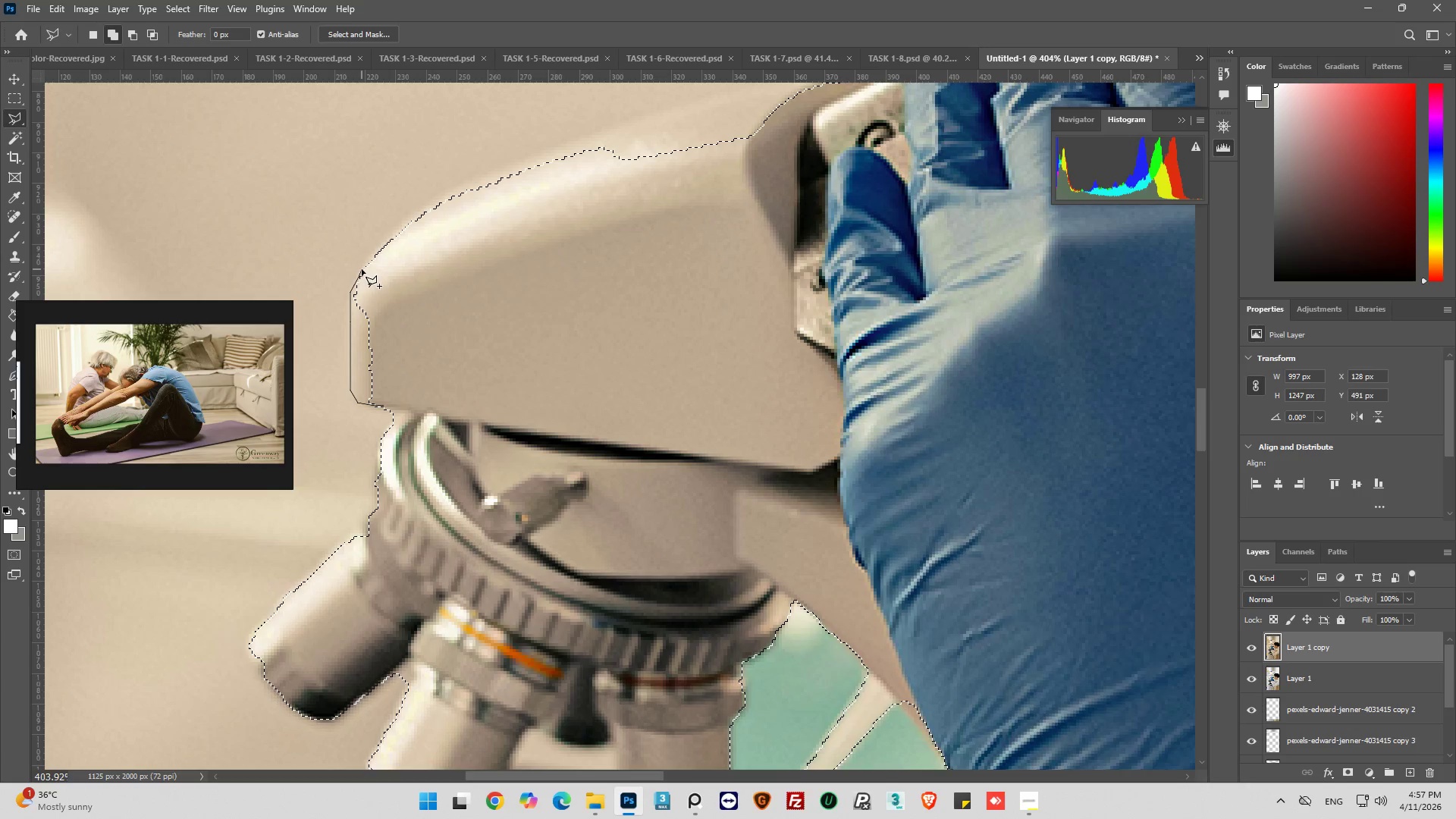 
left_click_drag(start_coordinate=[362, 268], to_coordinate=[367, 260])
 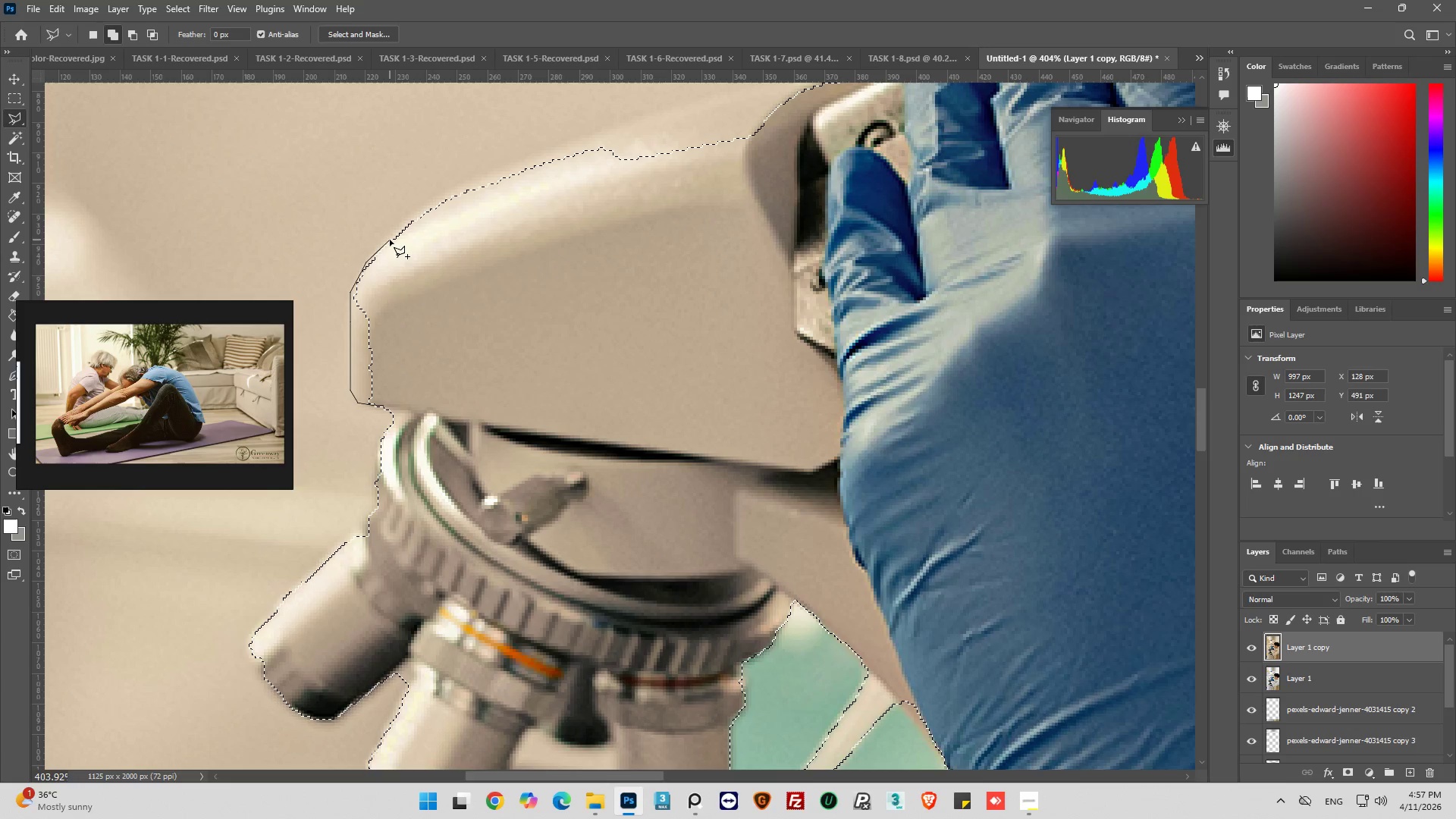 
left_click_drag(start_coordinate=[390, 240], to_coordinate=[392, 234])
 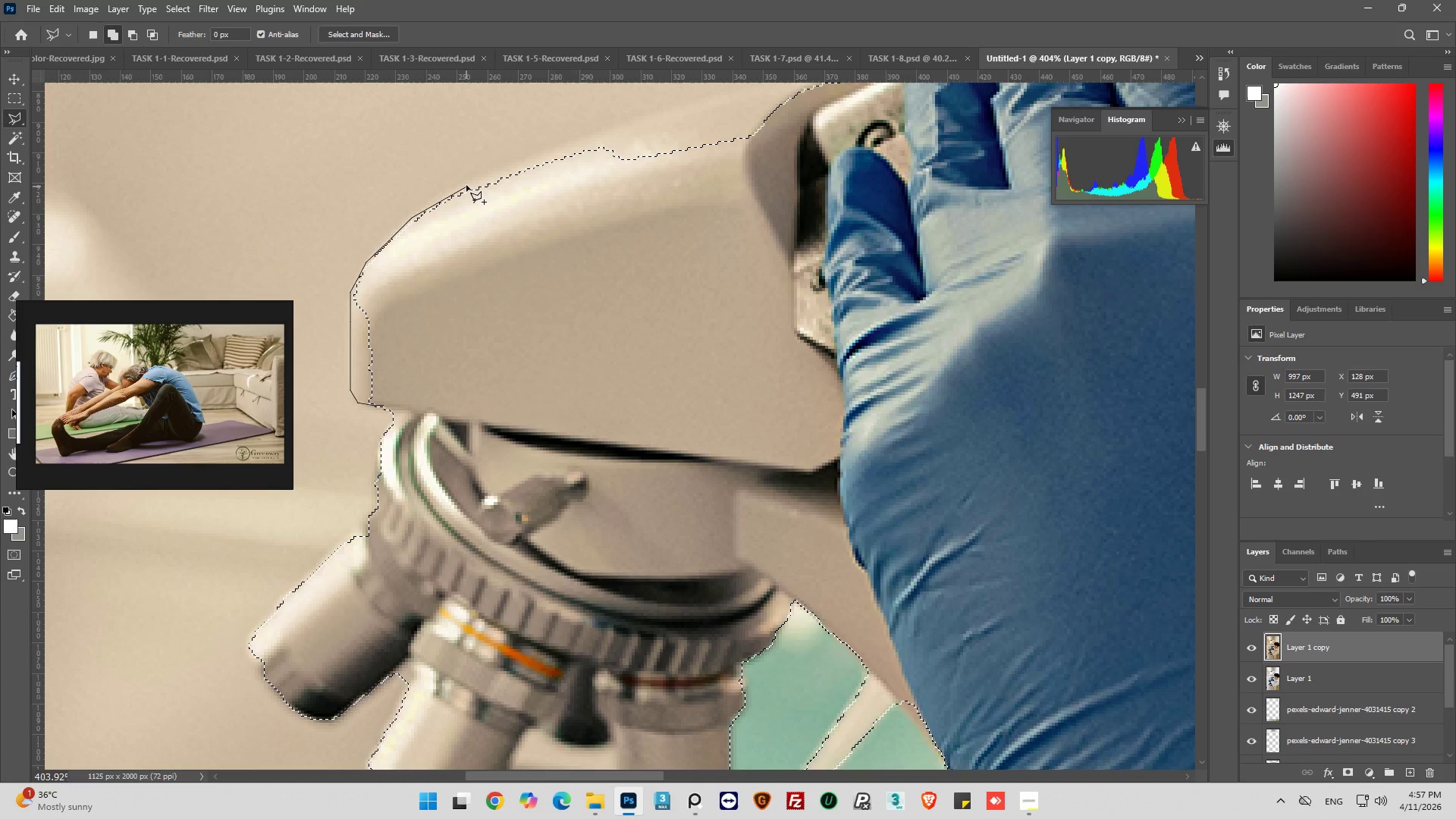 
left_click_drag(start_coordinate=[466, 184], to_coordinate=[475, 180])
 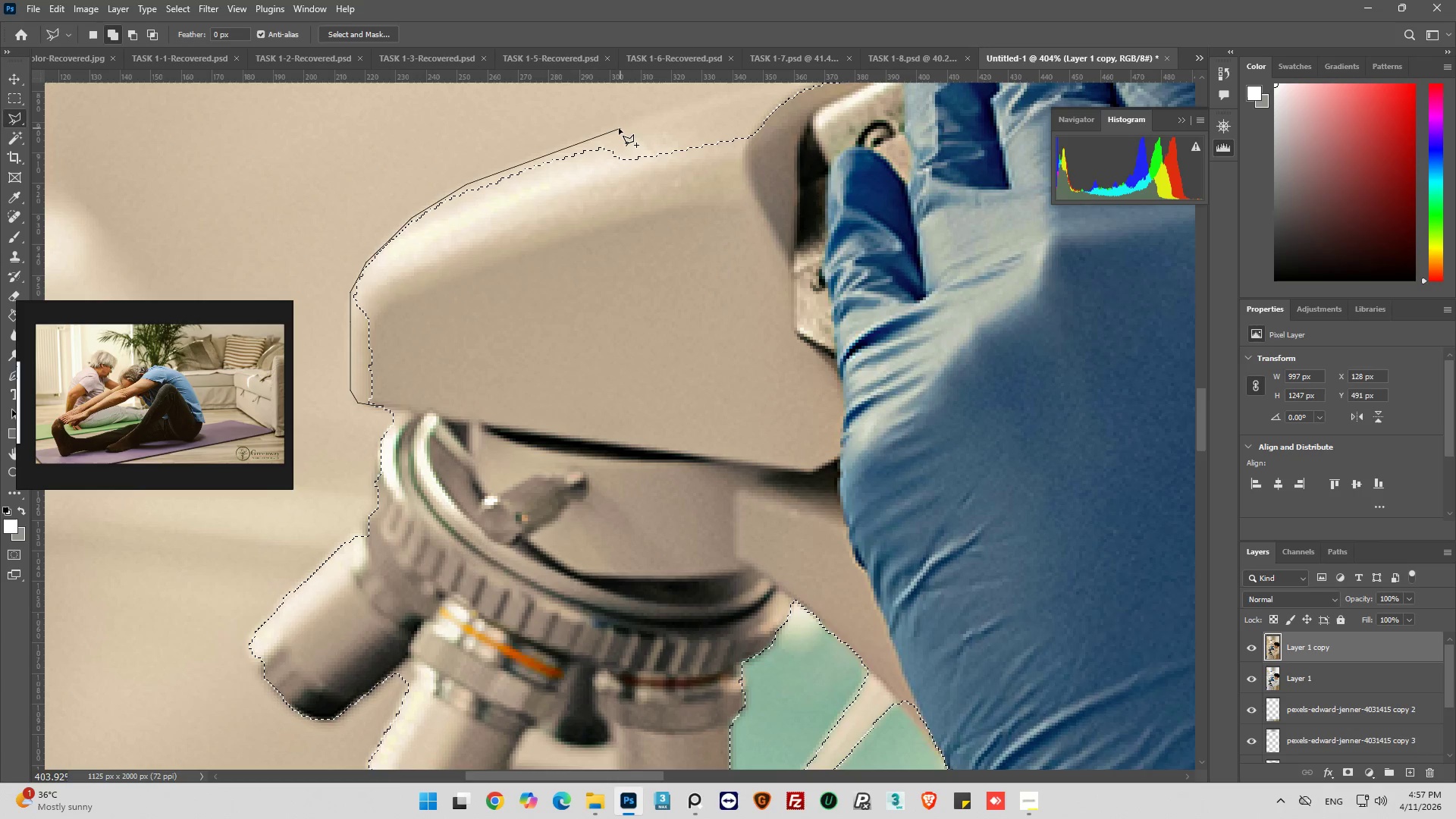 
left_click([618, 127])
 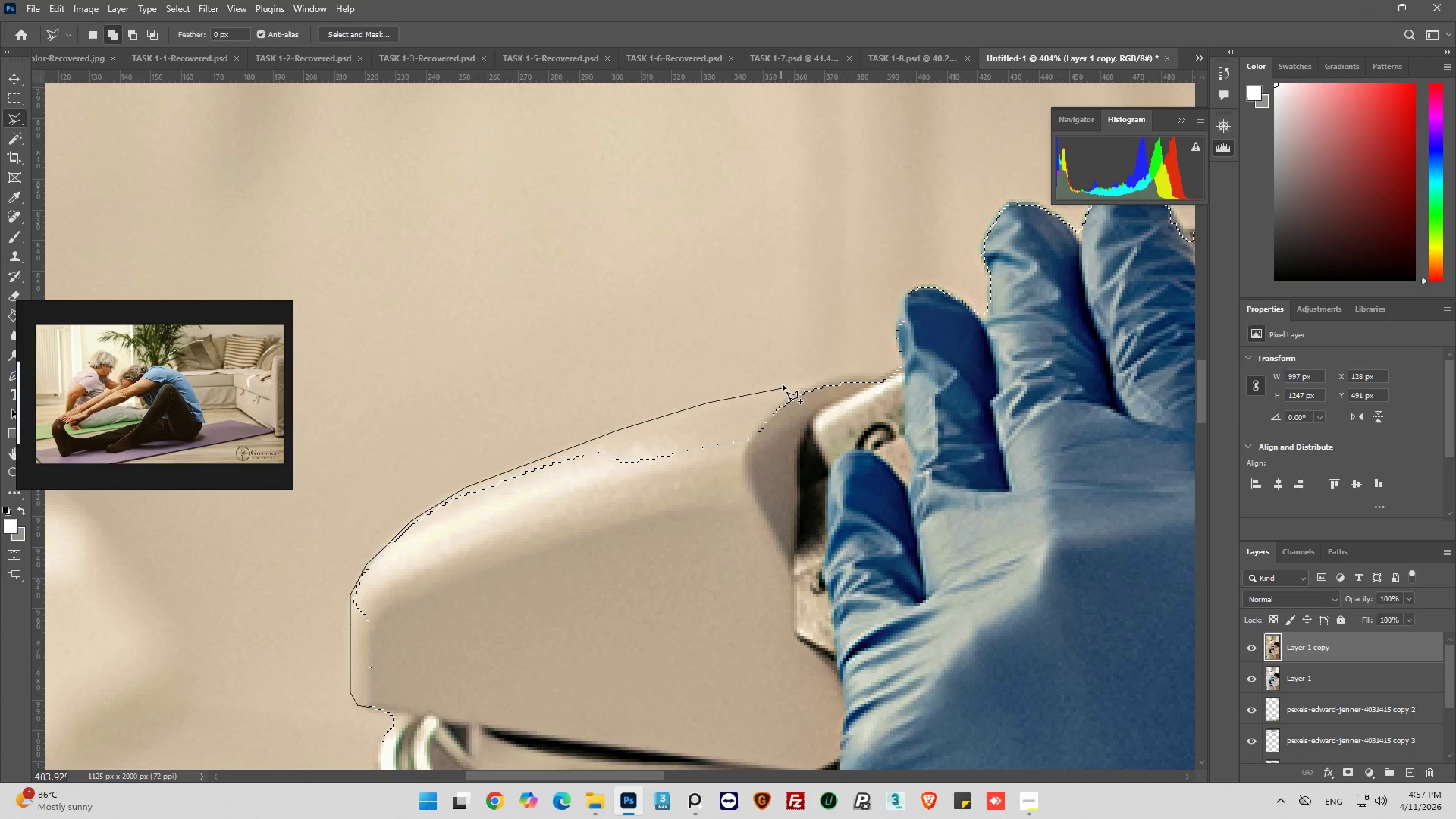 
left_click_drag(start_coordinate=[783, 382], to_coordinate=[789, 383])
 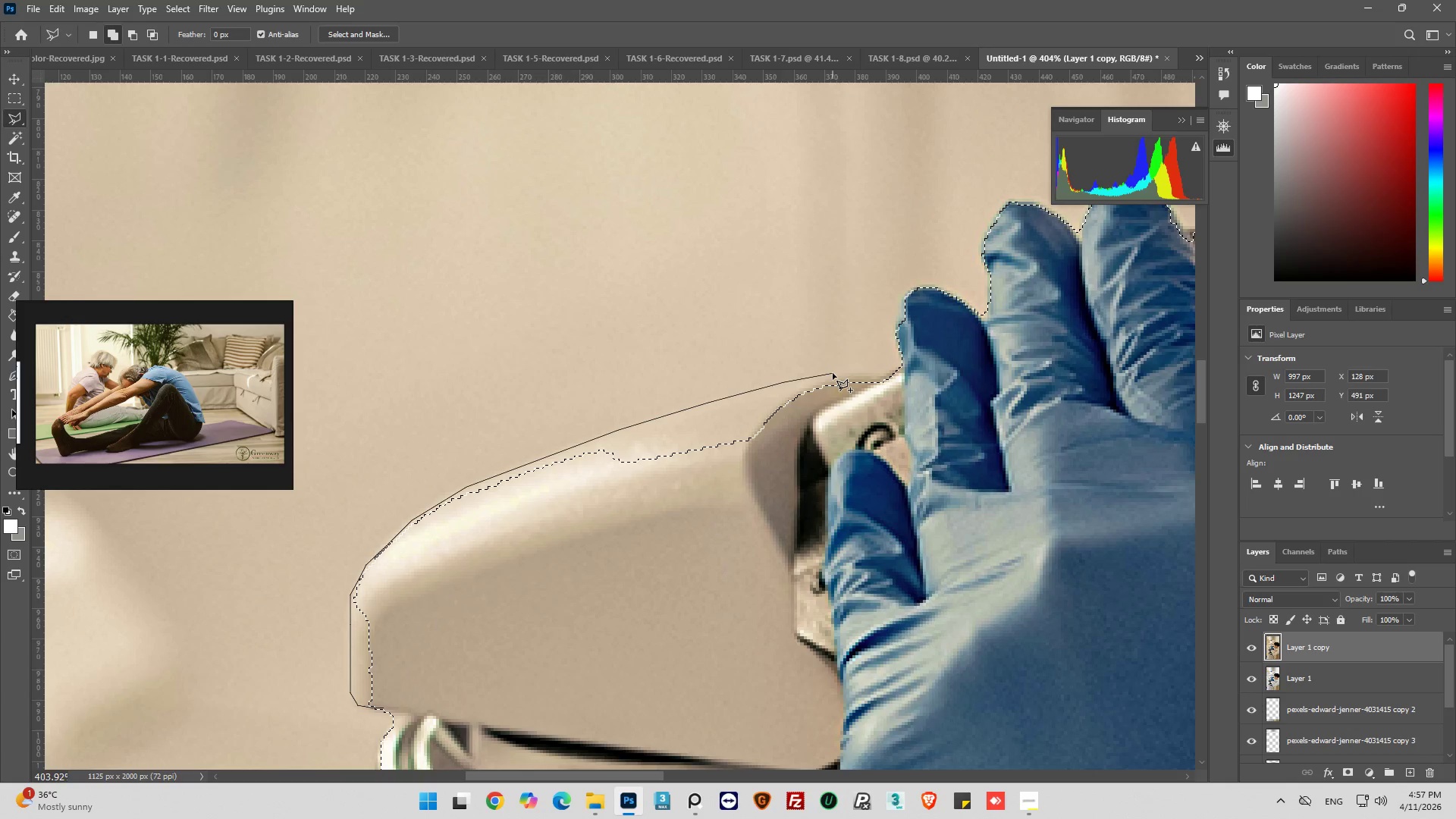 
left_click([833, 373])
 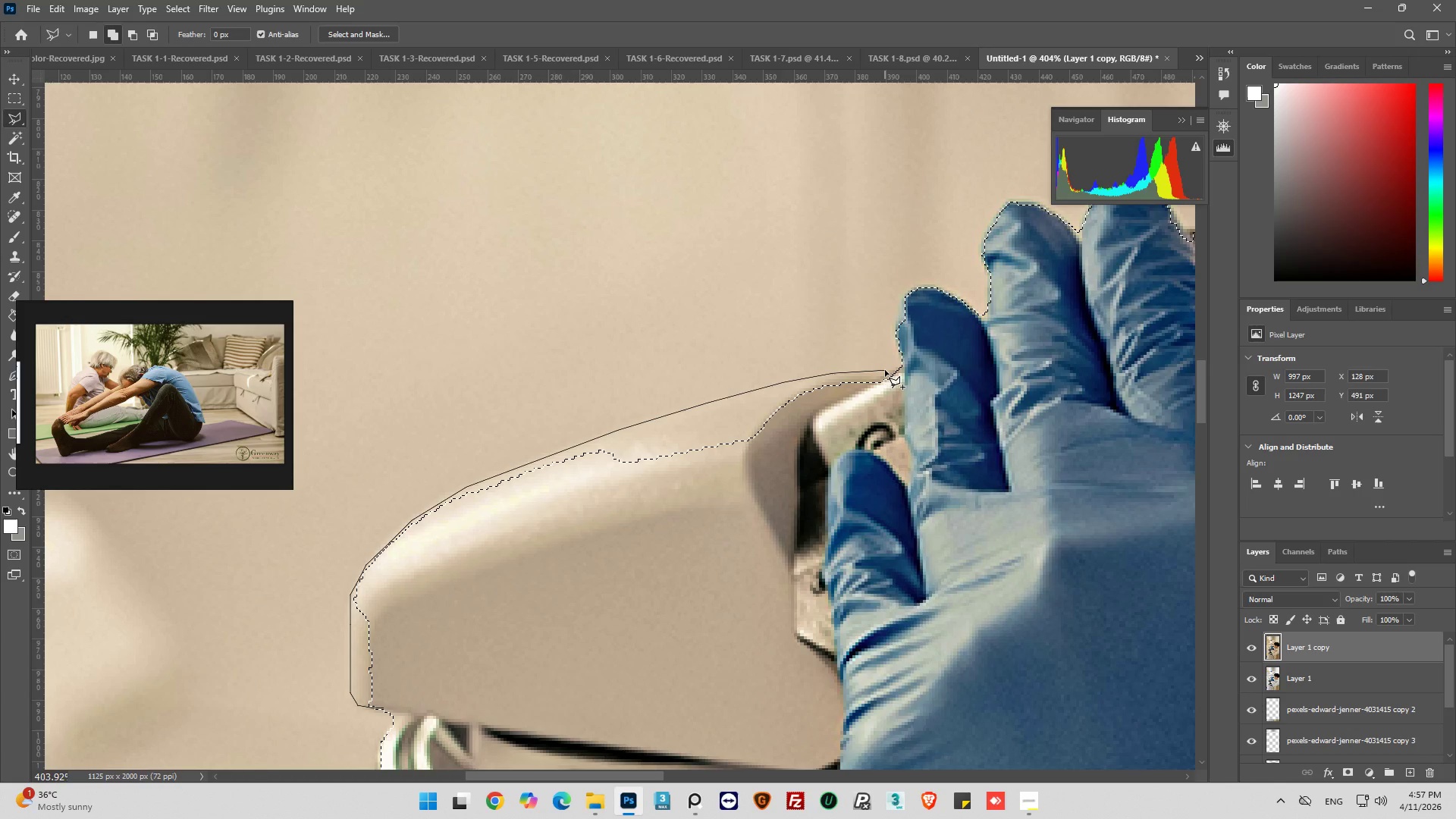 
left_click([885, 370])
 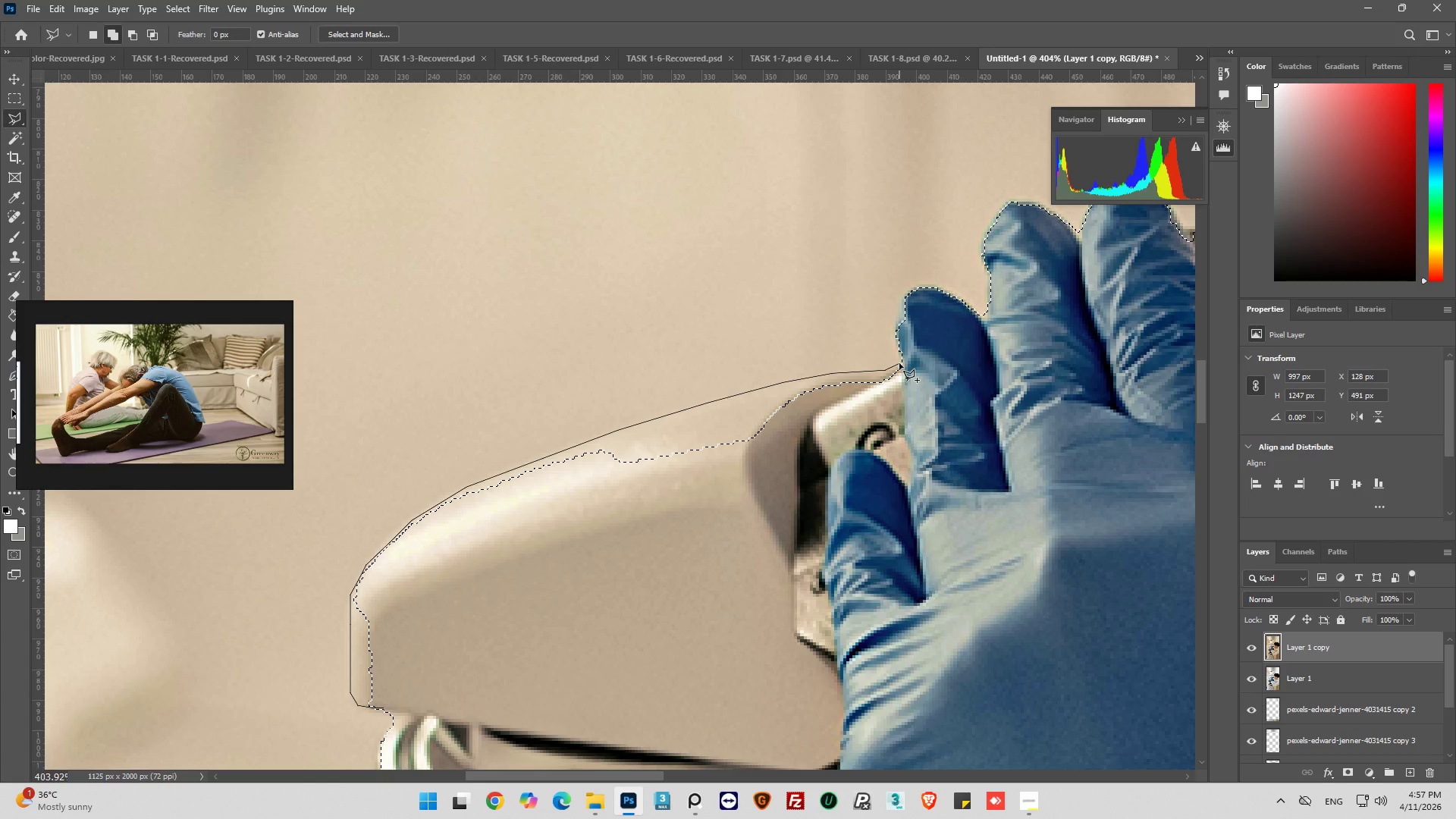 
left_click([899, 363])
 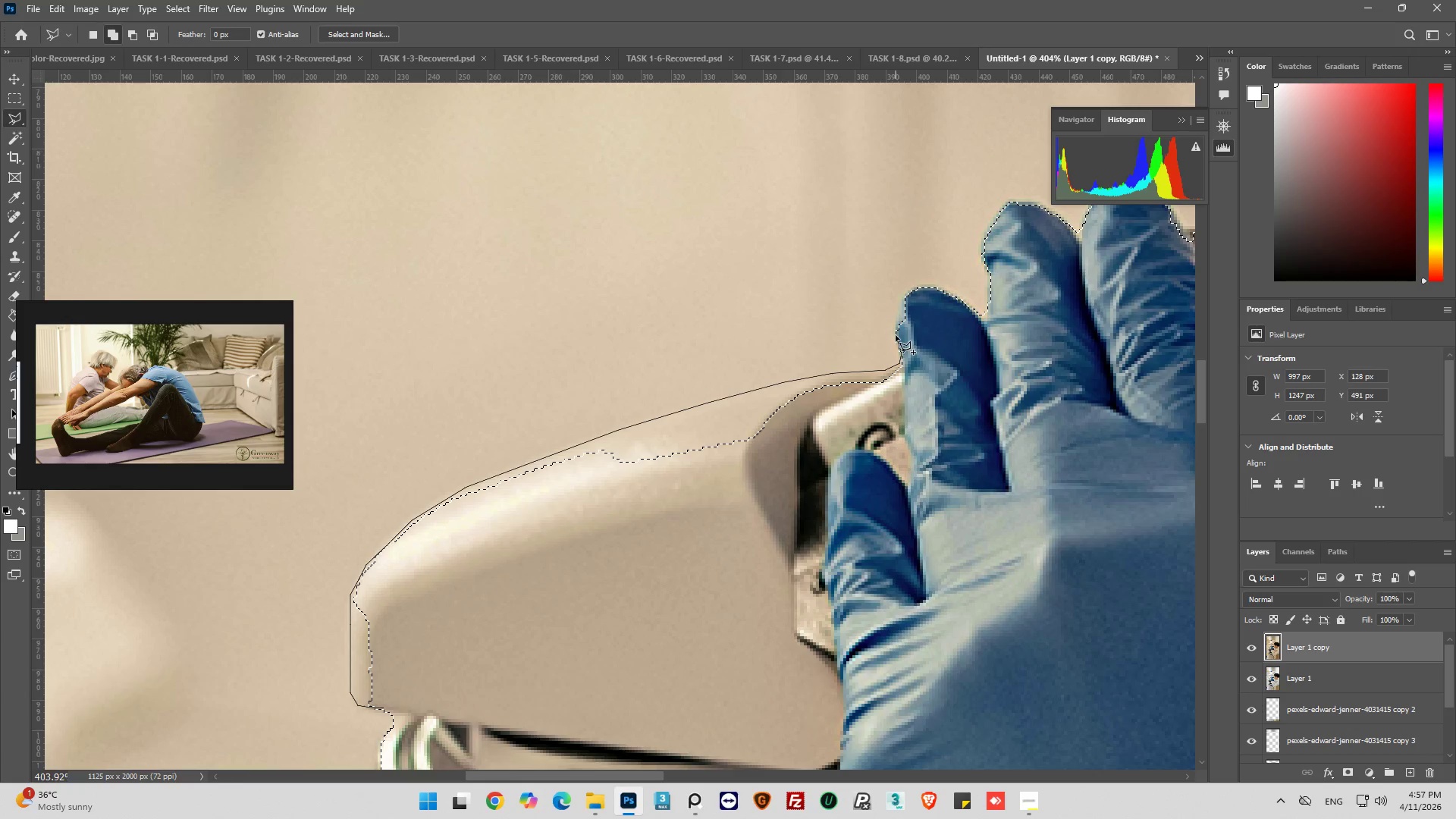 
left_click([897, 326])
 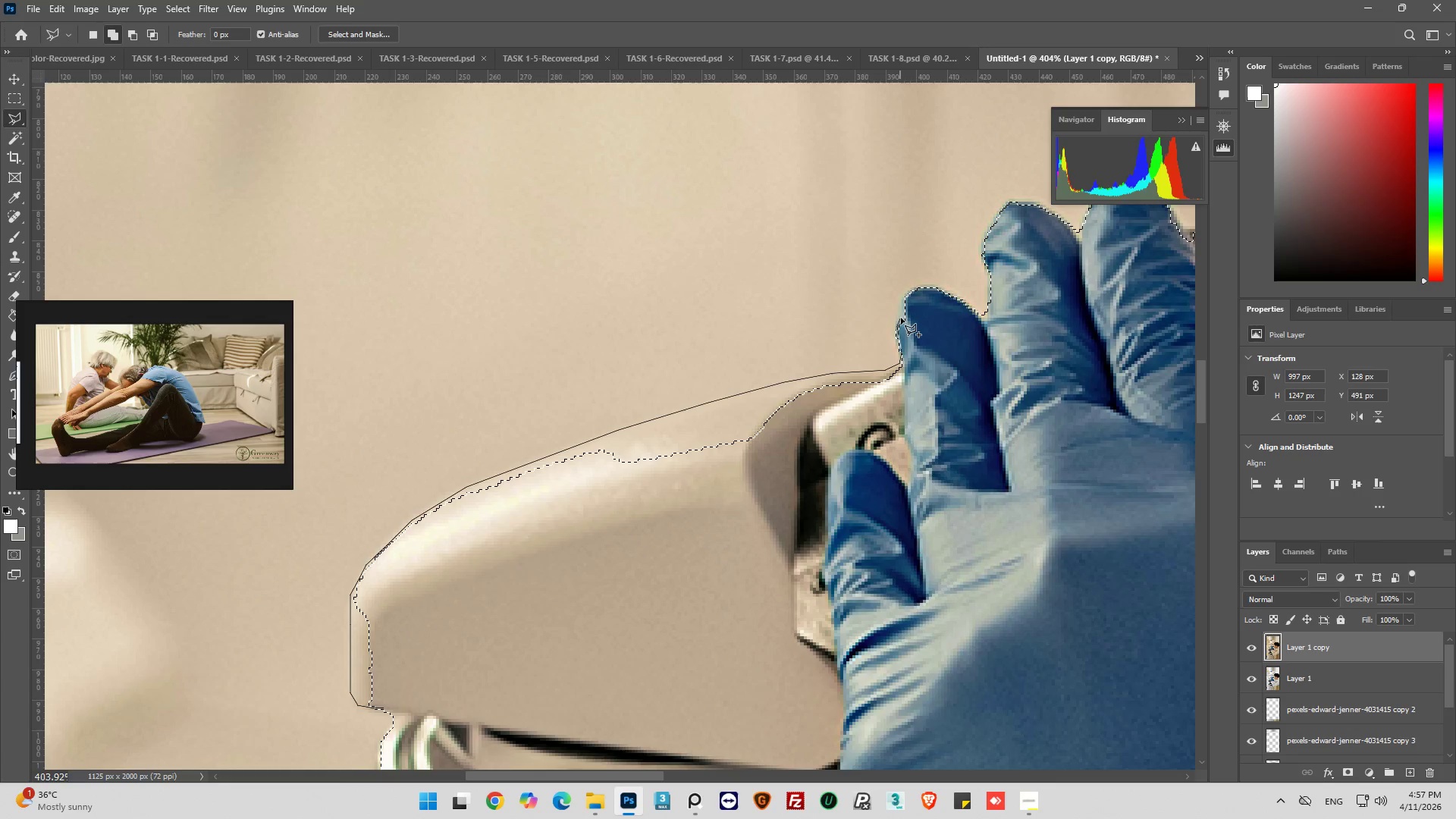 
left_click_drag(start_coordinate=[901, 317], to_coordinate=[901, 313])
 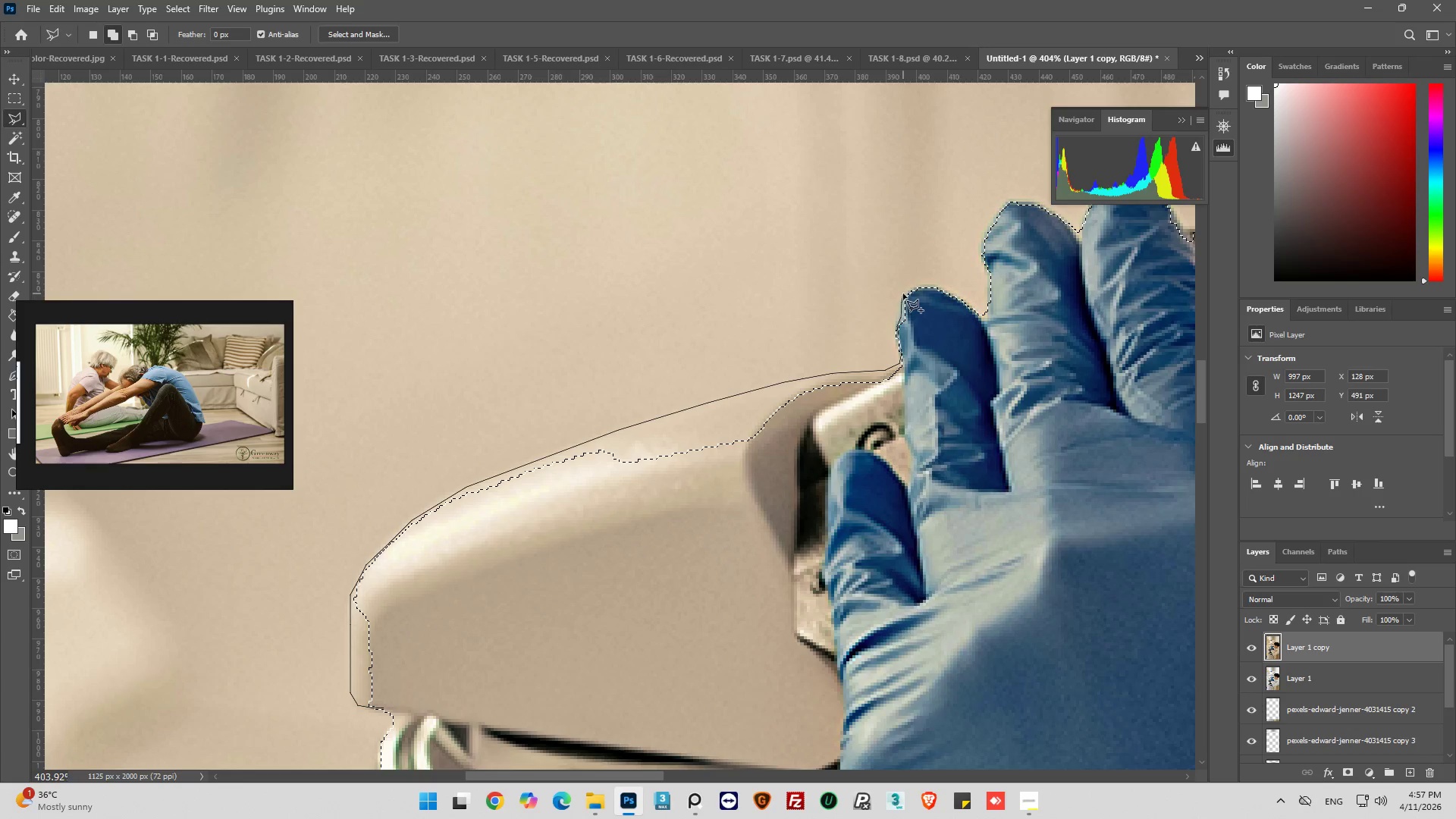 
double_click([905, 291])
 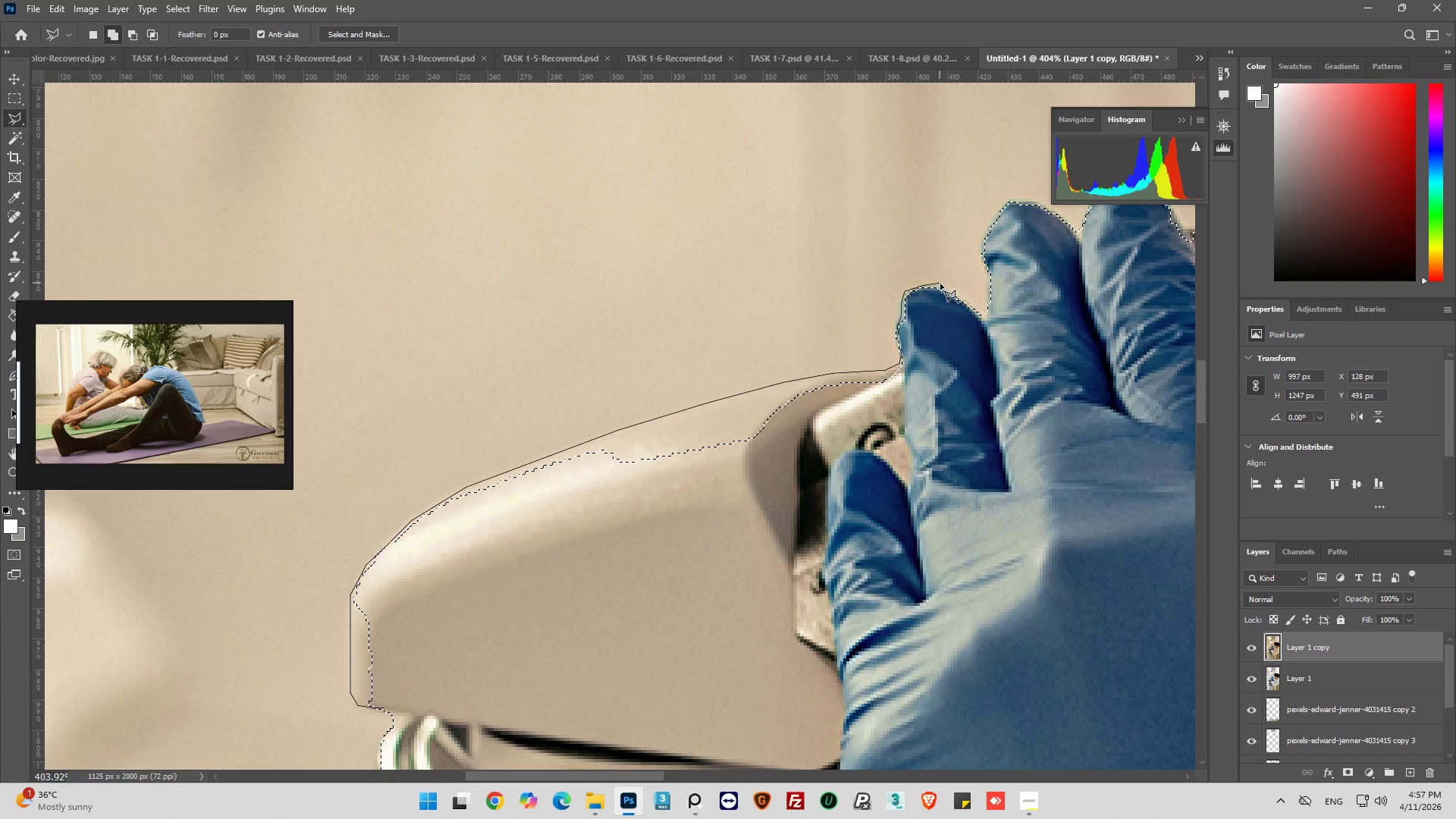 
left_click([943, 285])
 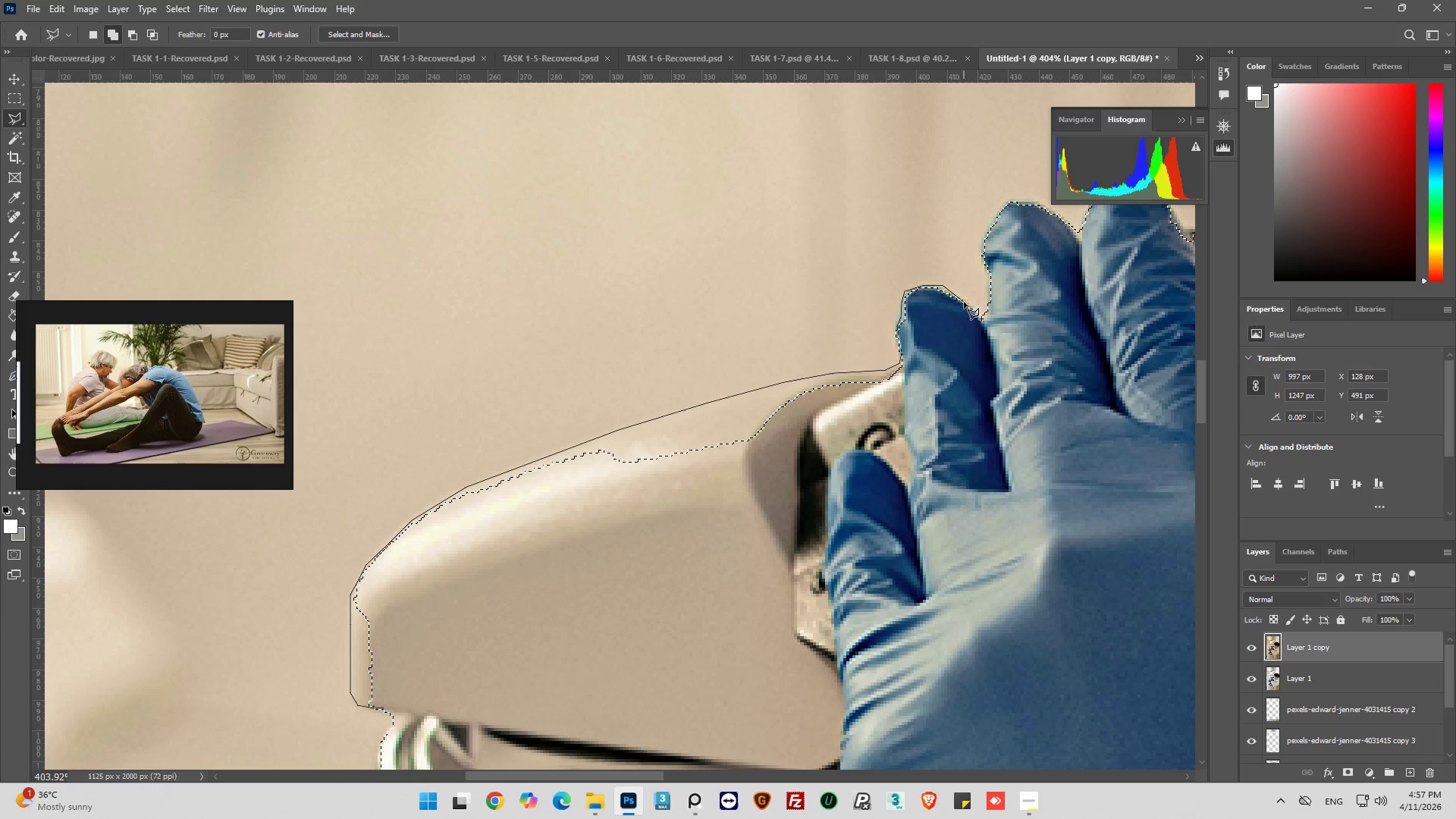 
left_click([965, 302])
 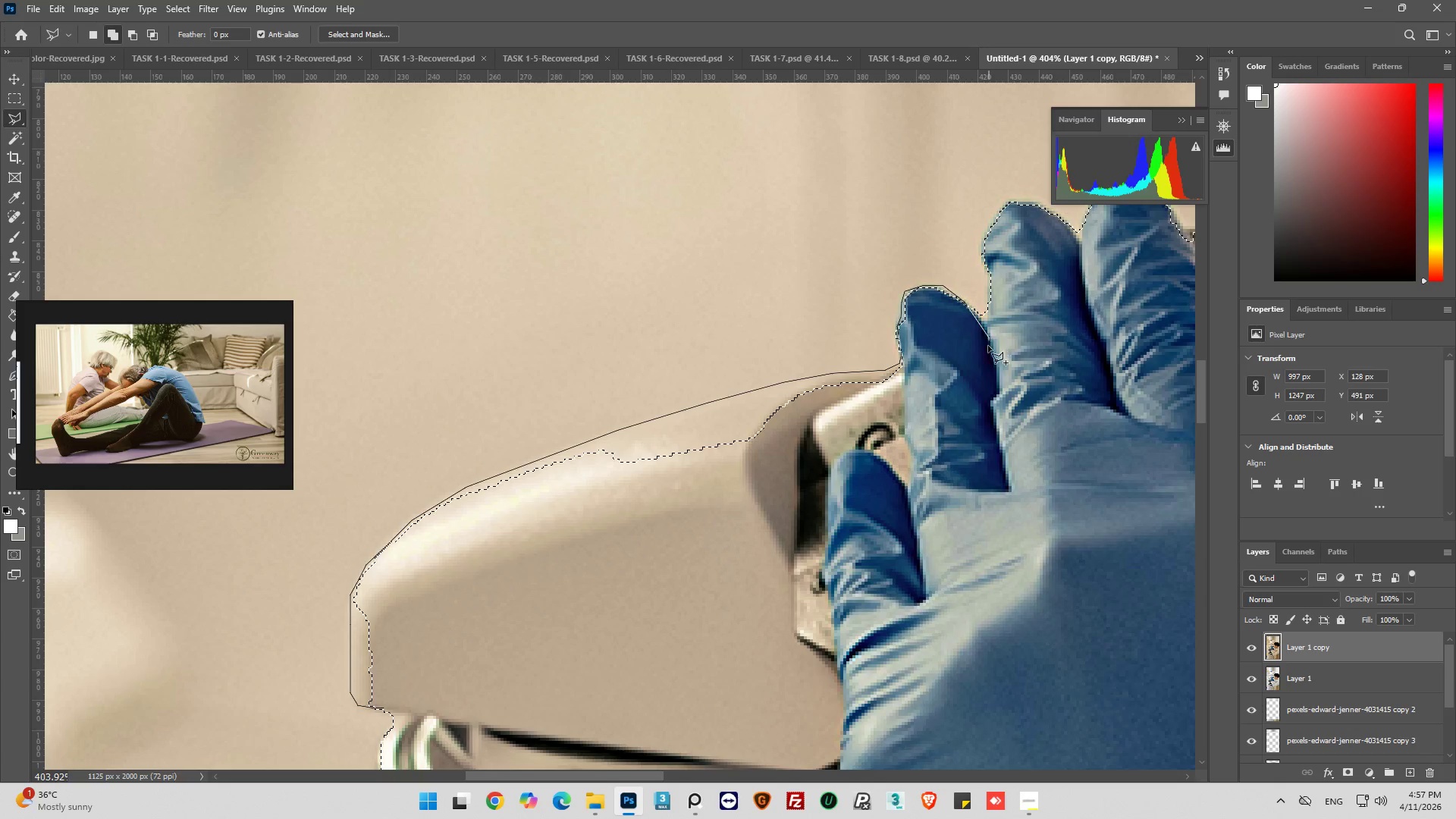 
left_click_drag(start_coordinate=[932, 503], to_coordinate=[912, 514])
 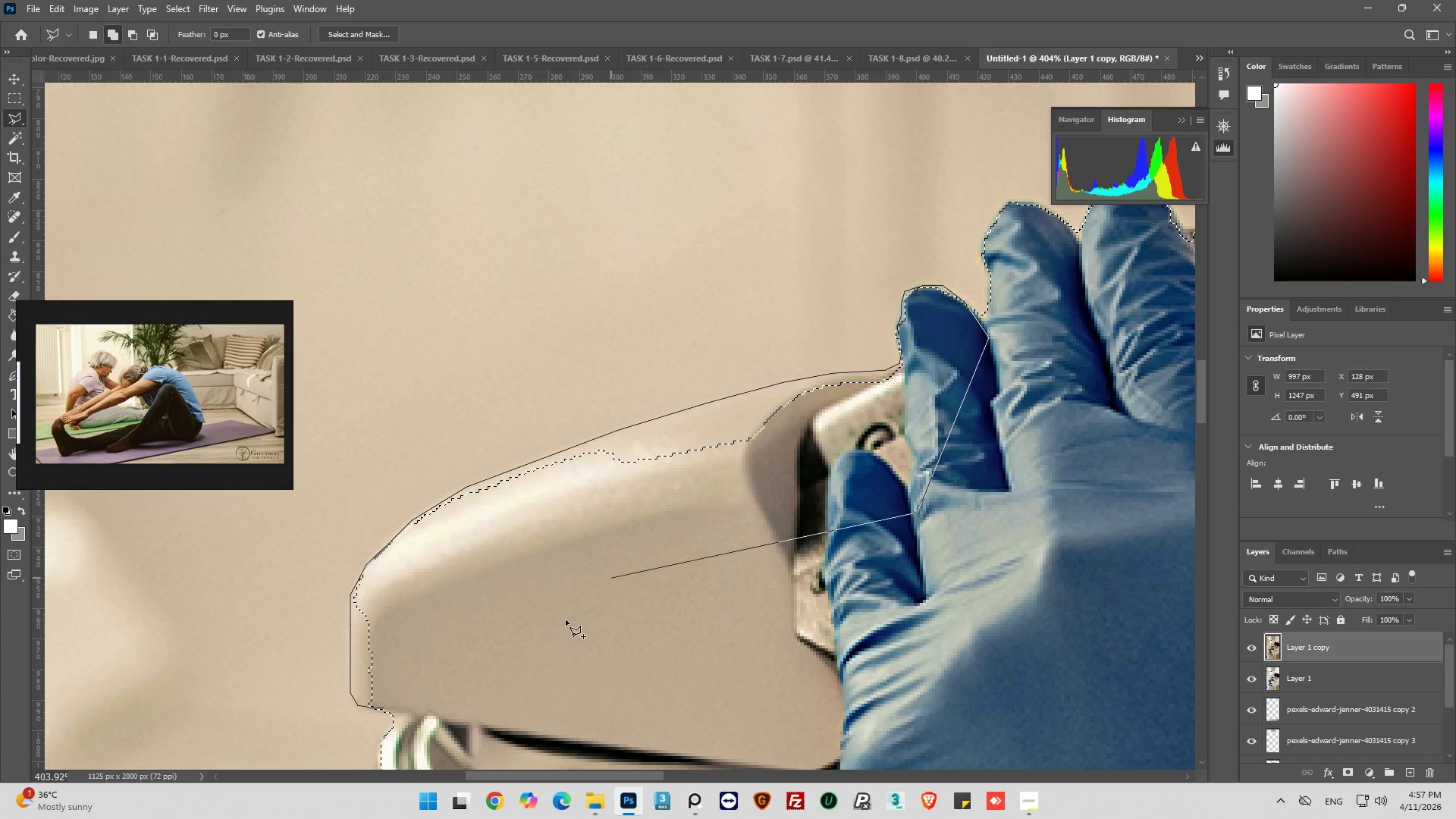 
left_click_drag(start_coordinate=[514, 654], to_coordinate=[502, 660])
 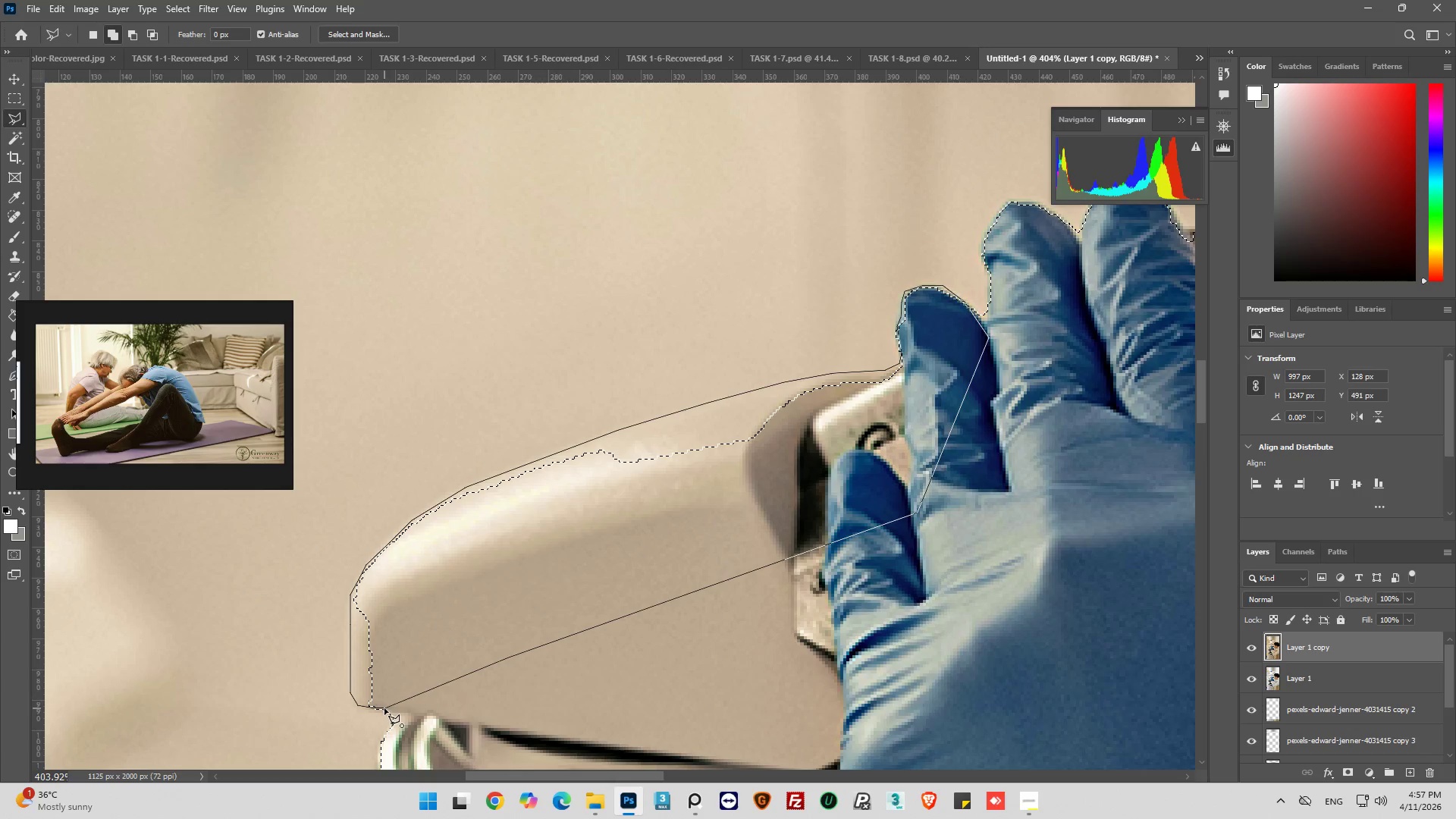 
left_click([384, 708])
 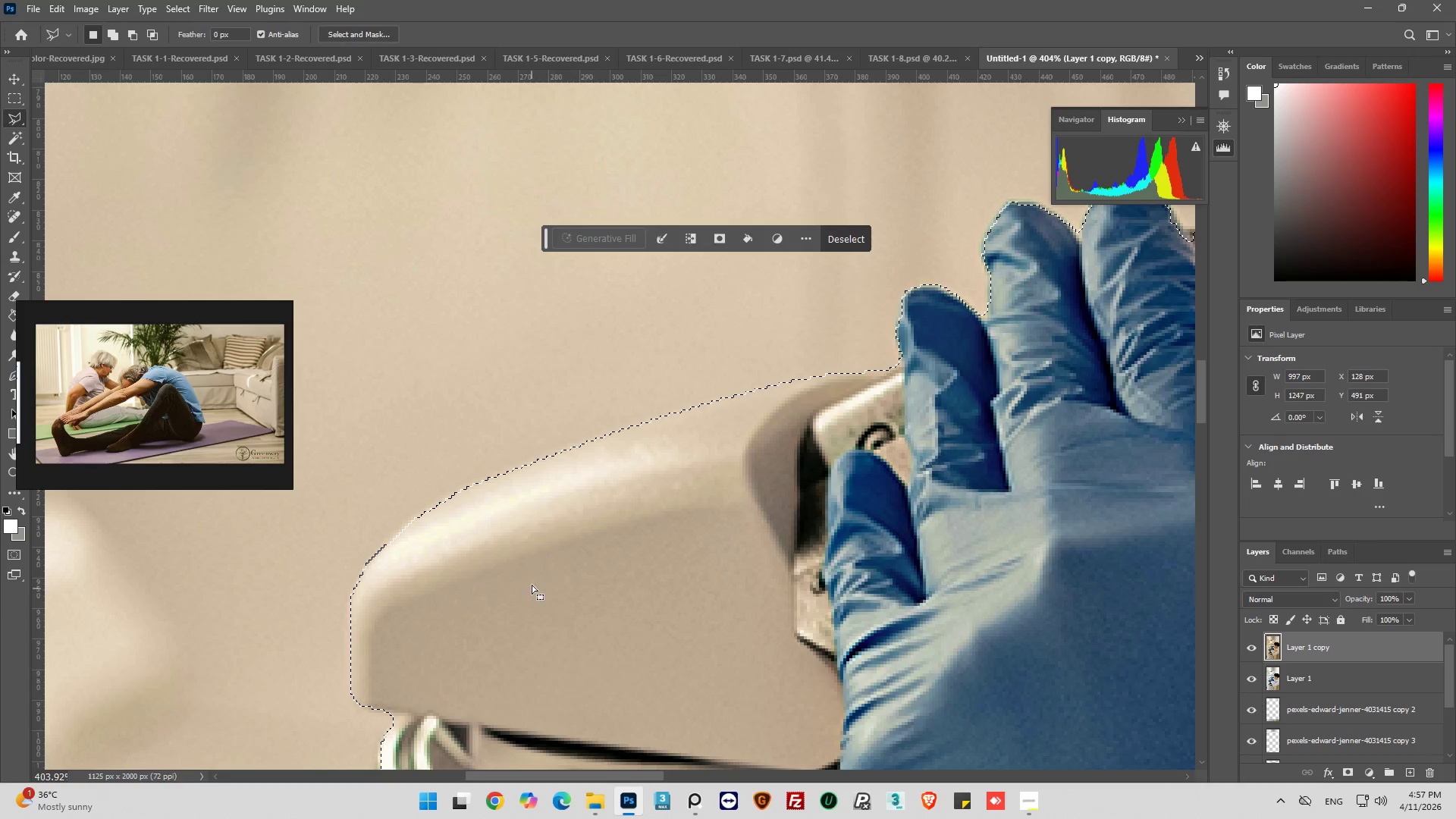 
hold_key(key=AltLeft, duration=0.45)
scroll: coordinate [528, 438], scroll_direction: down, amount: 8.0
 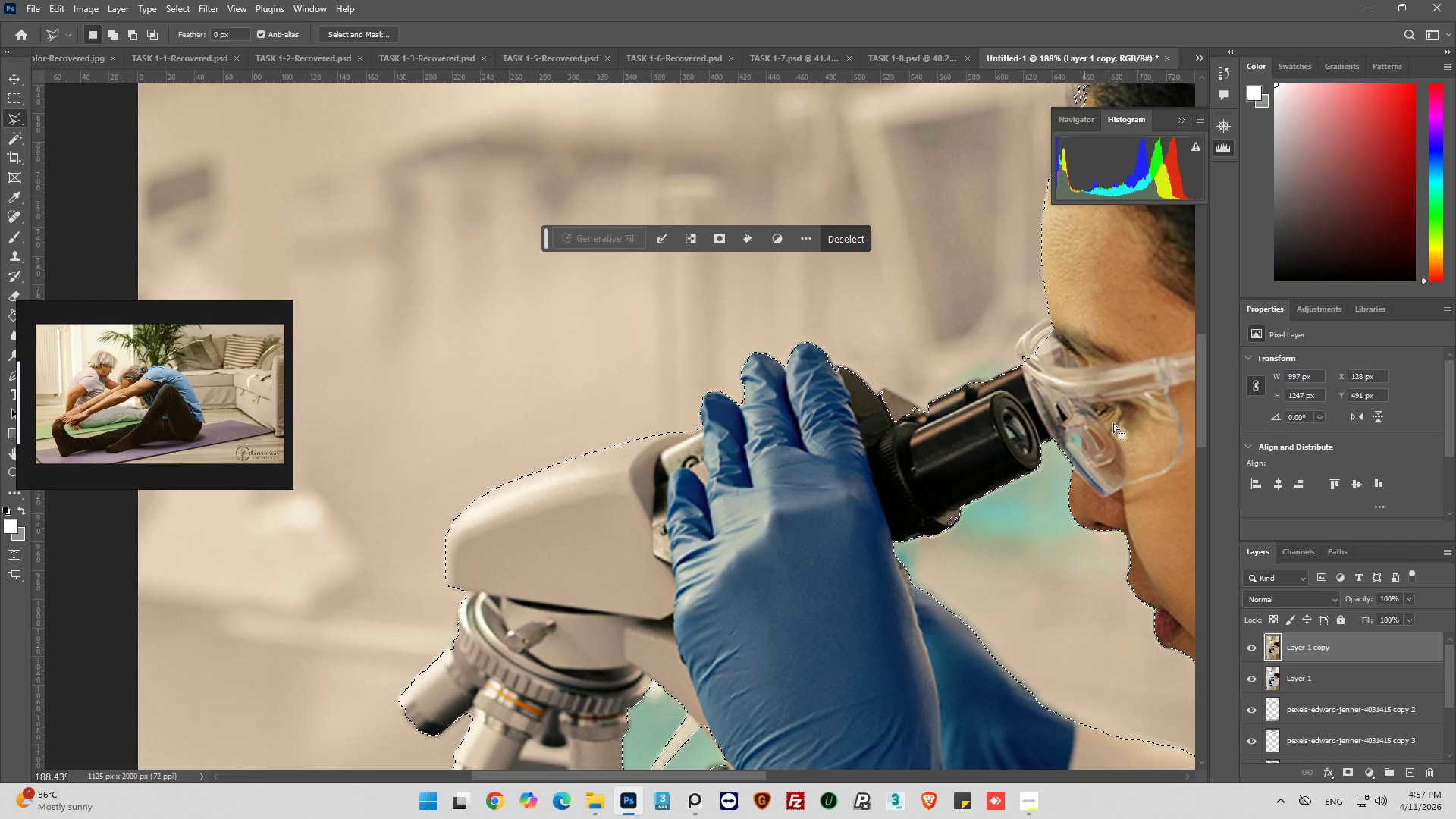 
hold_key(key=AltLeft, duration=0.45)
 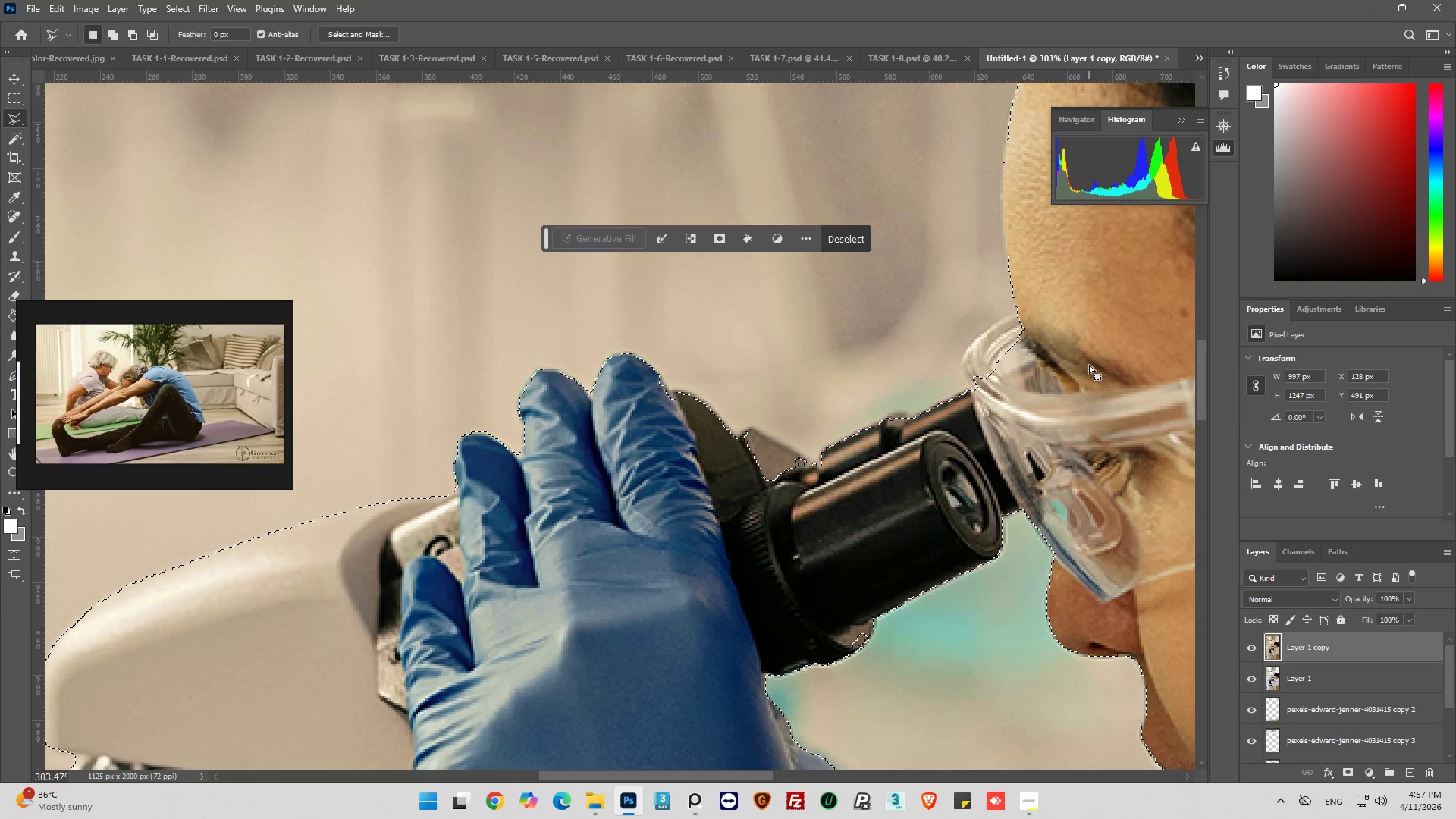 
key(Alt+AltLeft)
 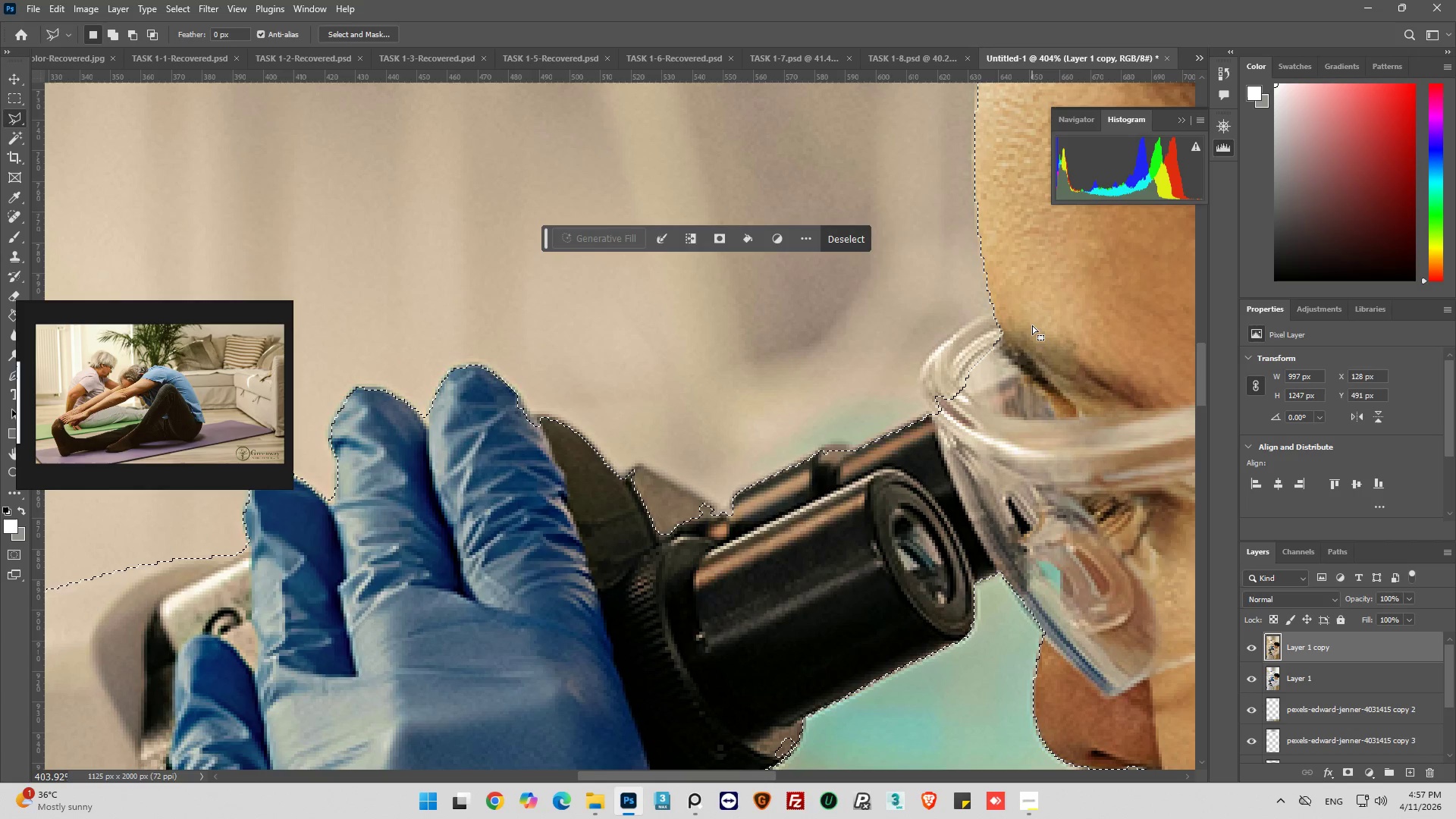 
scroll: coordinate [1089, 365], scroll_direction: up, amount: 10.0
 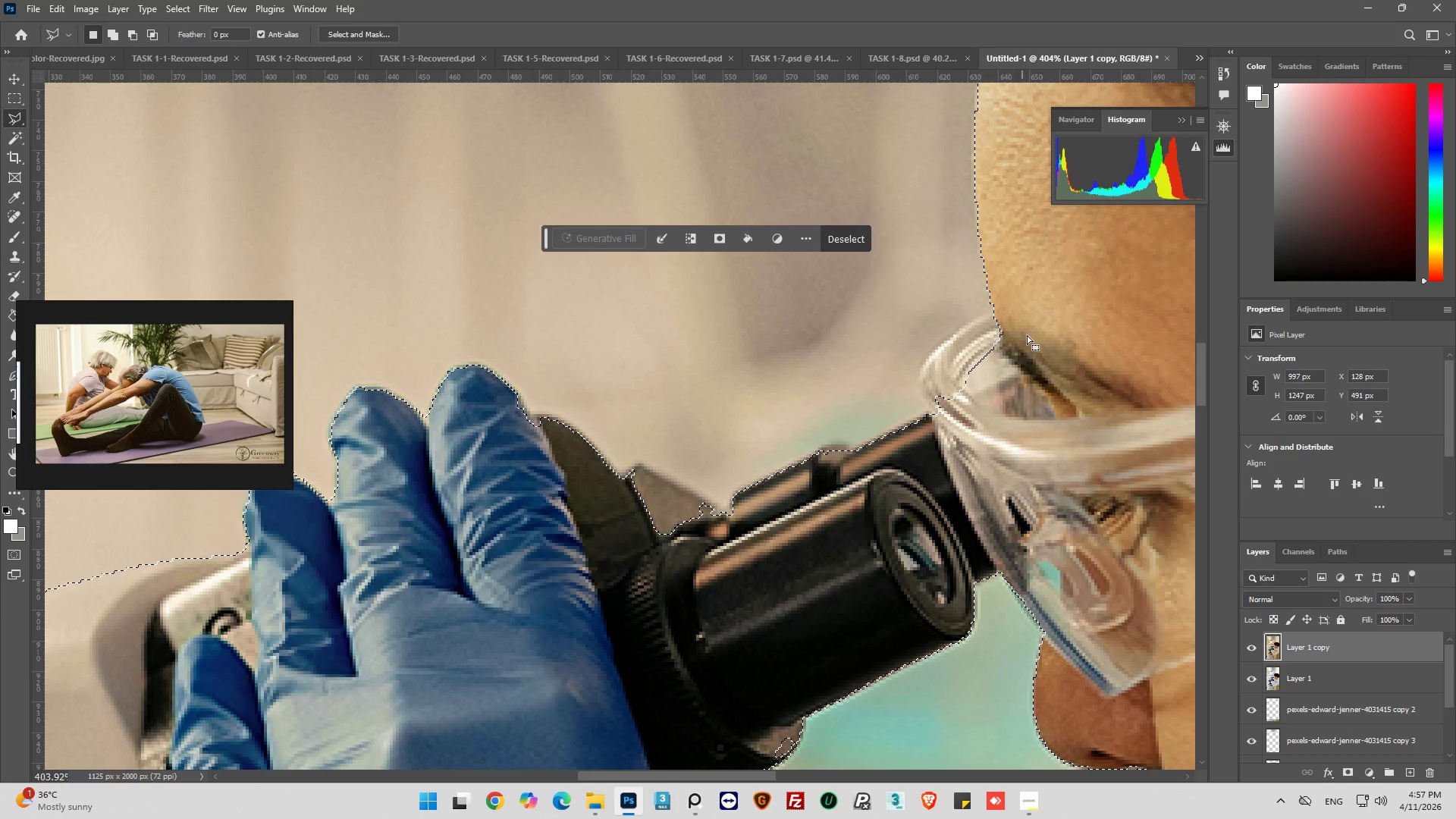 
hold_key(key=ShiftLeft, duration=0.92)
left_click([1036, 310])
 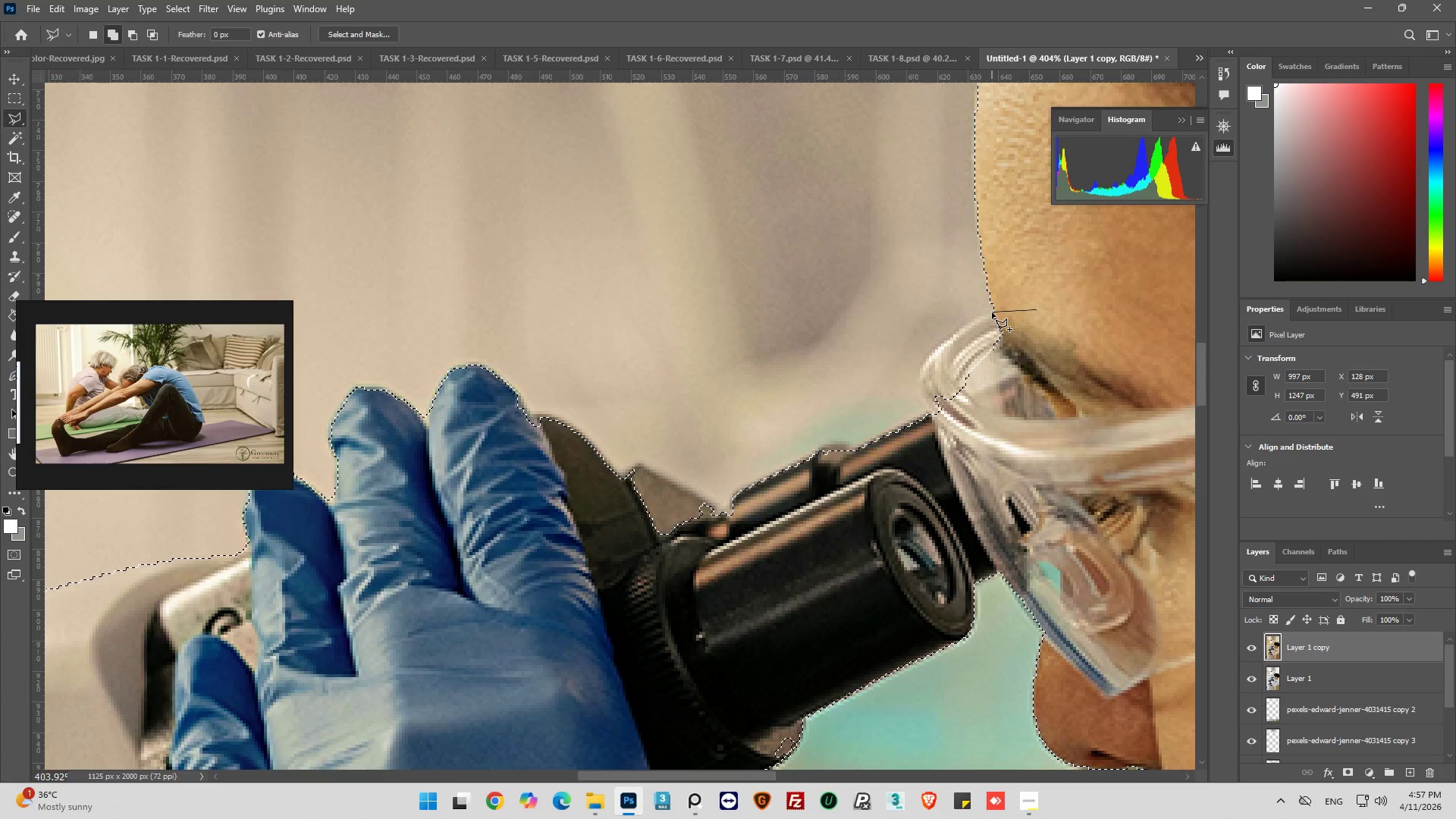 
left_click([991, 312])
 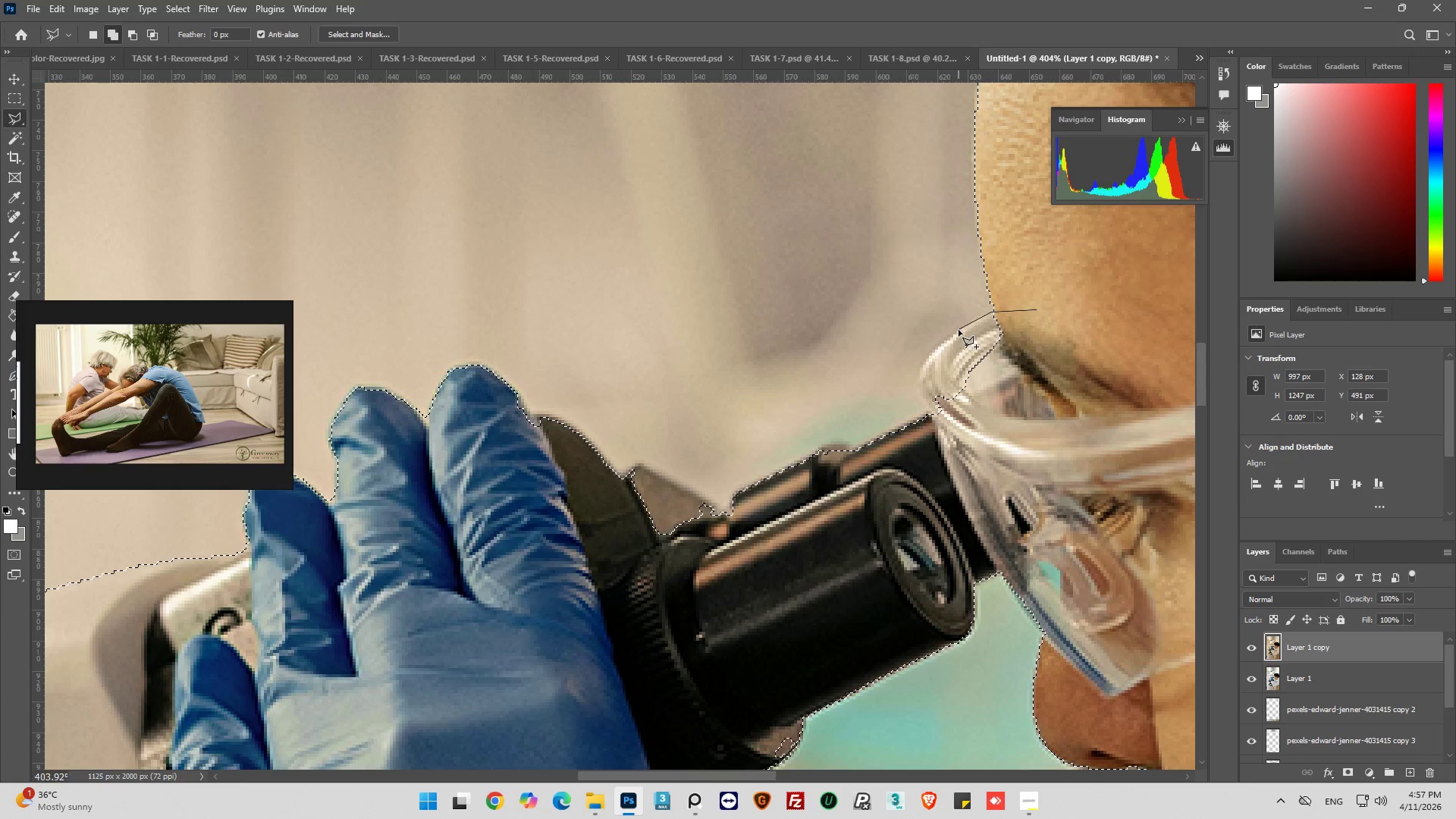 
left_click([959, 330])
 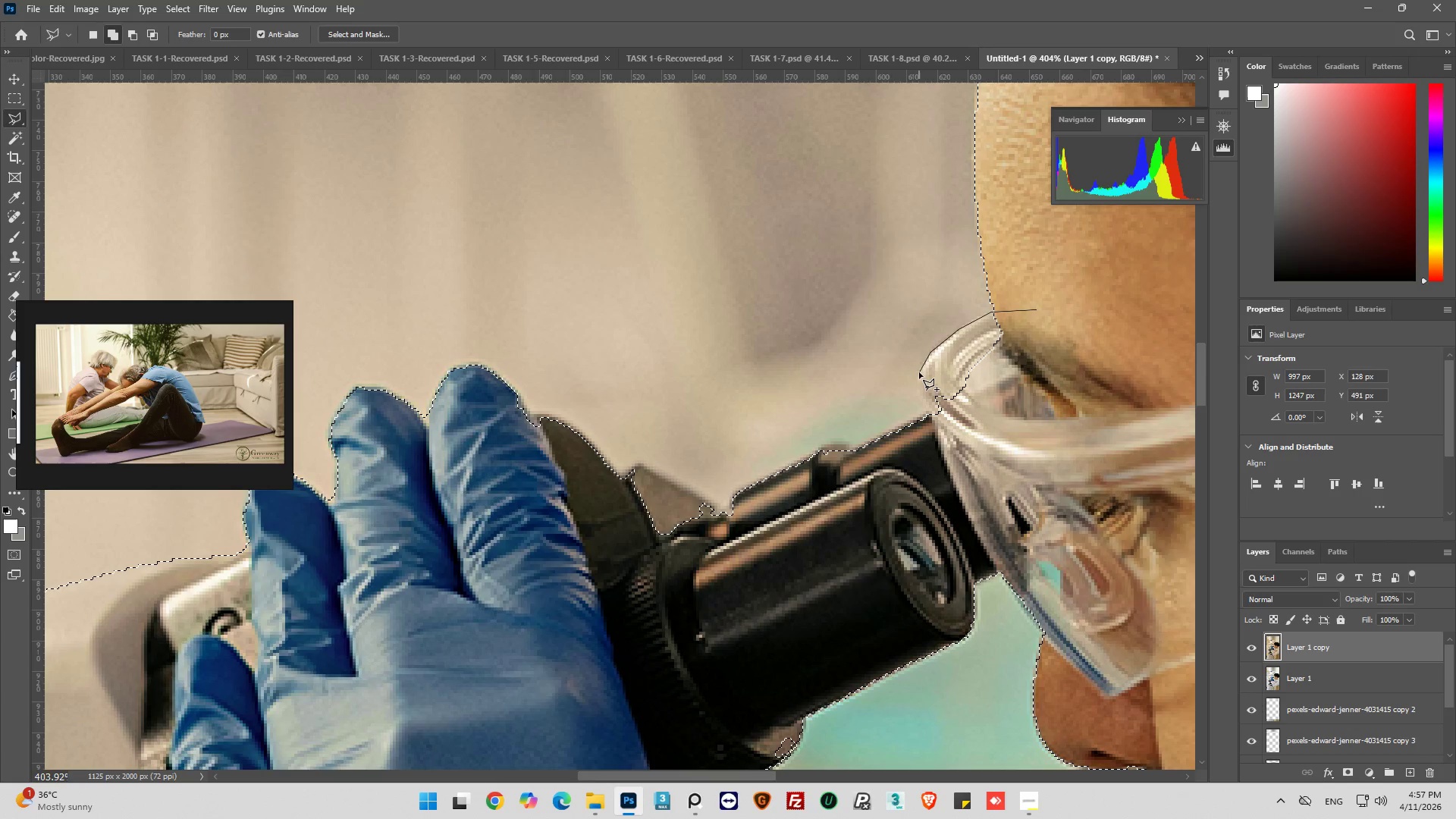 
left_click([918, 367])
 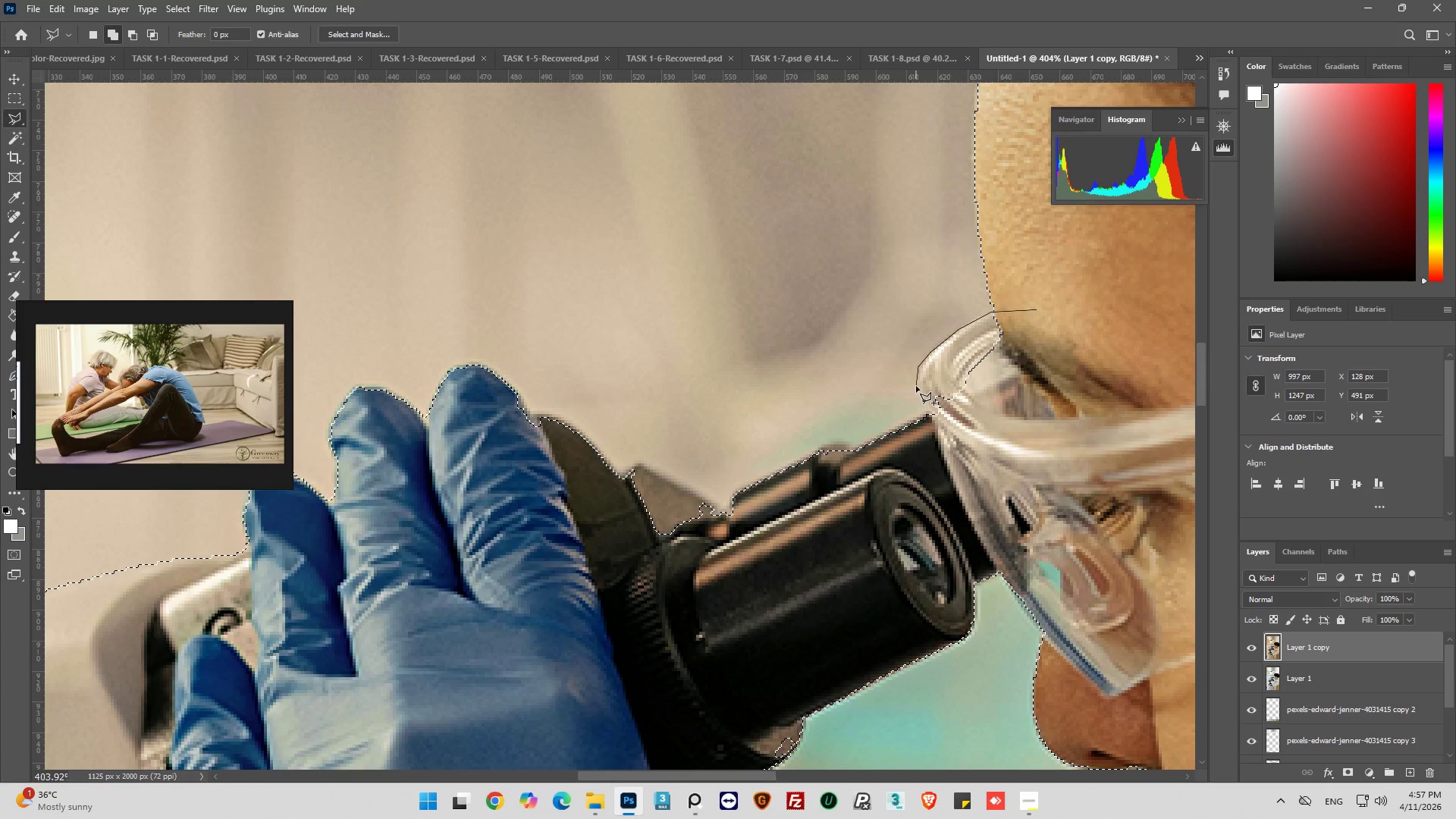 
left_click([916, 386])
 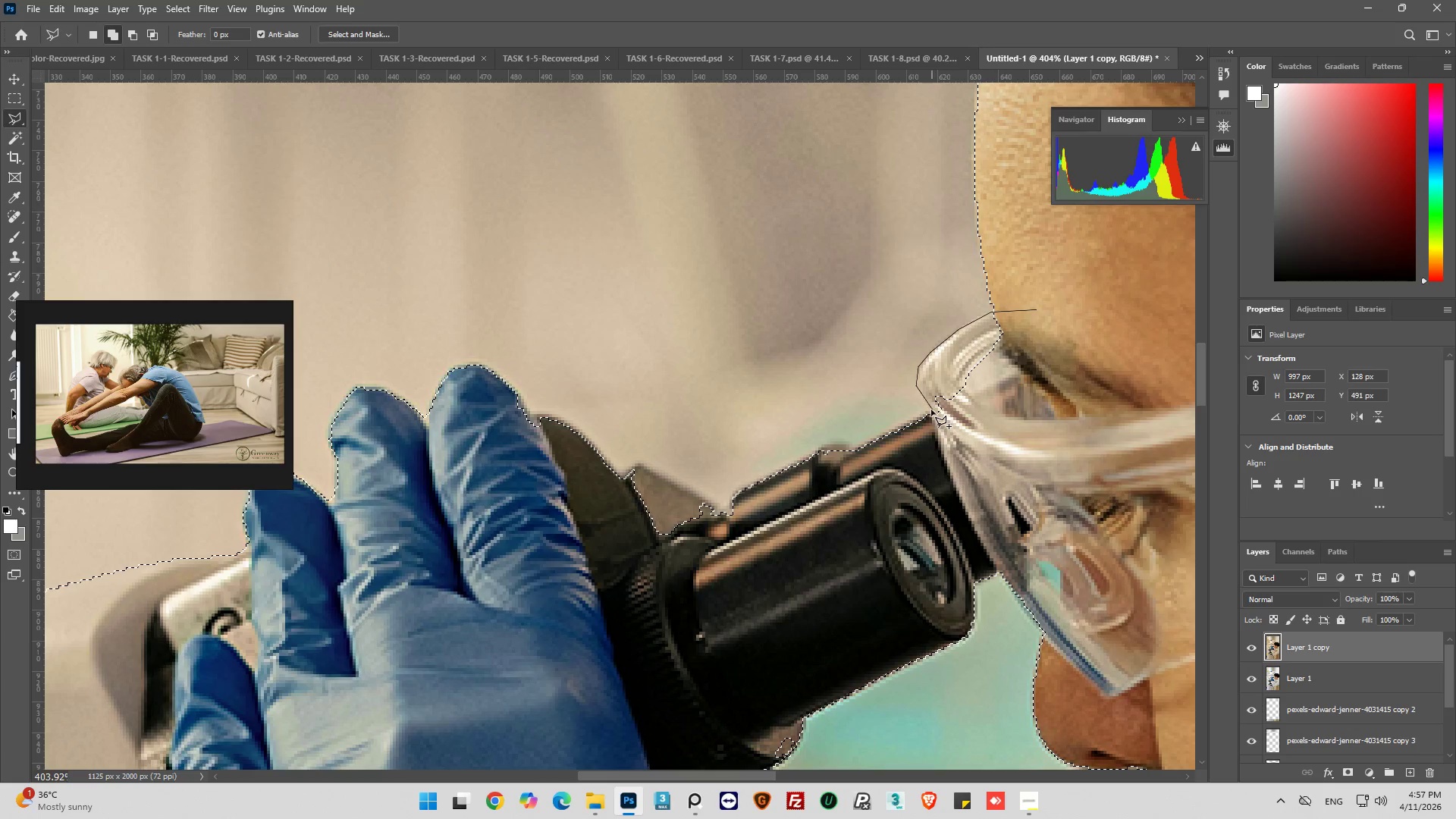 
left_click([930, 410])
 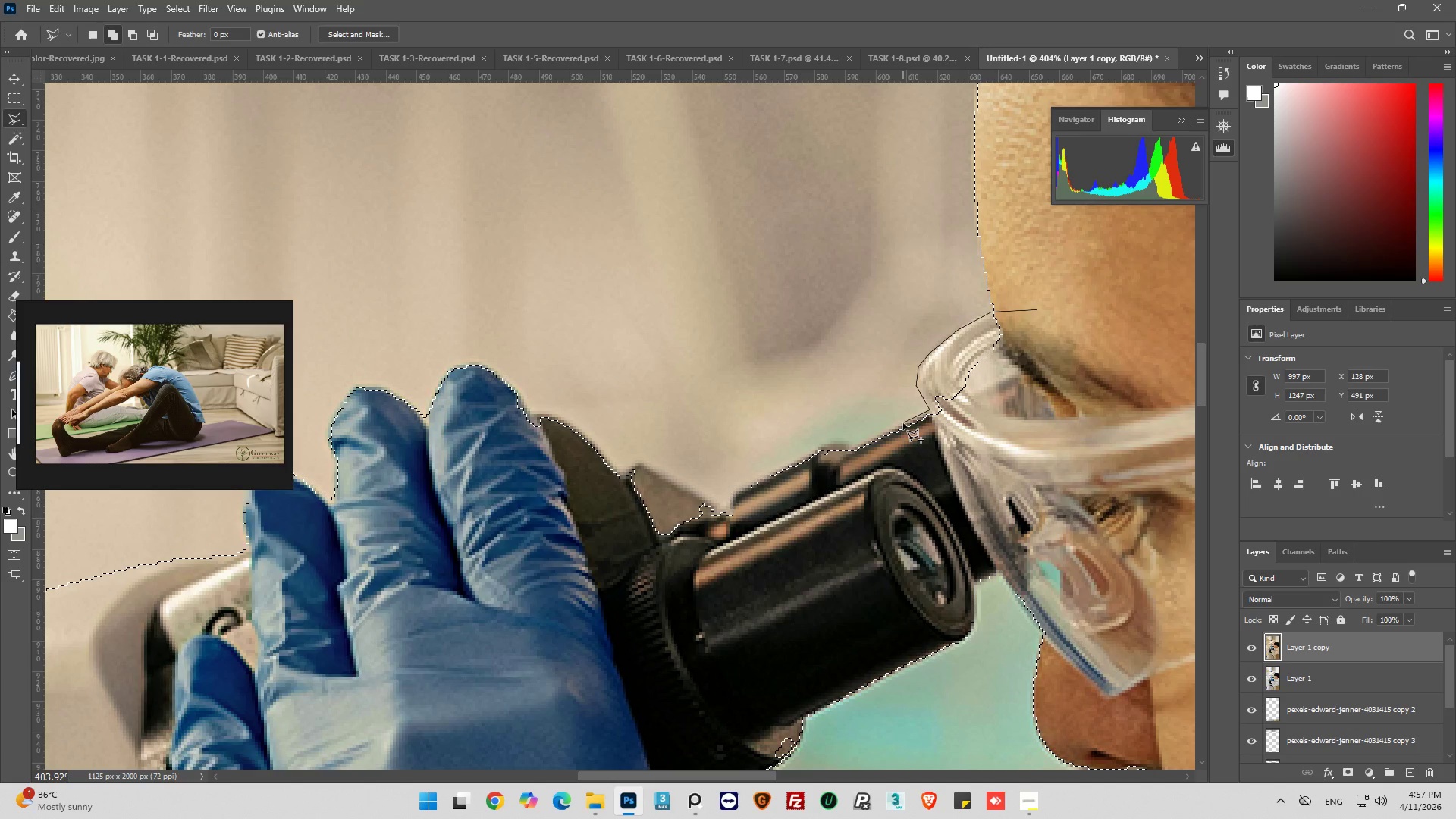 
left_click([903, 423])
 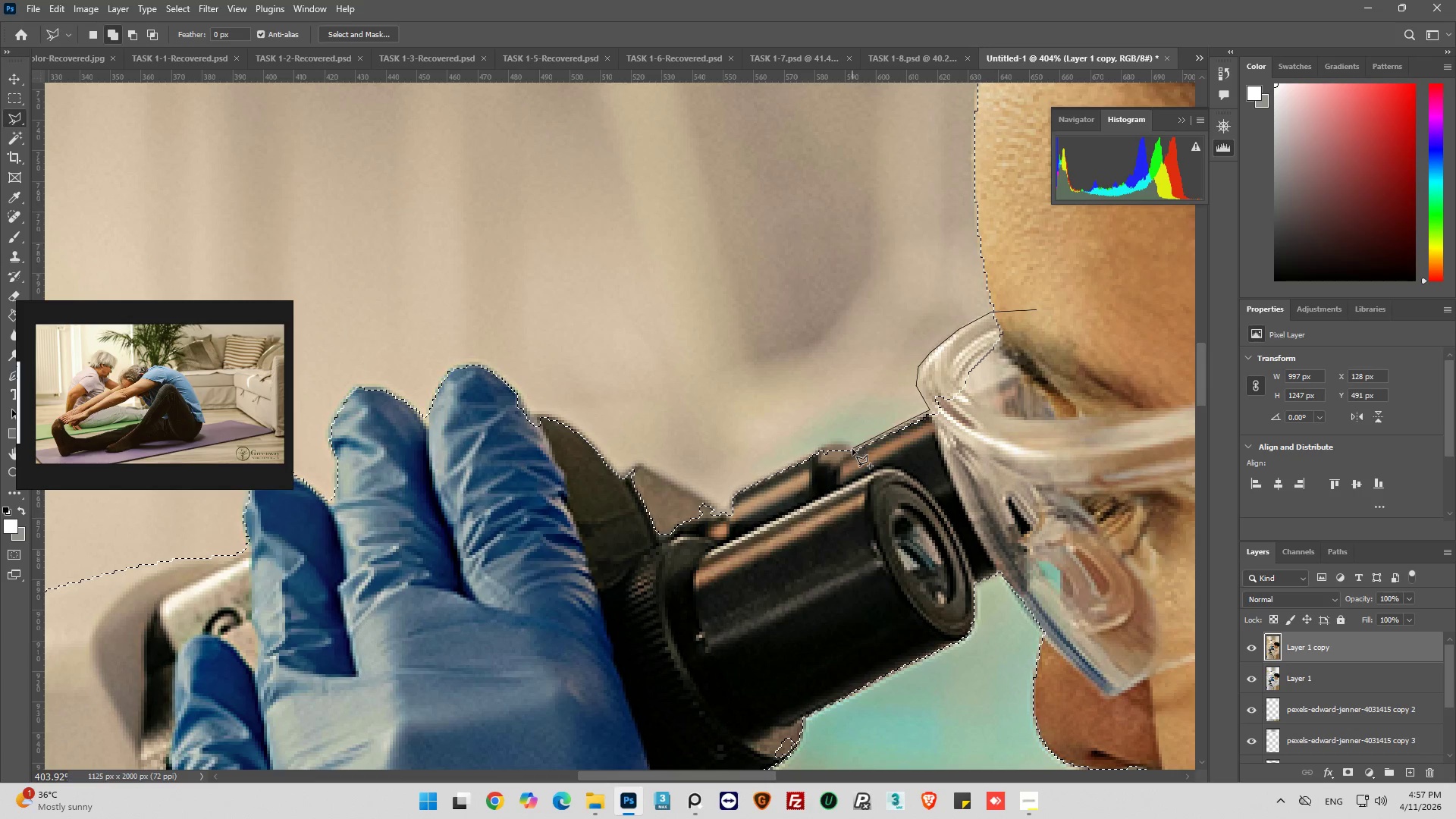 
left_click([852, 449])
 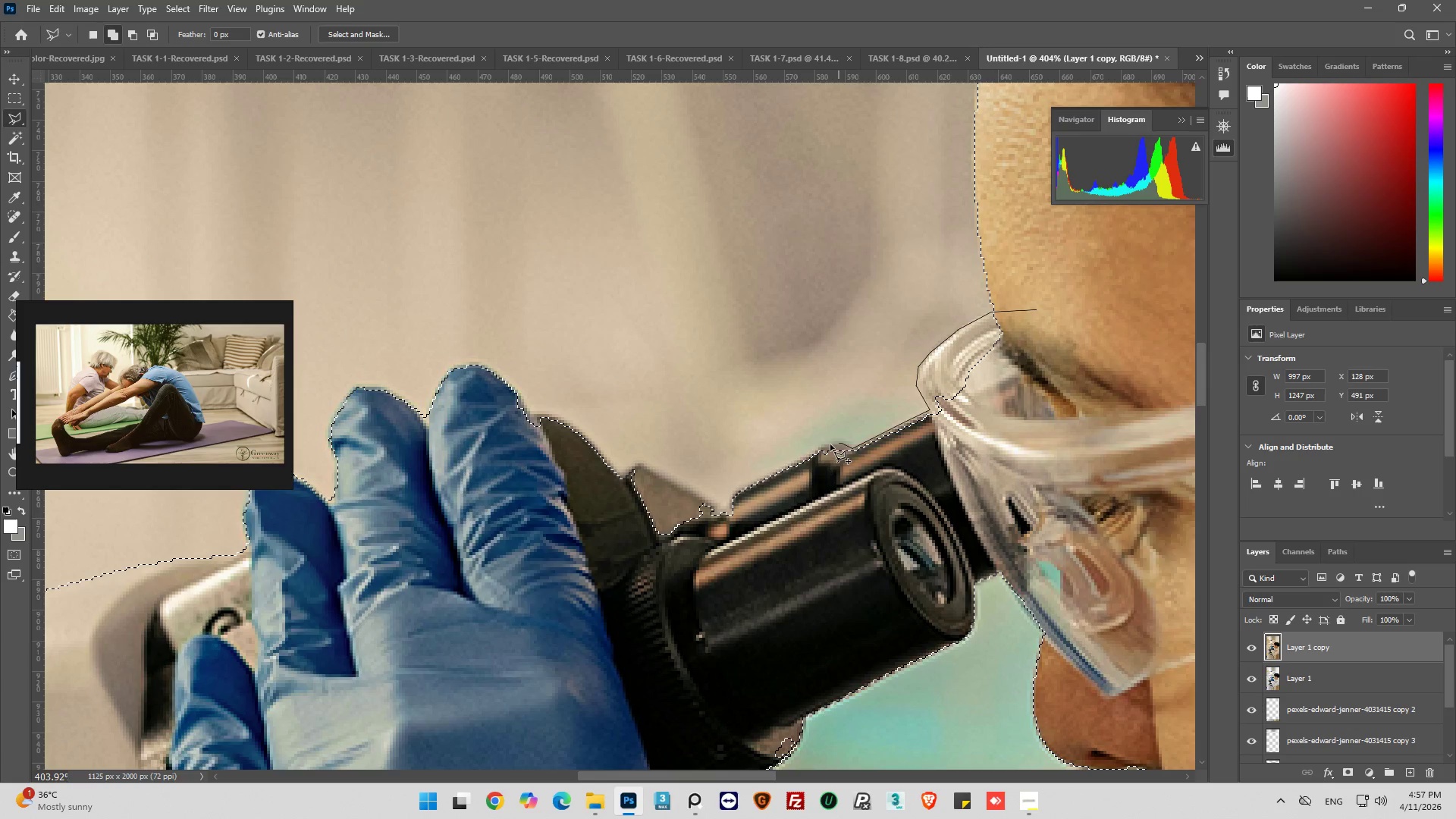 
left_click([828, 445])
 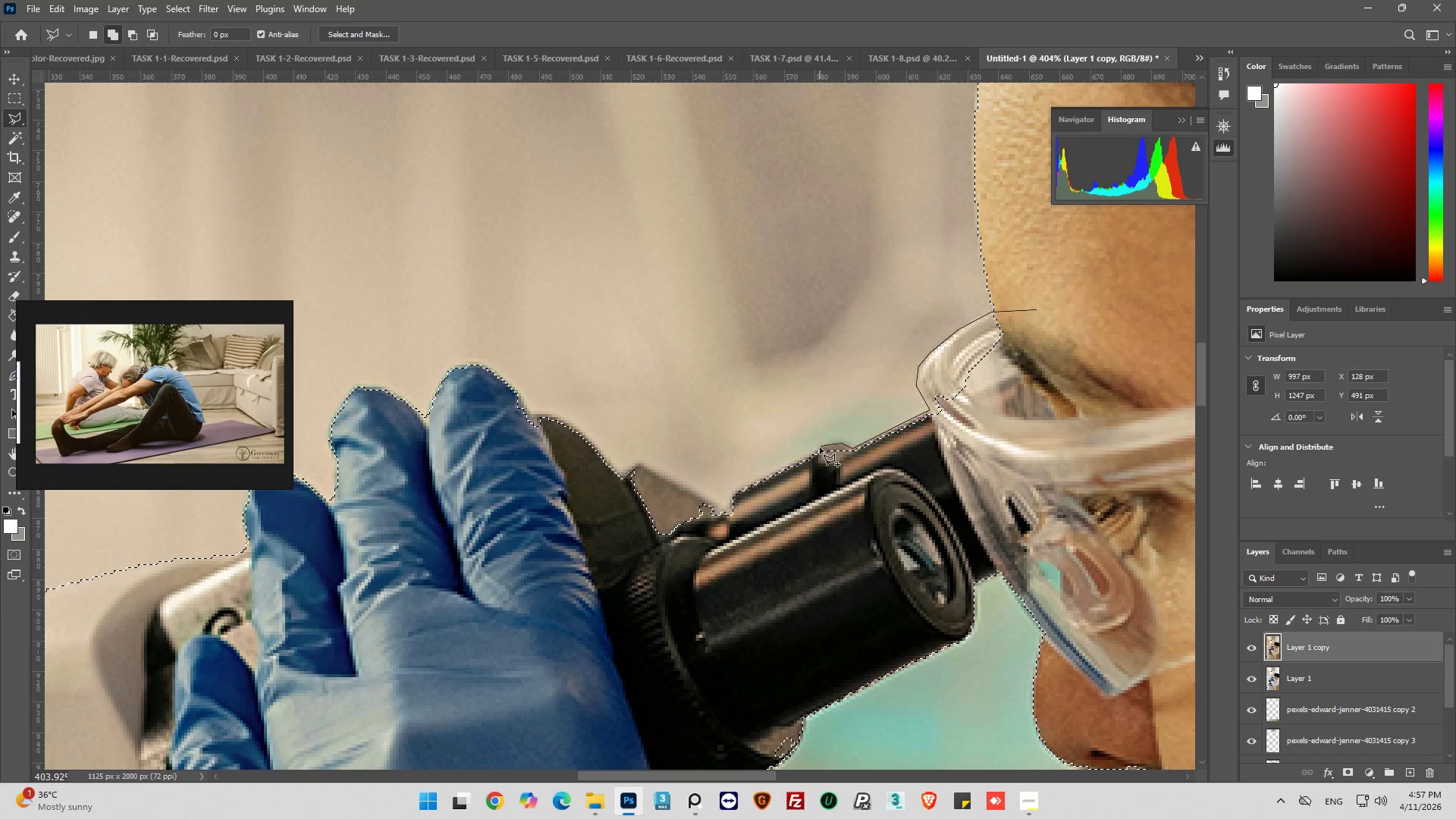 
left_click([820, 447])
 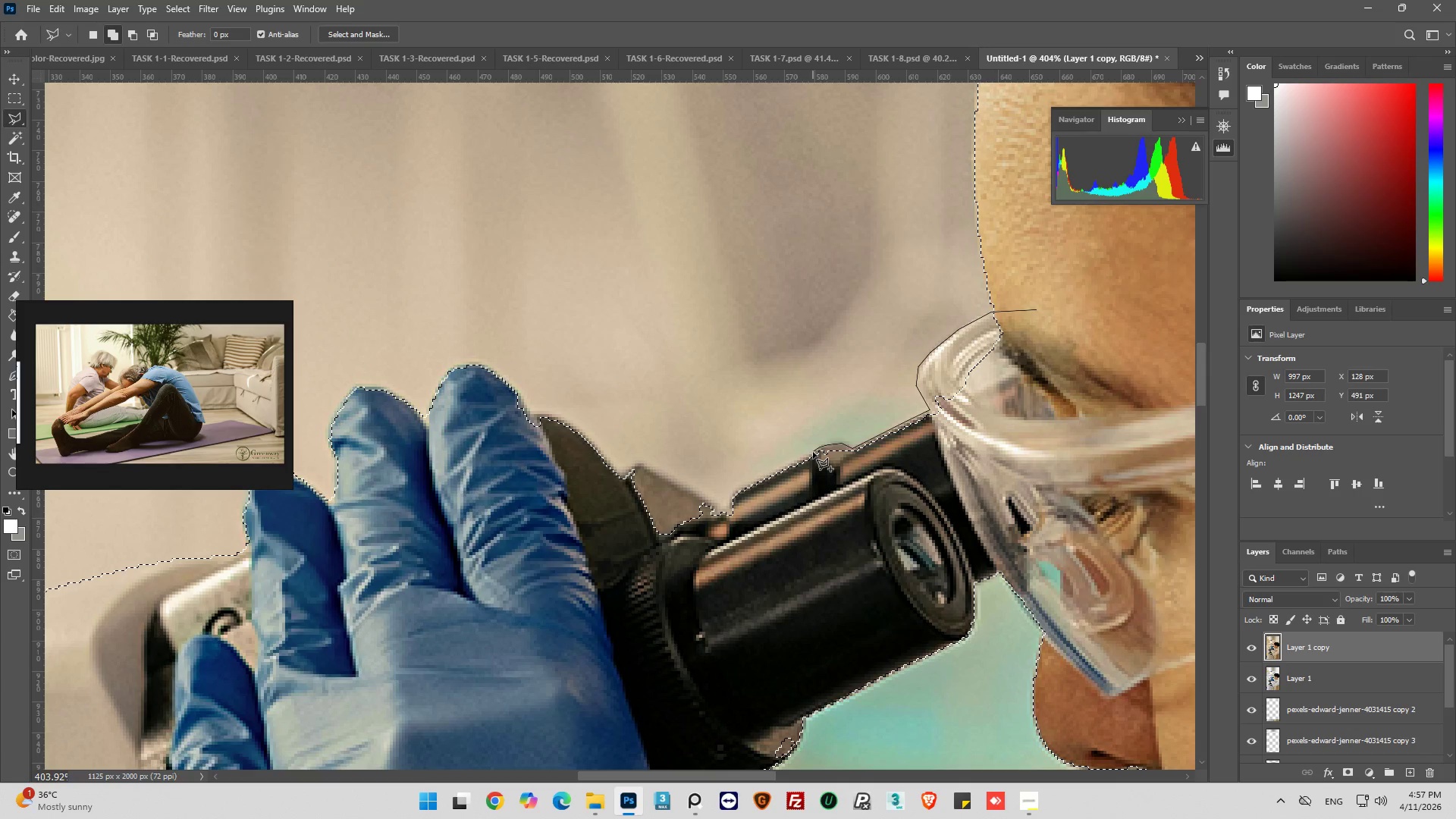 
left_click([813, 452])
 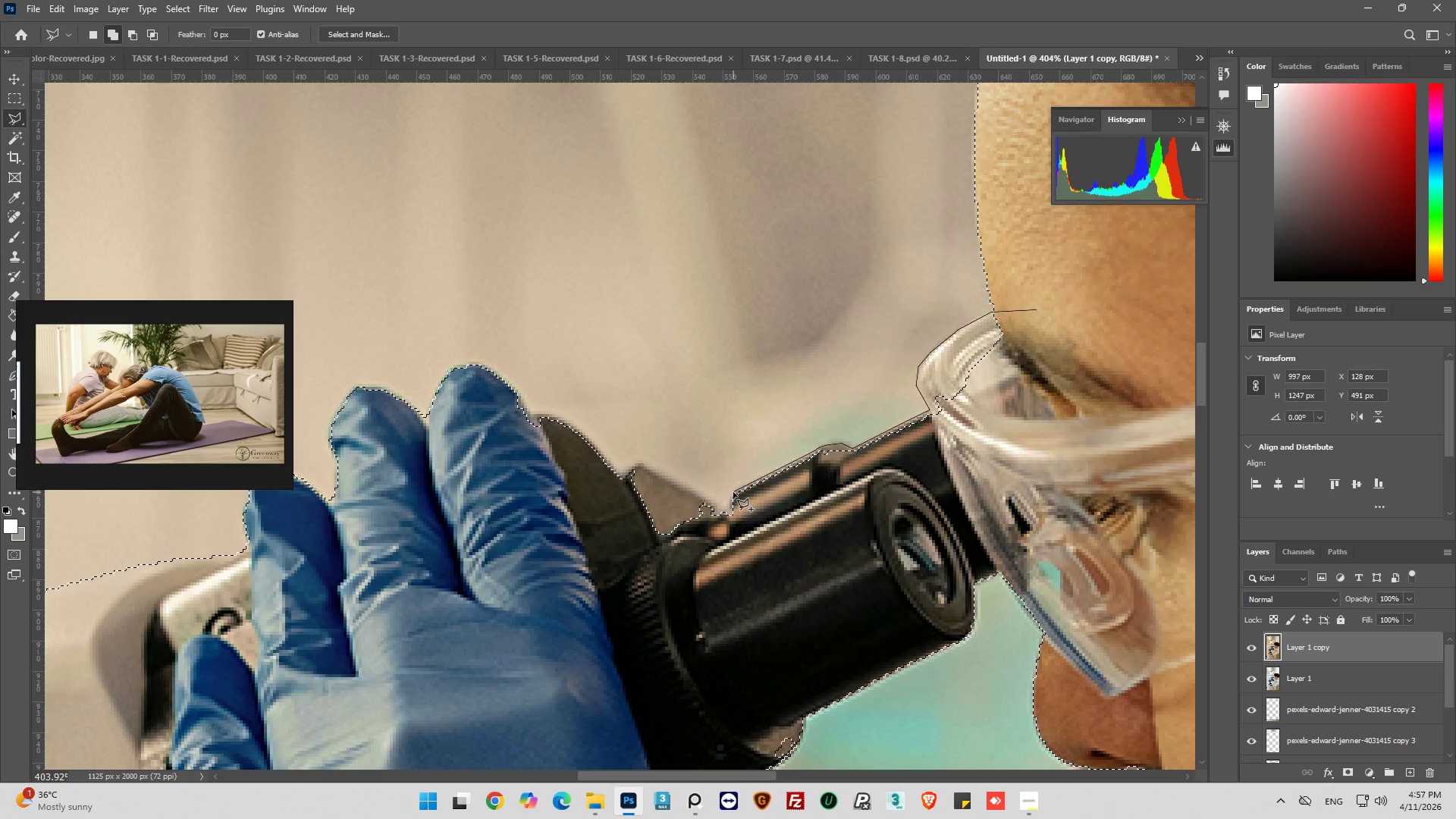 
left_click([730, 504])
 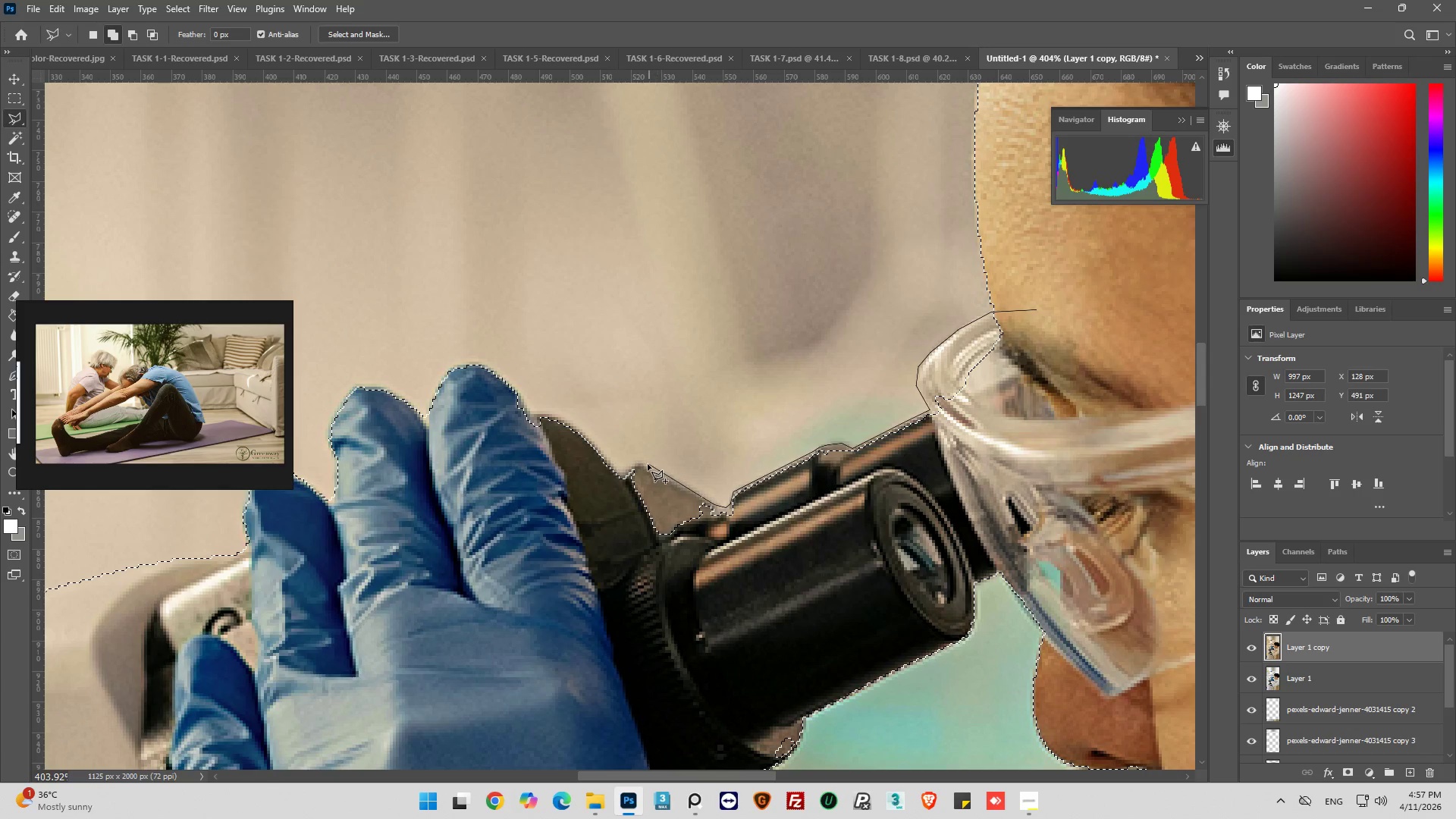 
left_click([642, 465])
 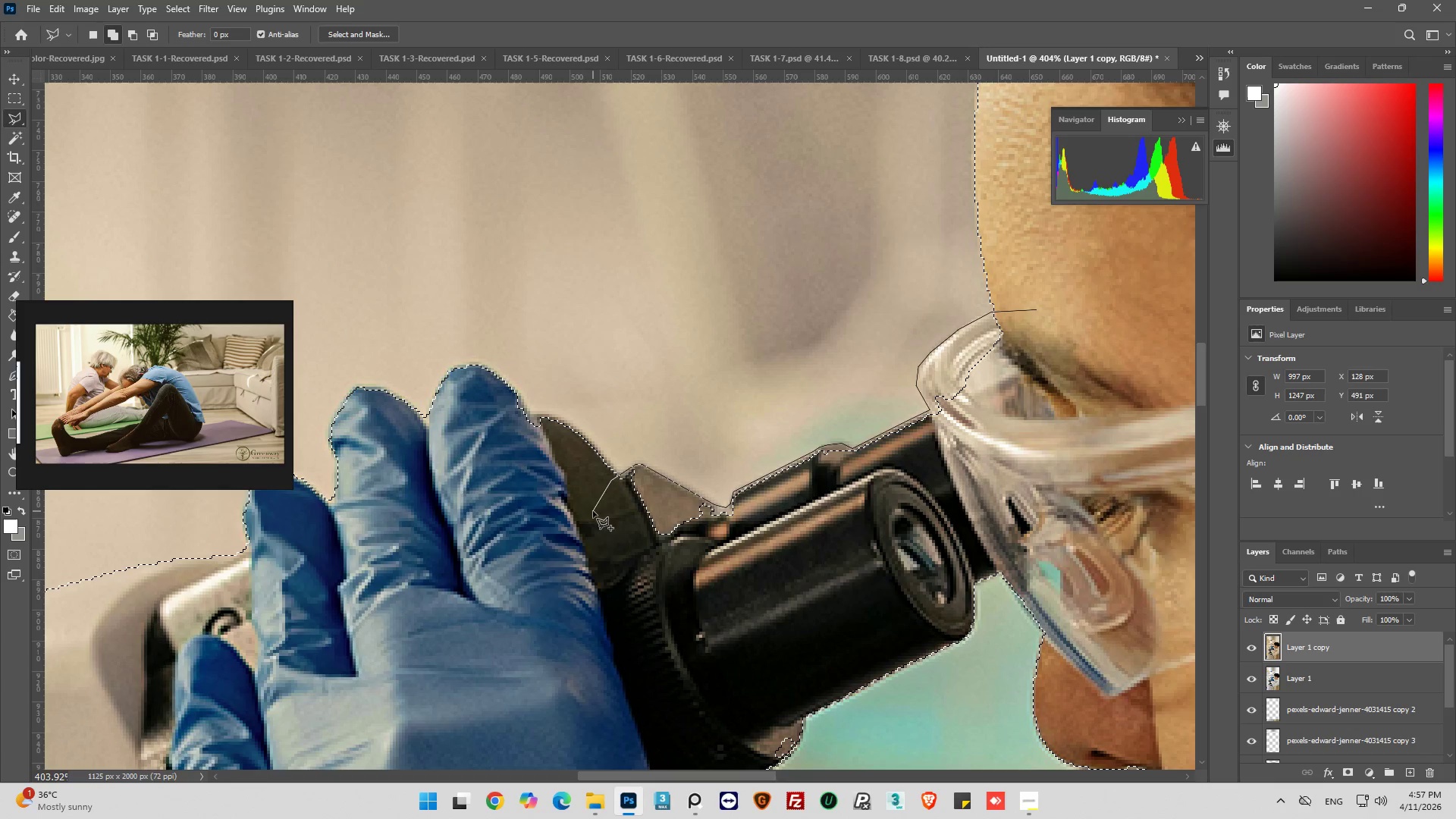 
left_click_drag(start_coordinate=[661, 600], to_coordinate=[704, 590])
 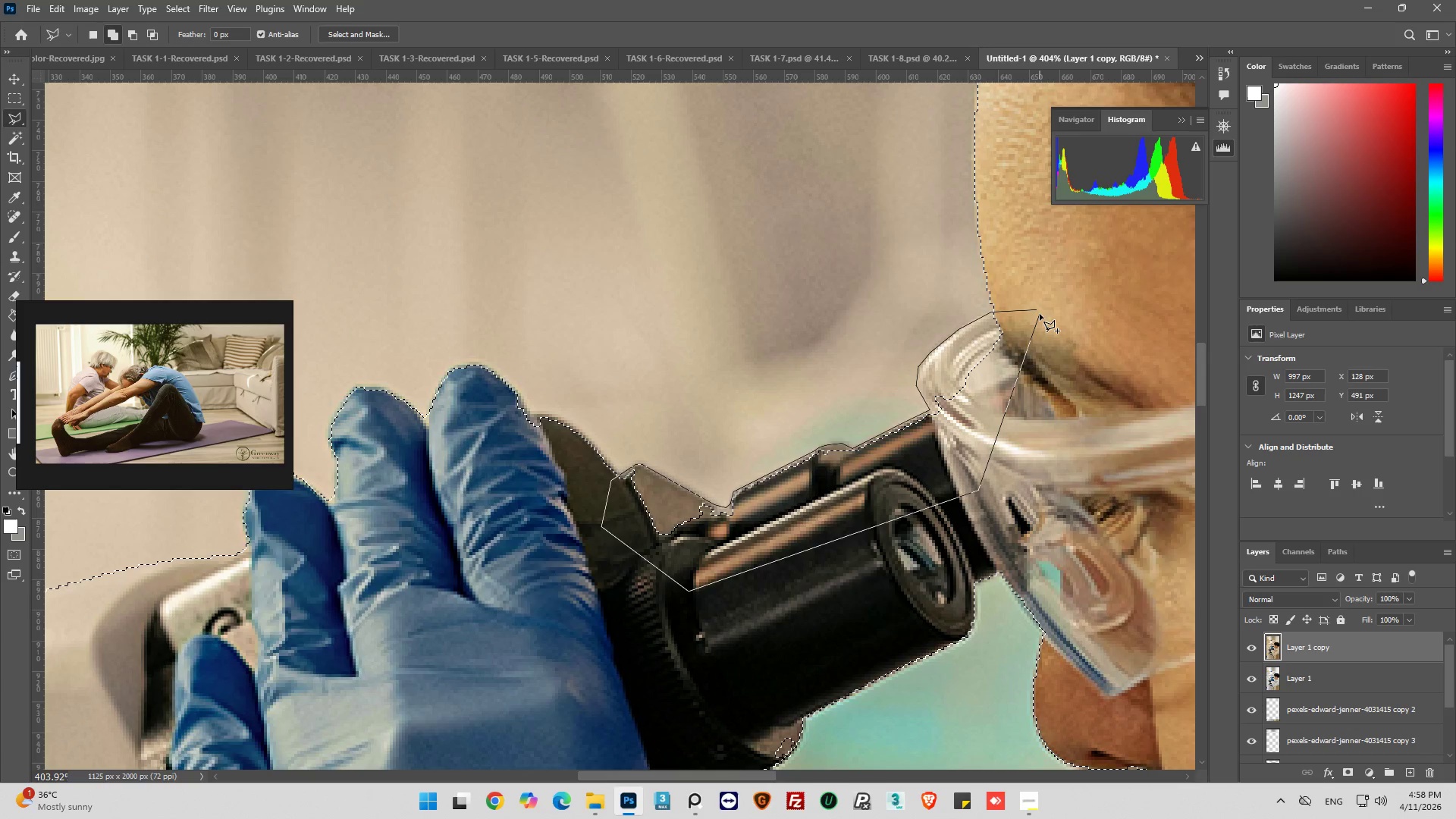 
left_click([1038, 312])
 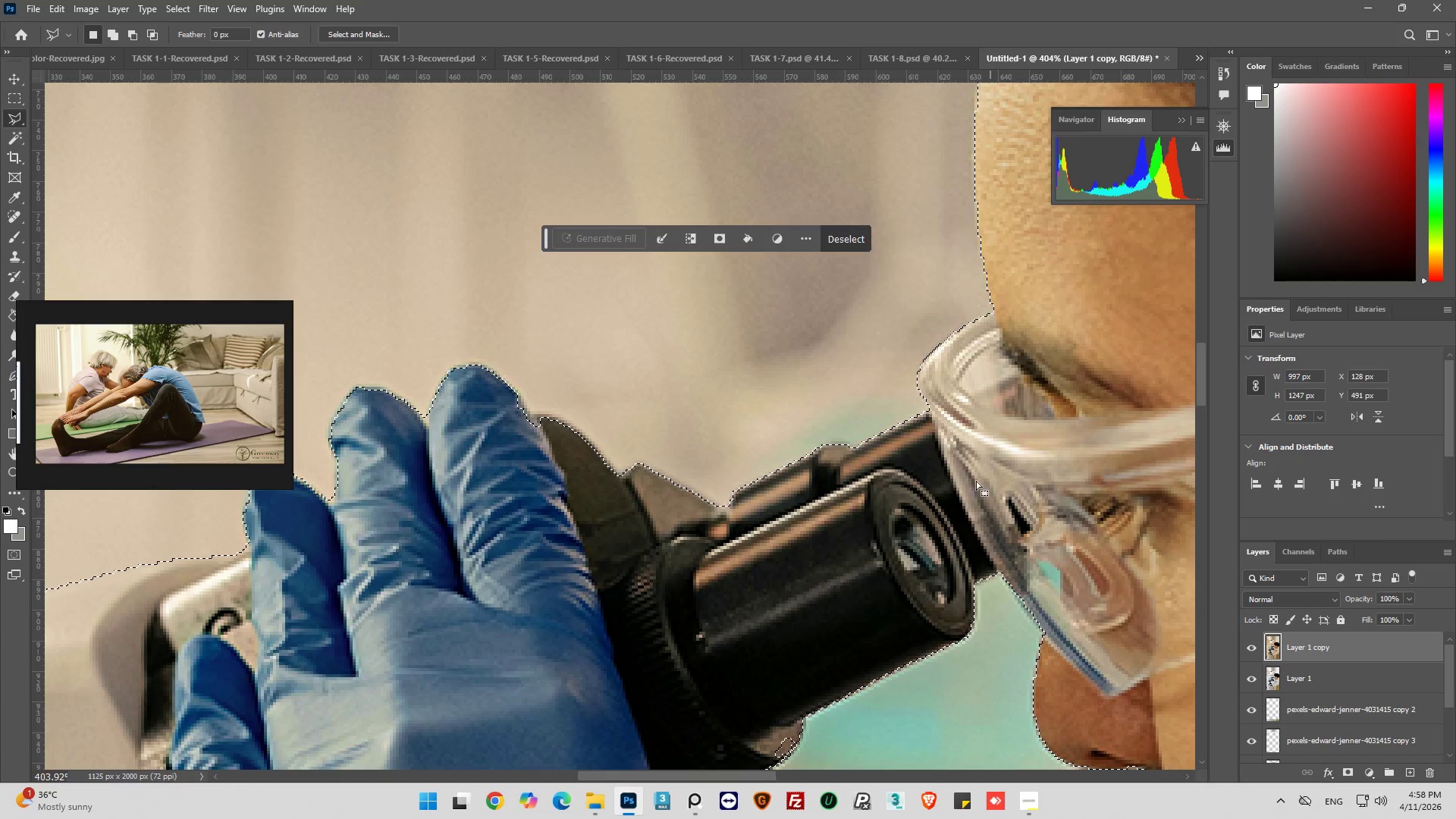 
key(Alt+AltLeft)
 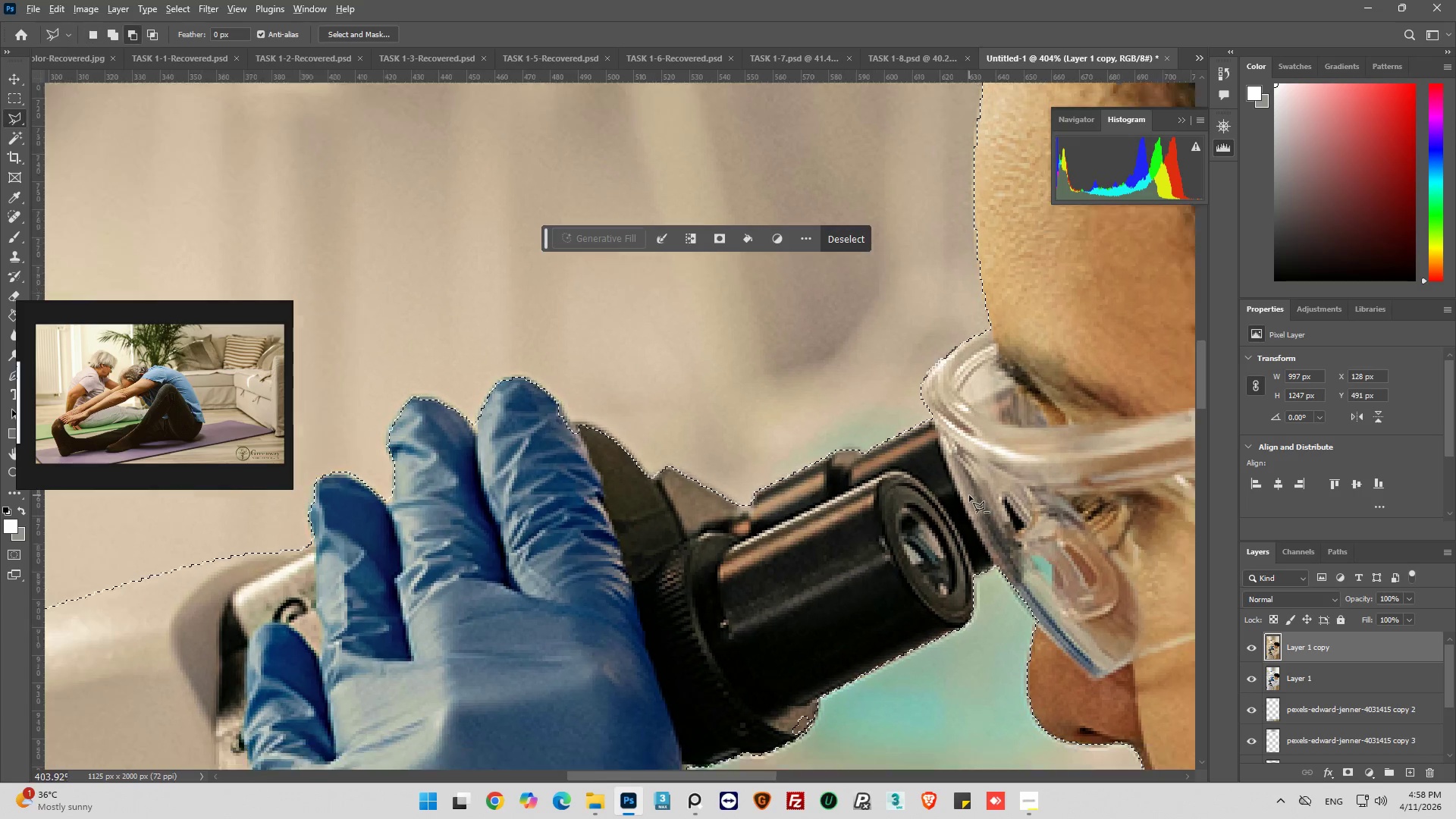 
scroll: coordinate [969, 495], scroll_direction: down, amount: 3.0
 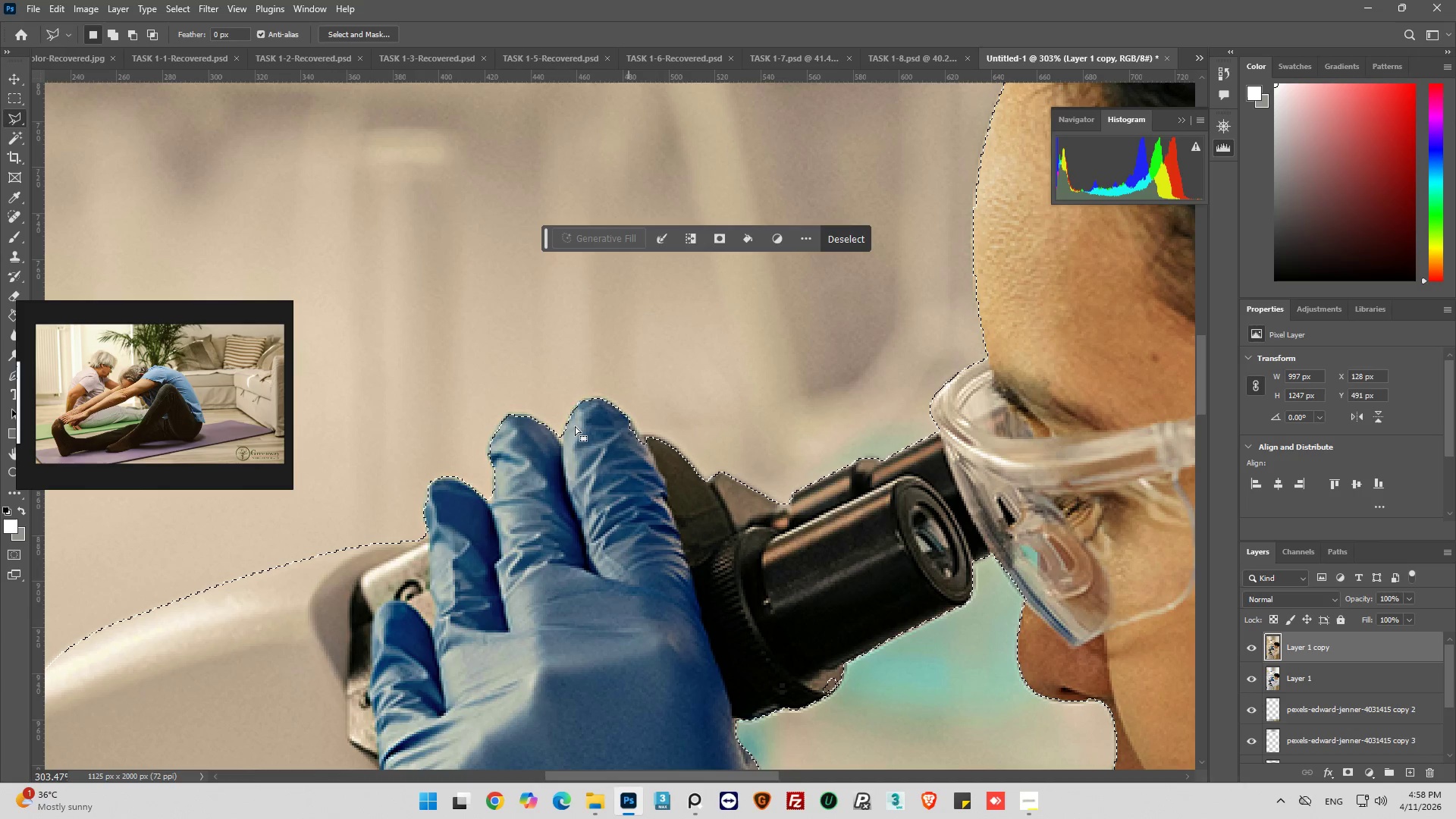 
hold_key(key=AltLeft, duration=0.38)
scroll: coordinate [513, 413], scroll_direction: up, amount: 5.0
 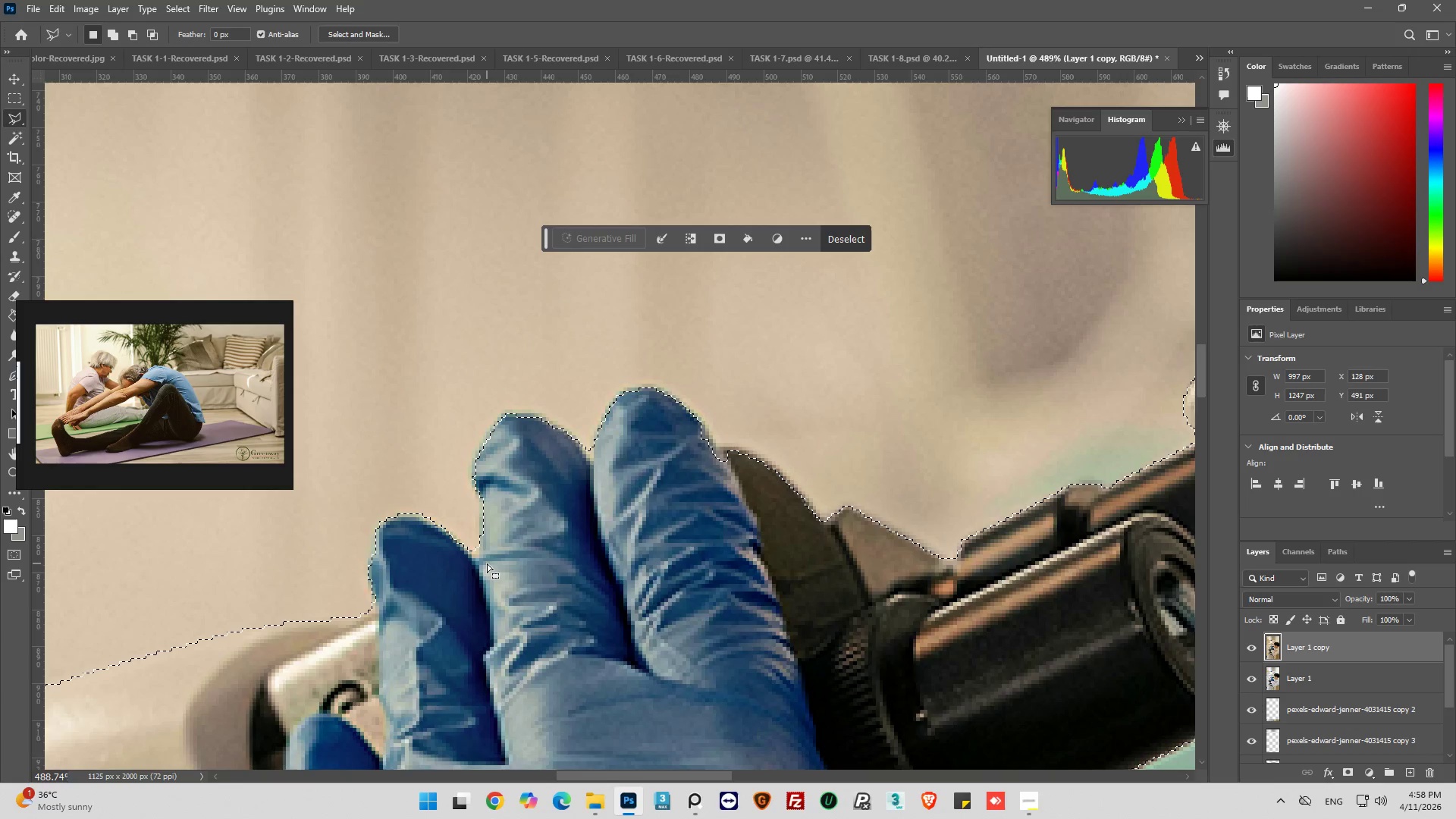 
hold_key(key=ShiftLeft, duration=1.25)
left_click([479, 559])
 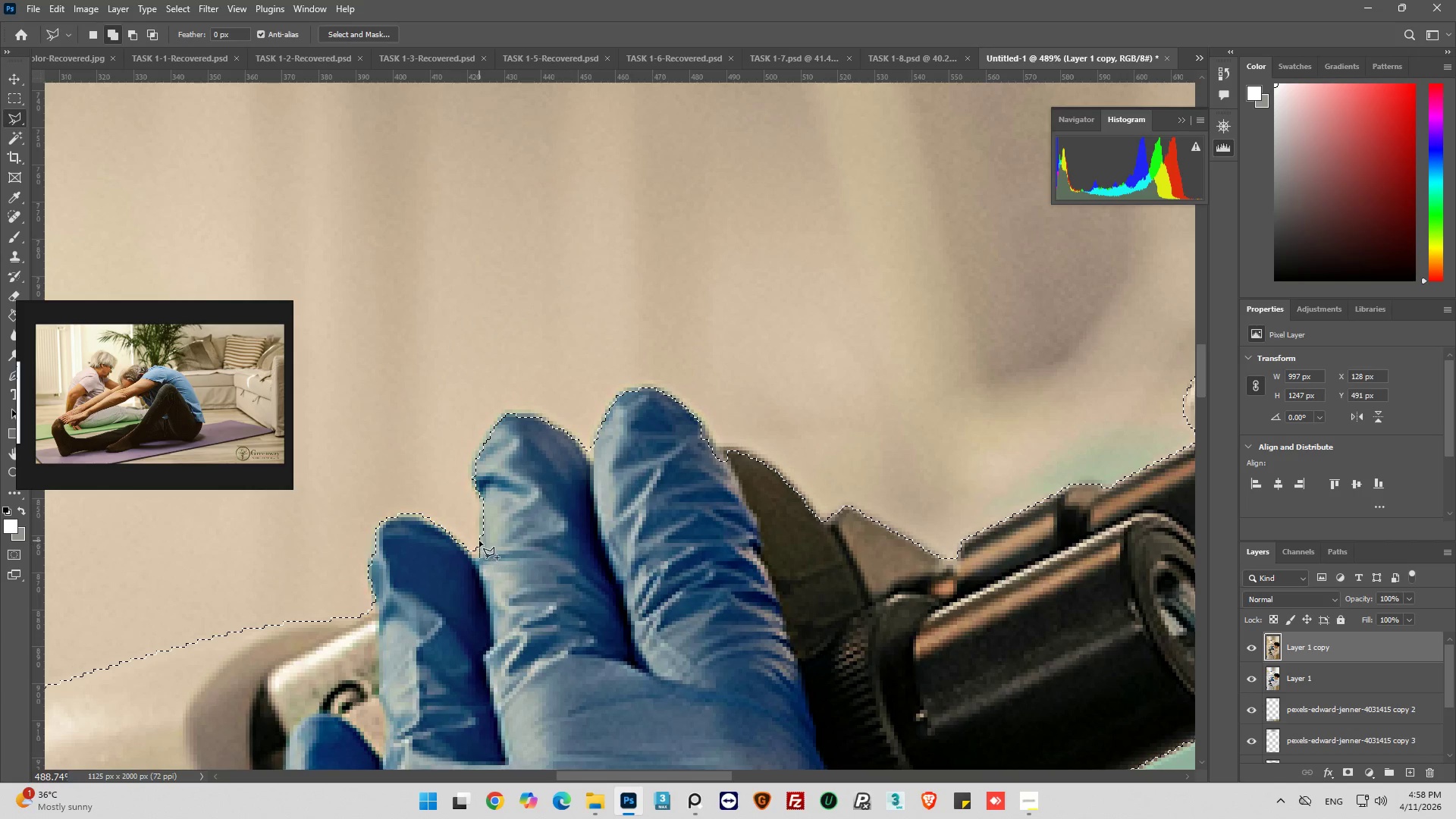 
left_click_drag(start_coordinate=[479, 538], to_coordinate=[481, 532])
 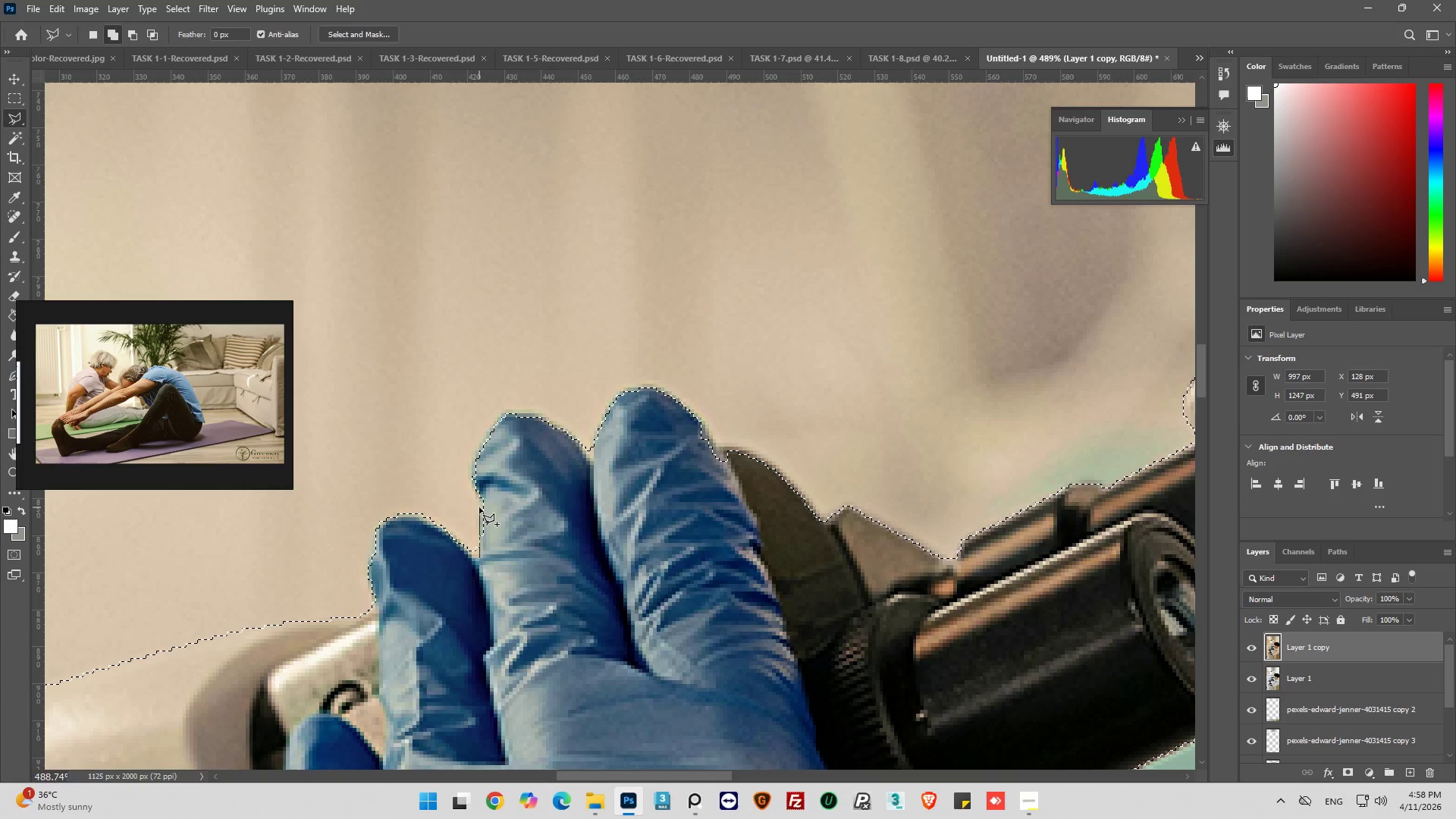 
left_click_drag(start_coordinate=[479, 507], to_coordinate=[482, 502])
 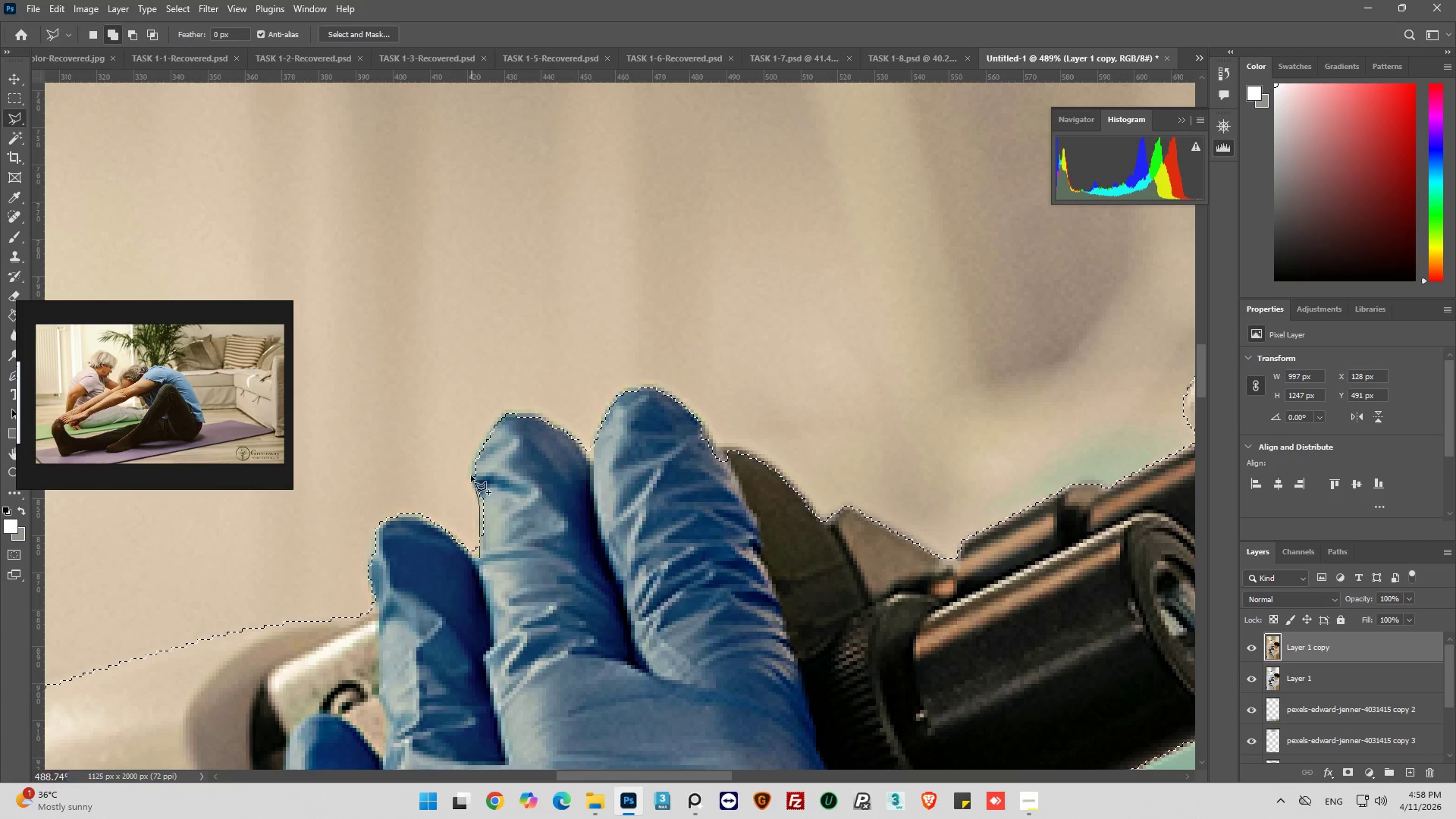 
left_click([471, 475])
 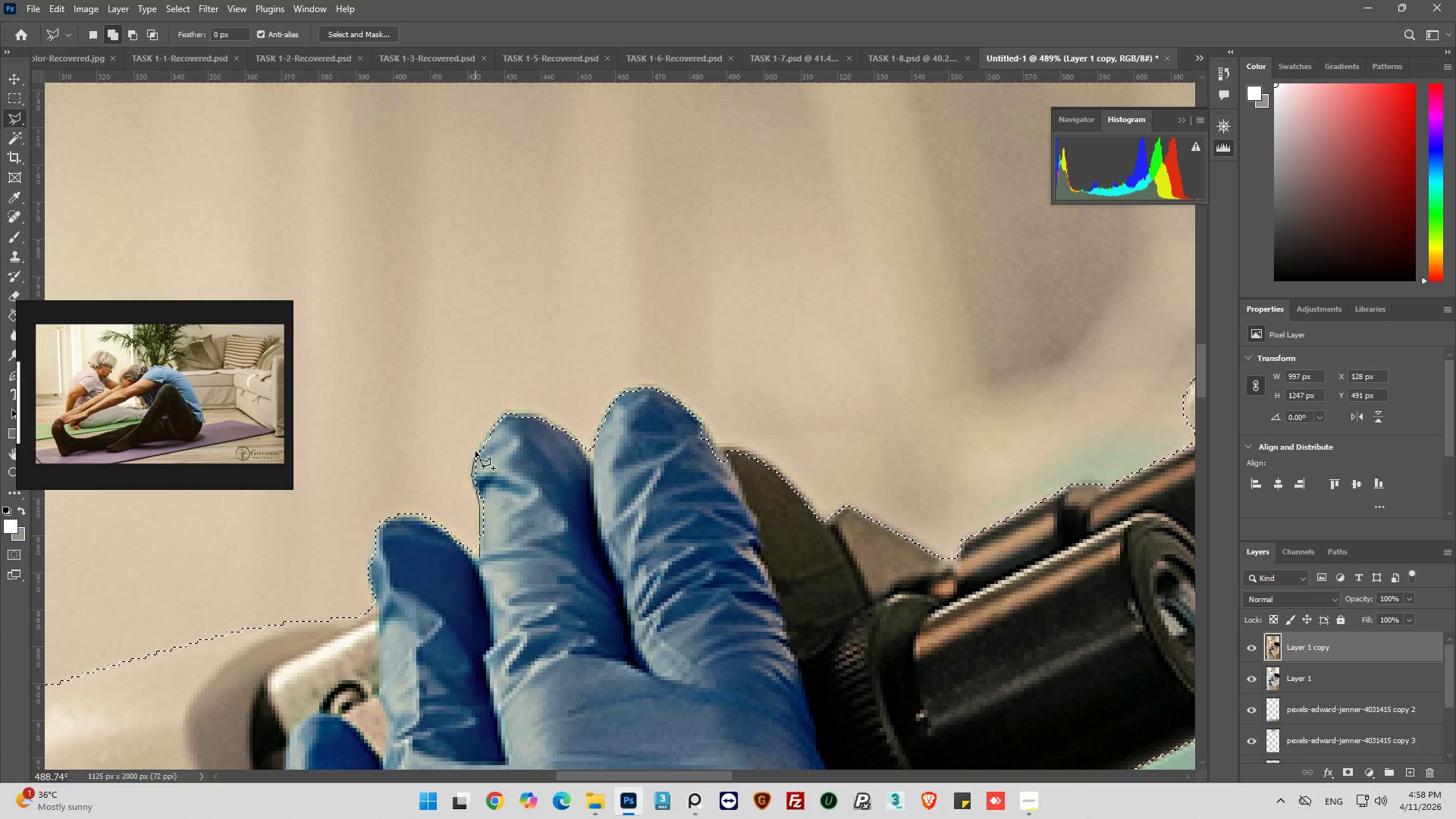 
left_click_drag(start_coordinate=[488, 429], to_coordinate=[491, 418])
 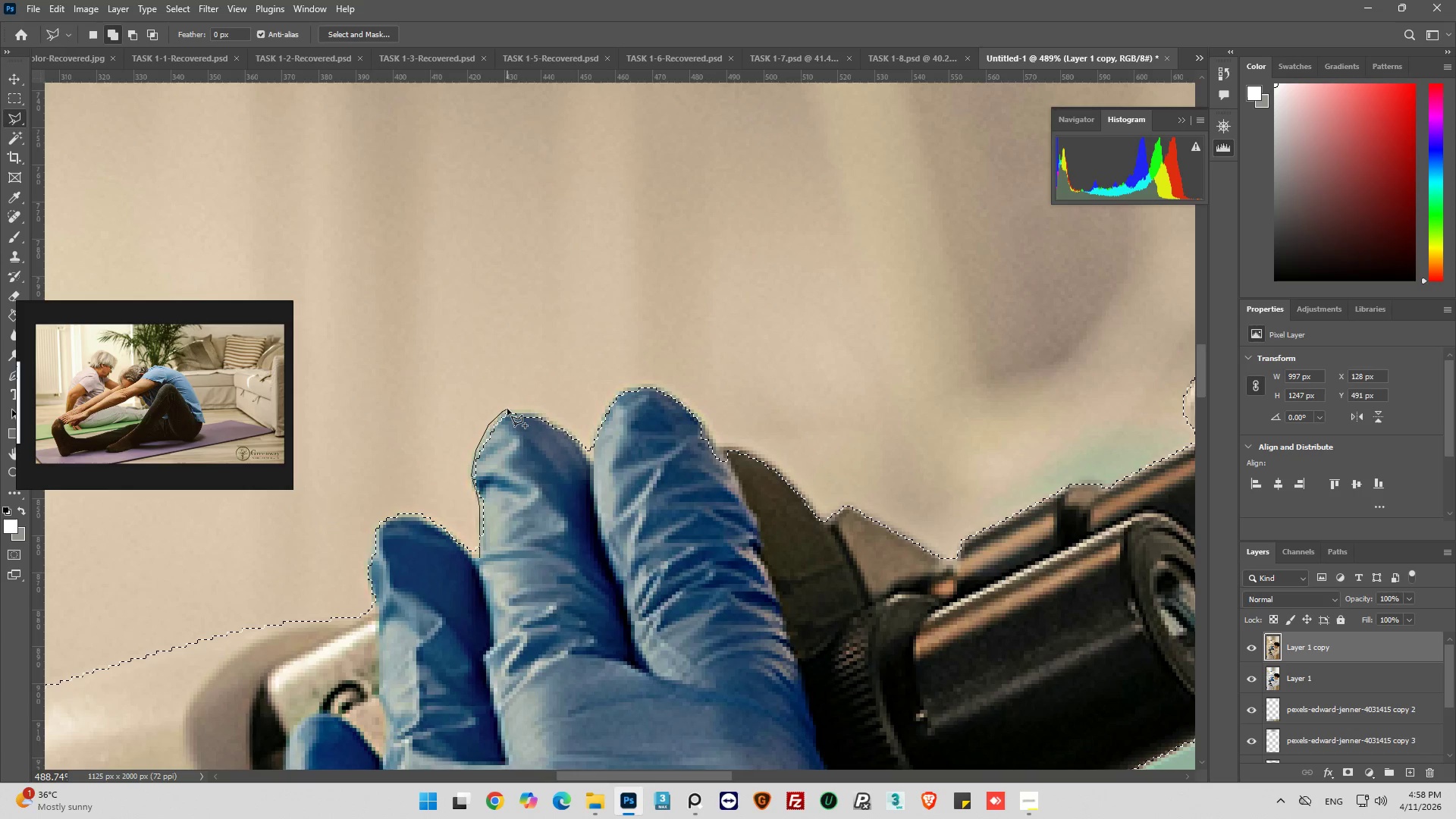 
left_click([510, 409])
 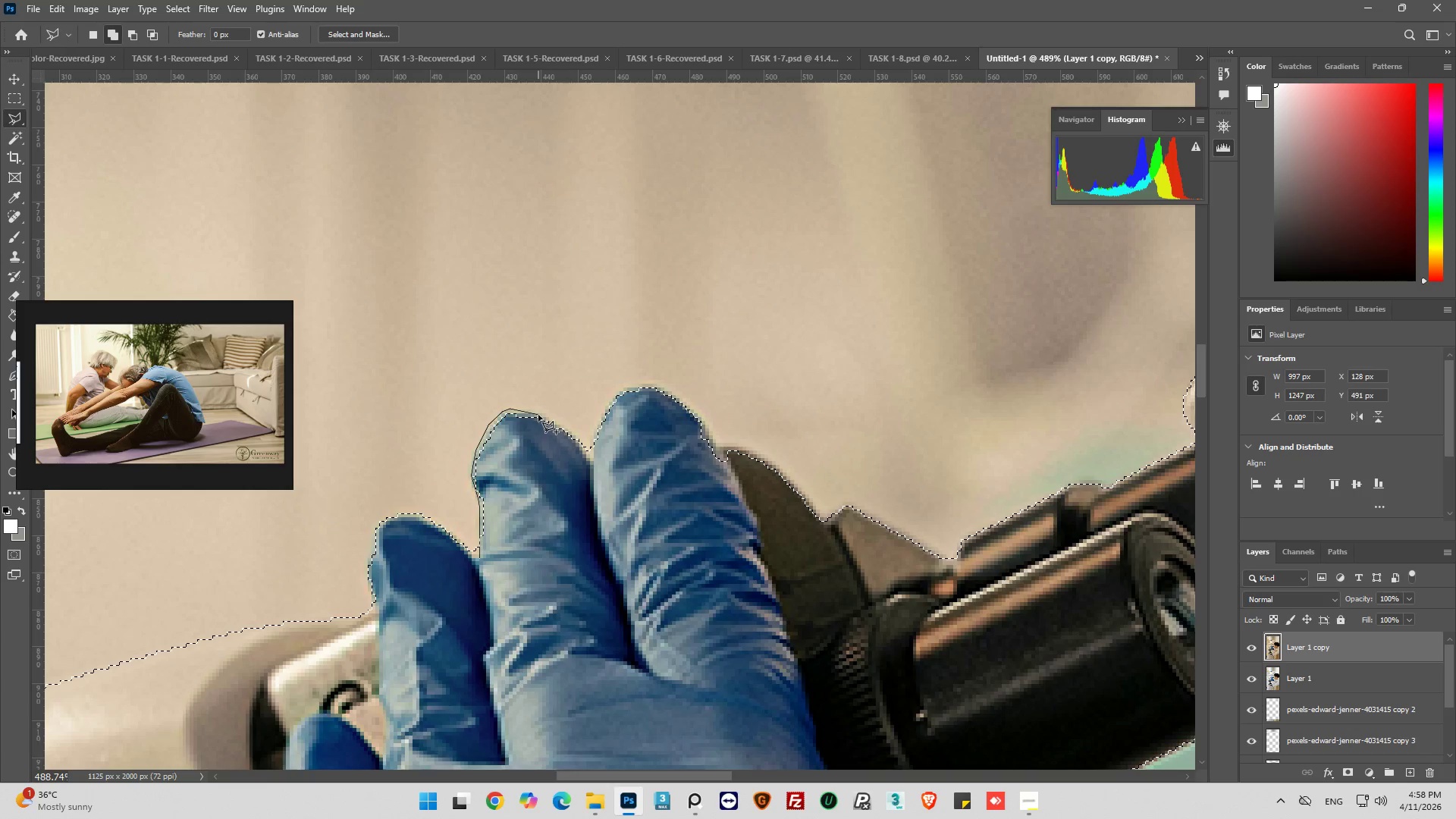 
left_click([541, 414])
 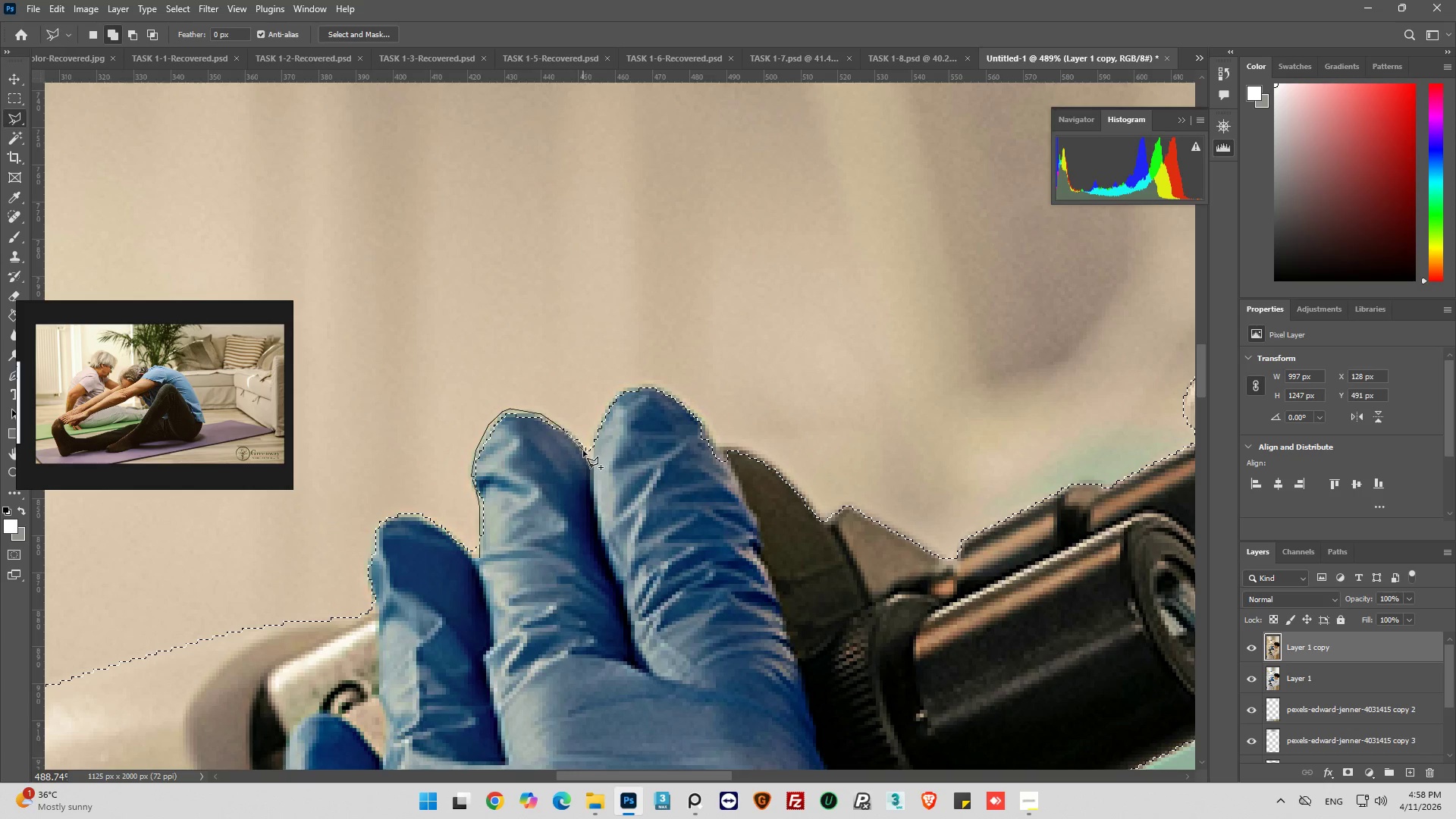 
left_click_drag(start_coordinate=[598, 517], to_coordinate=[591, 530])
 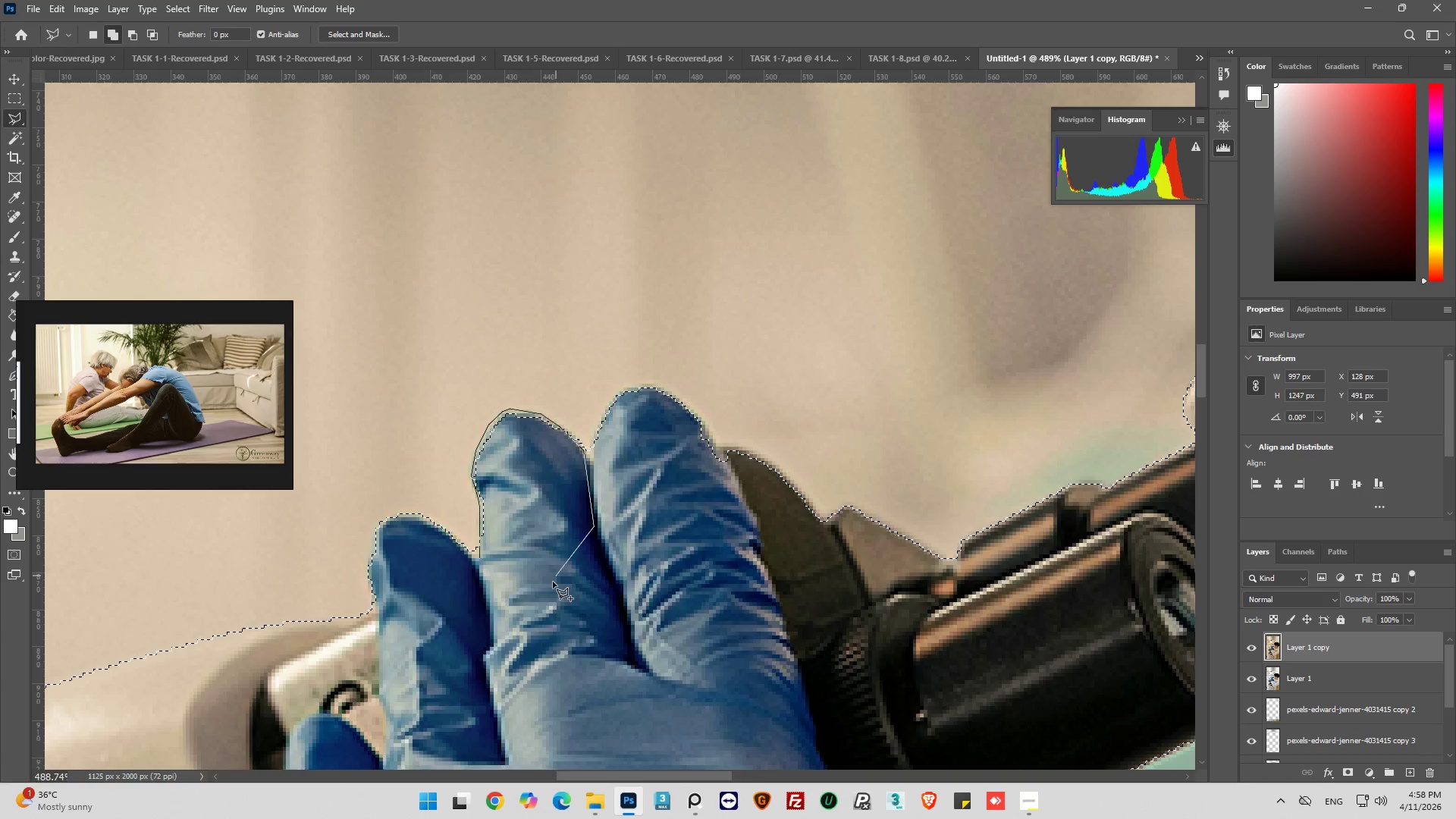 
left_click_drag(start_coordinate=[553, 582], to_coordinate=[547, 582])
 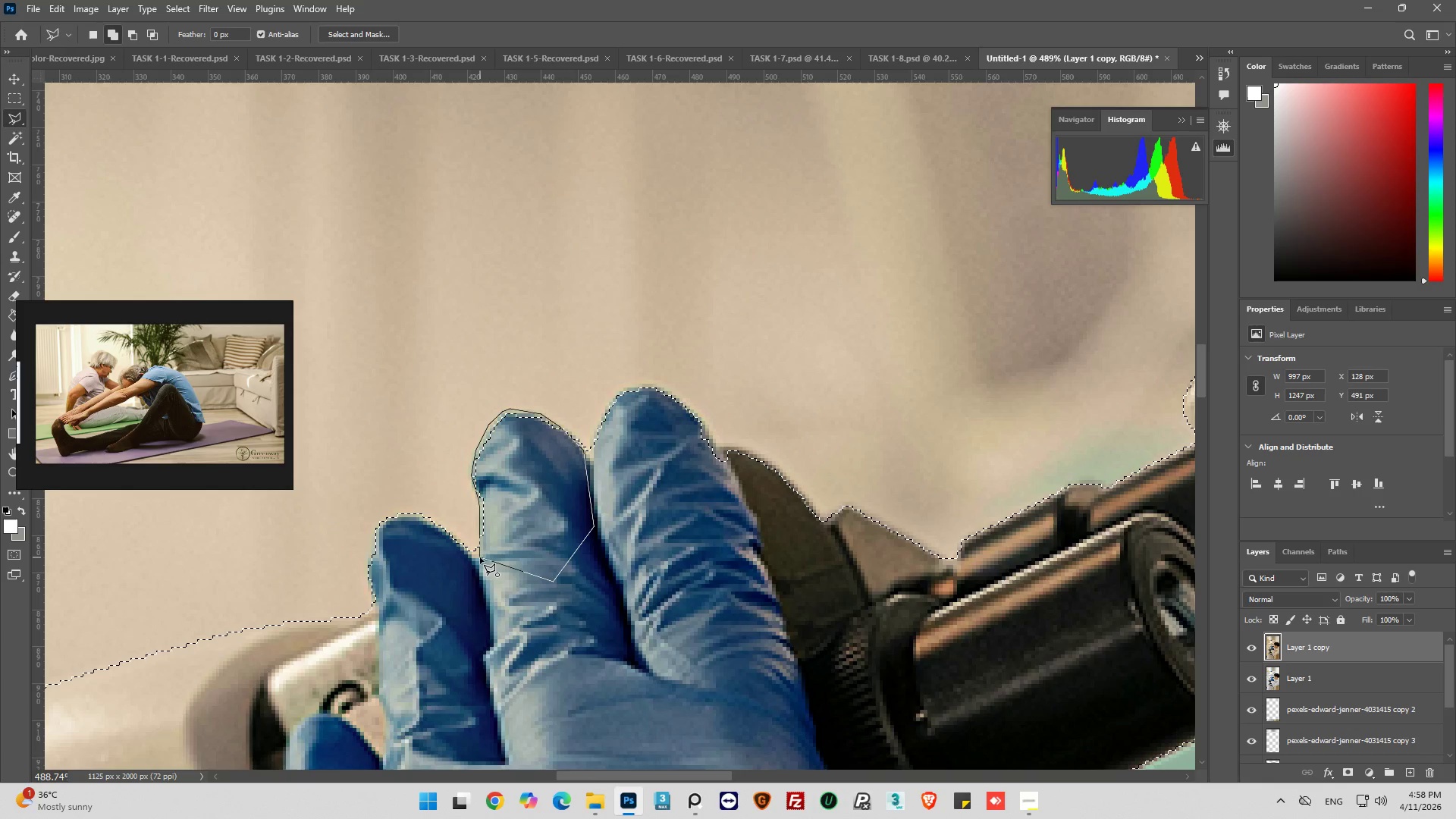 
left_click([480, 557])
 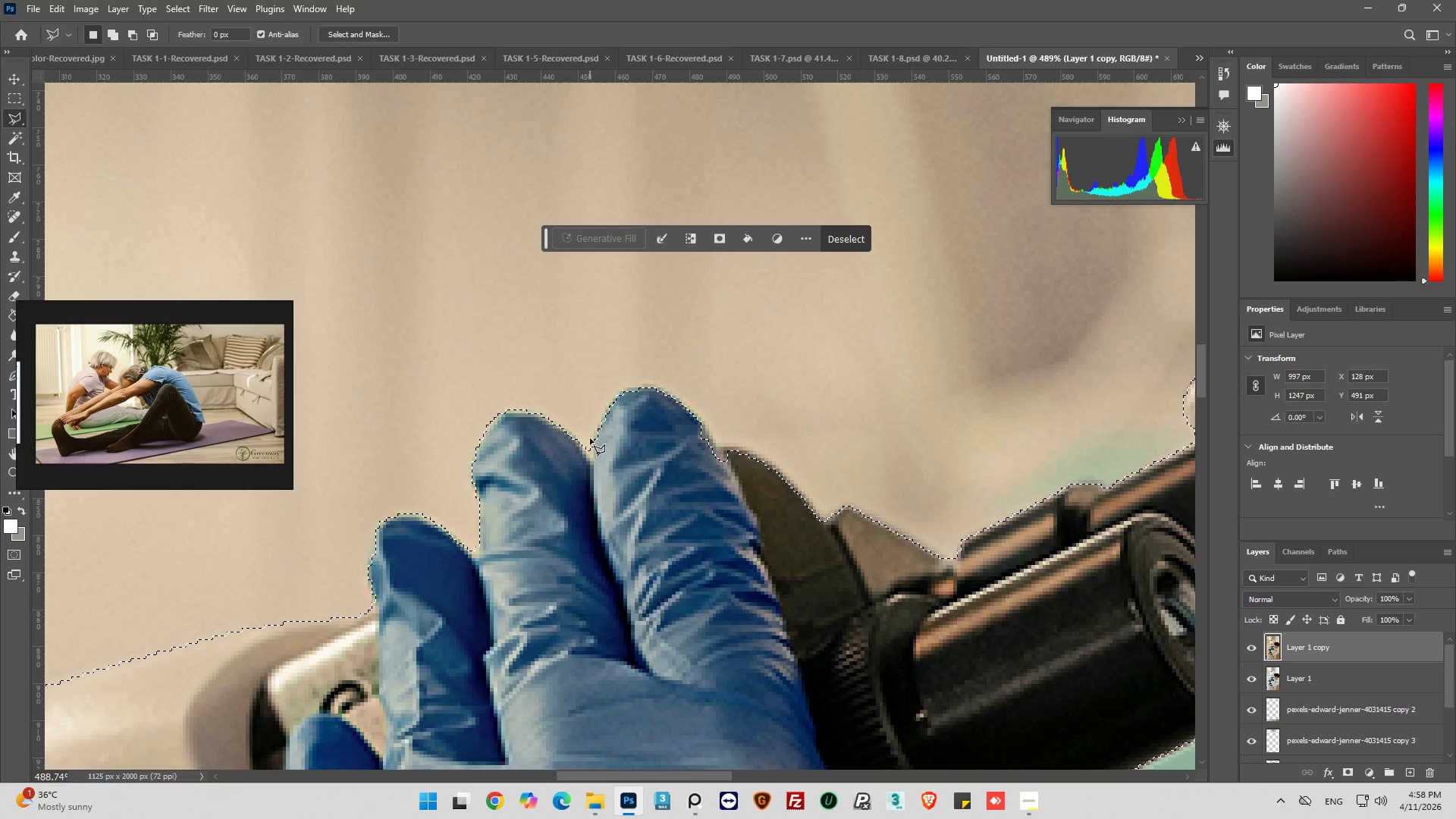 
hold_key(key=AltLeft, duration=0.62)
 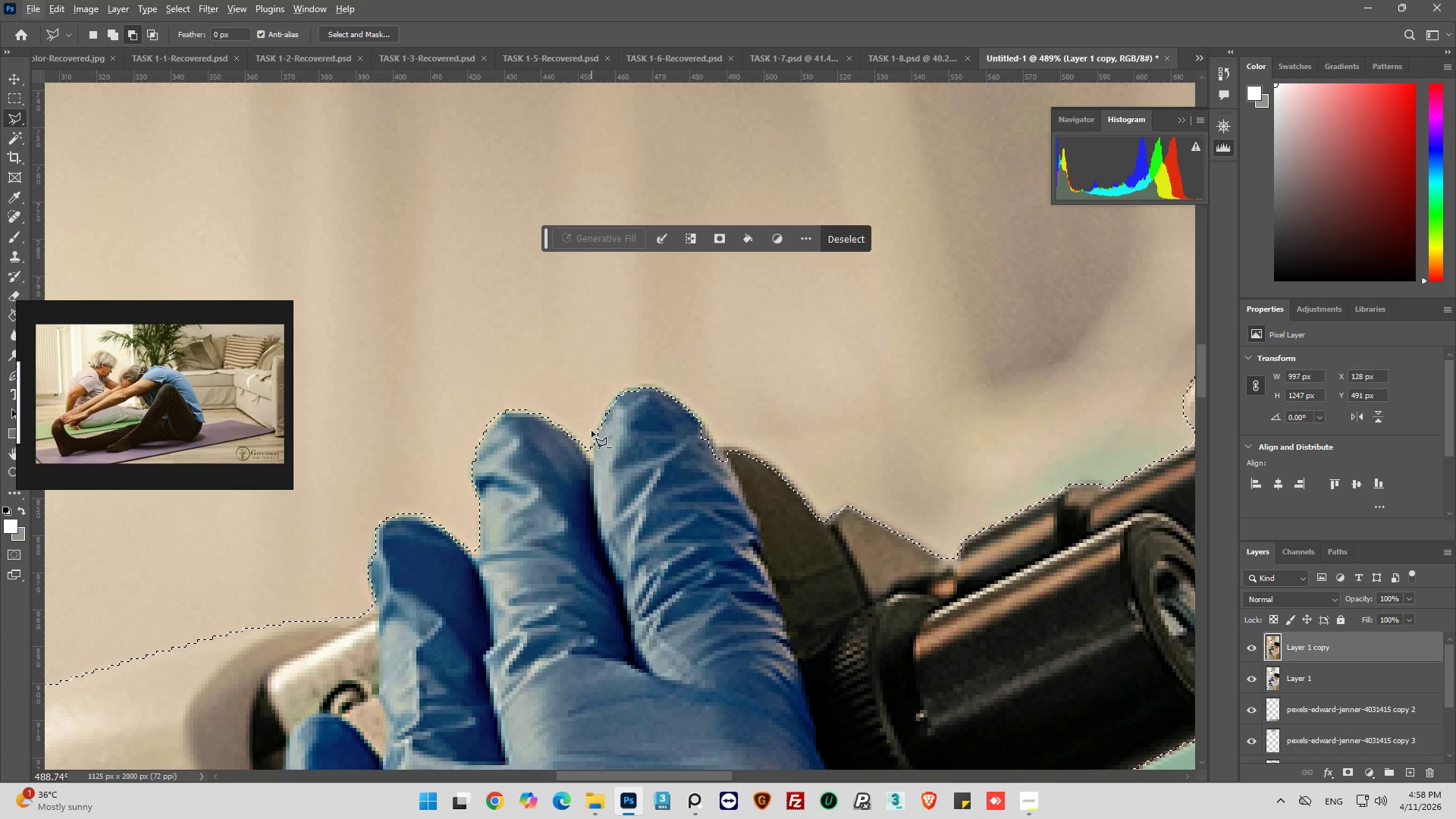 
hold_key(key=AltLeft, duration=0.41)
 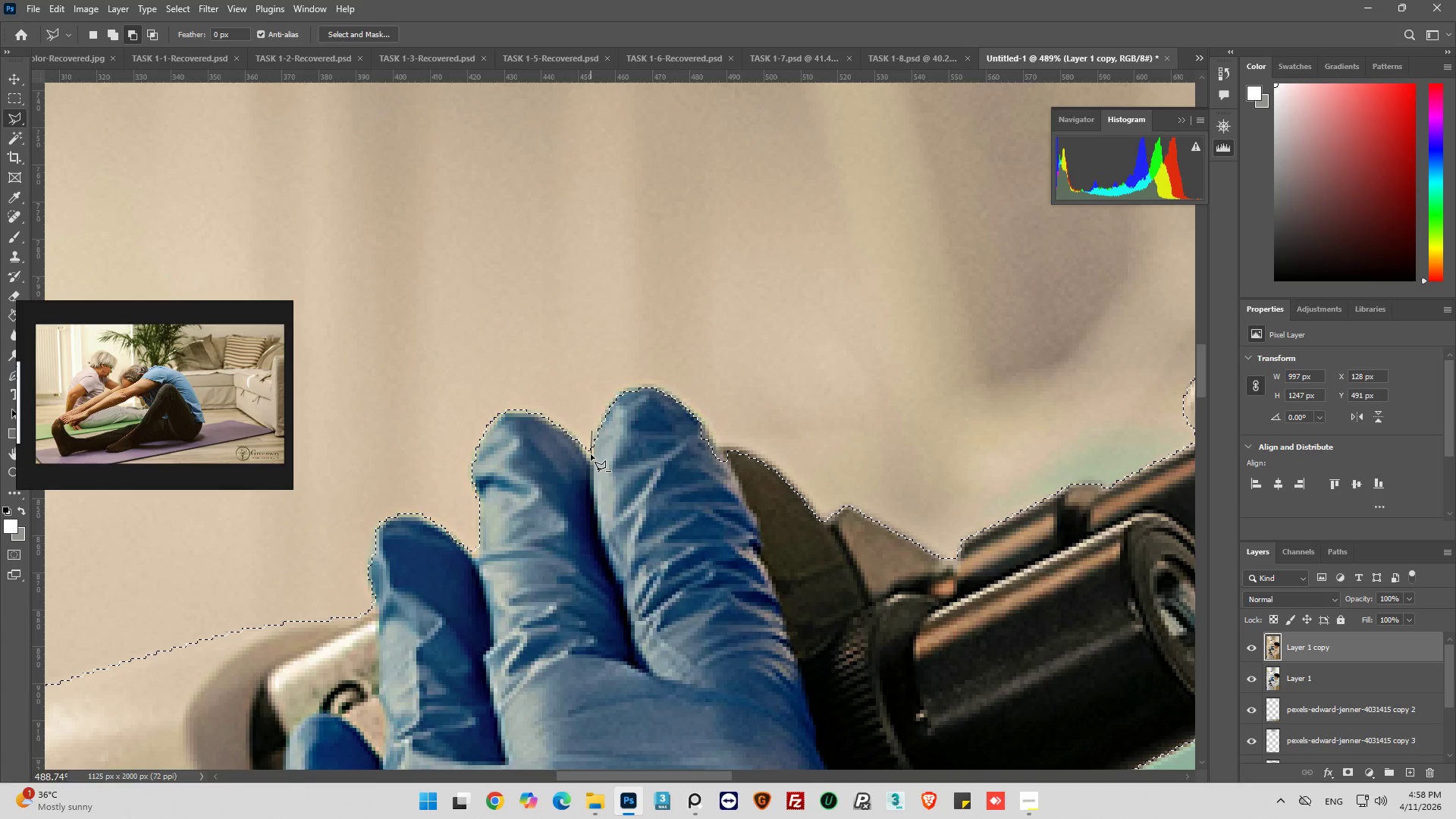 
left_click([591, 454])
 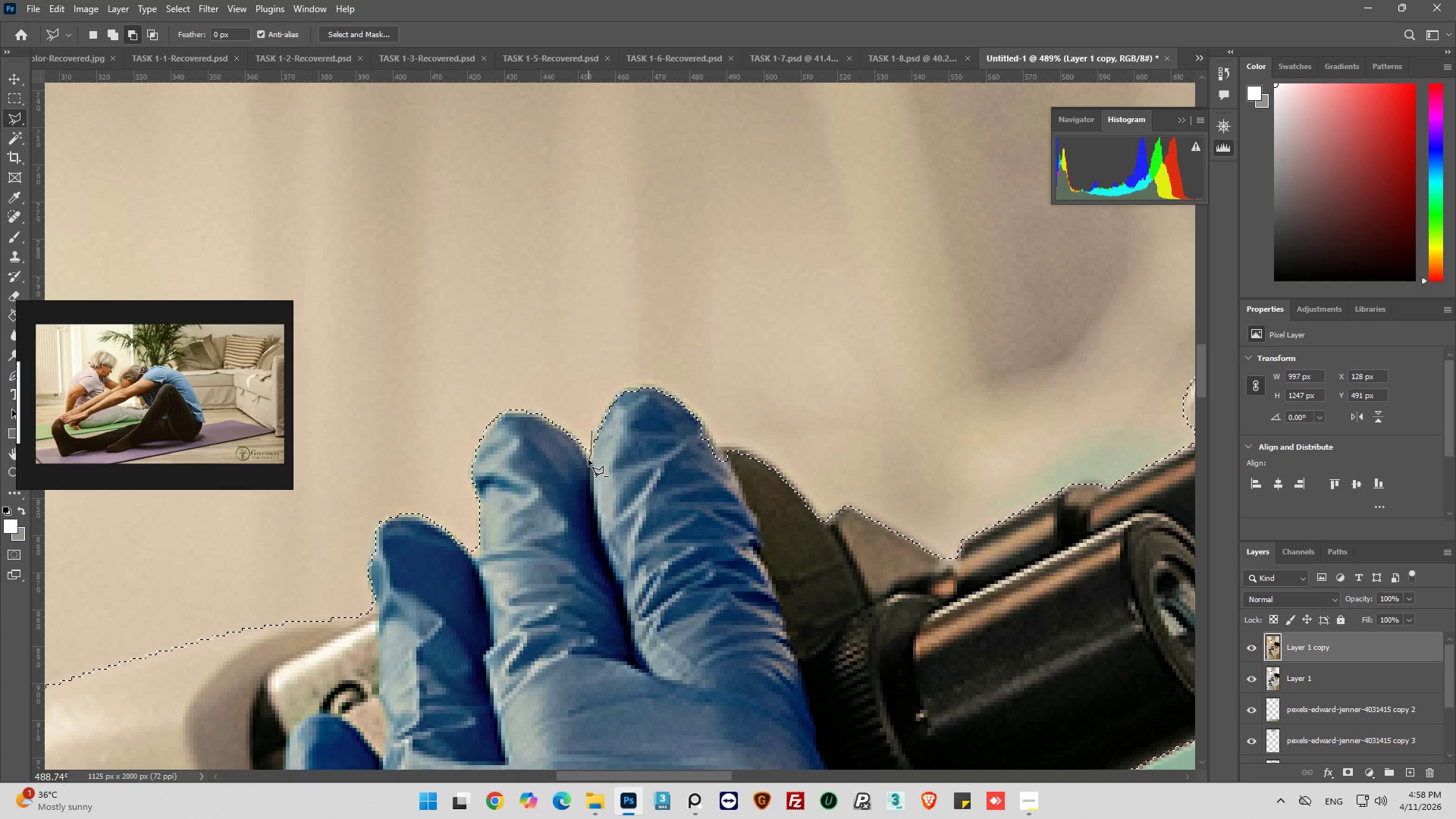 
left_click([588, 460])
 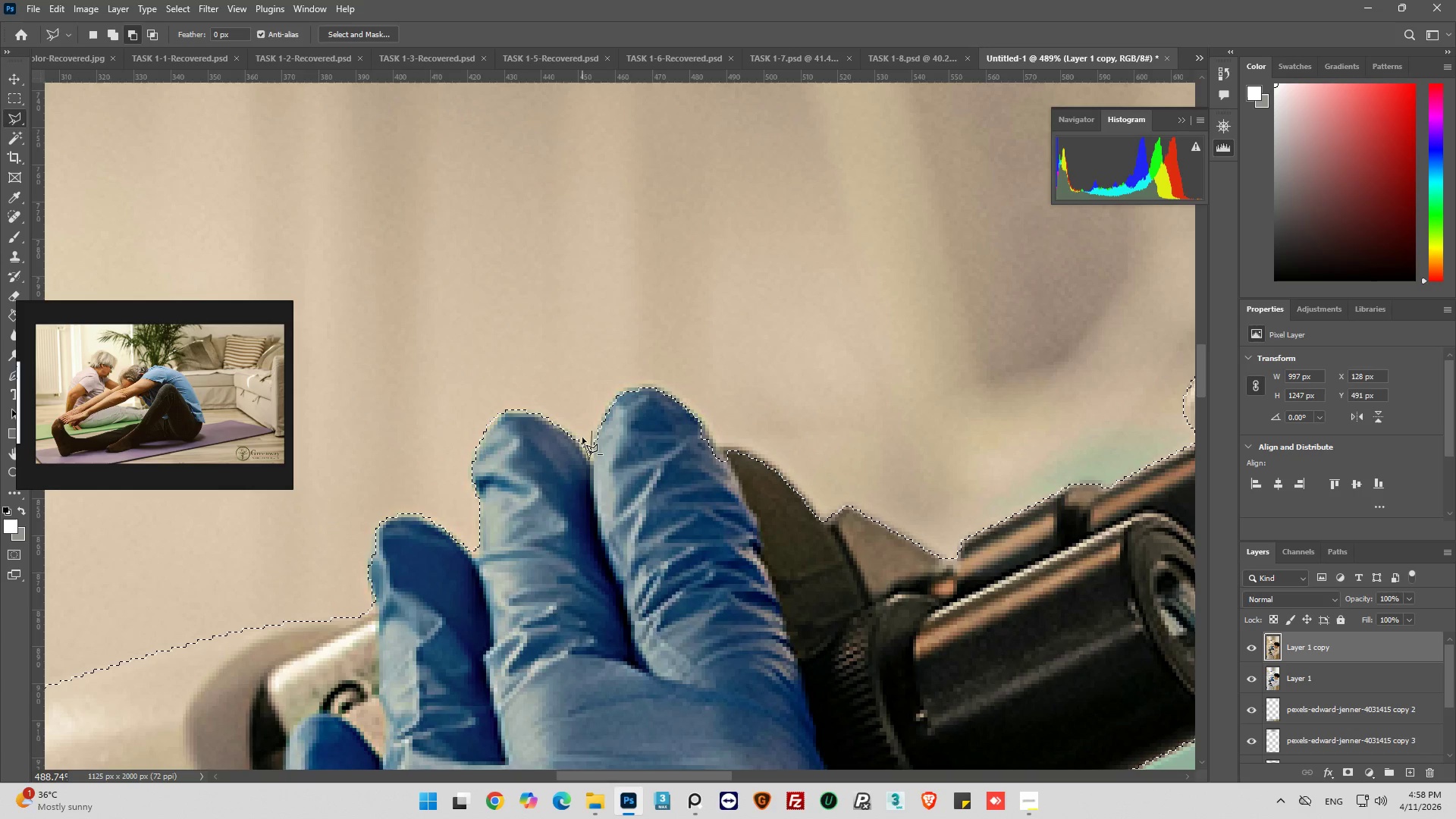 
left_click_drag(start_coordinate=[582, 423], to_coordinate=[585, 423])
 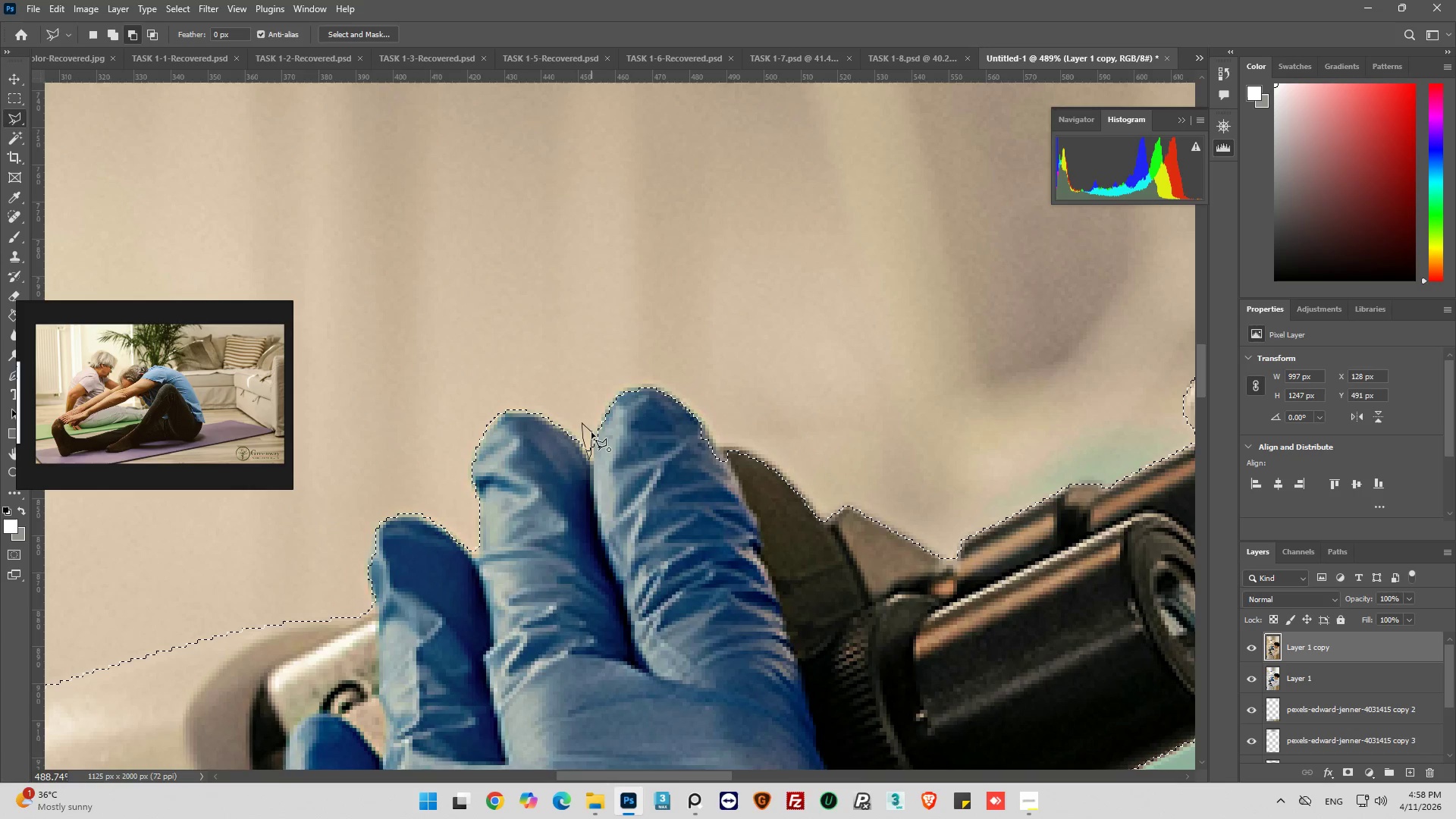 
left_click([592, 433])
 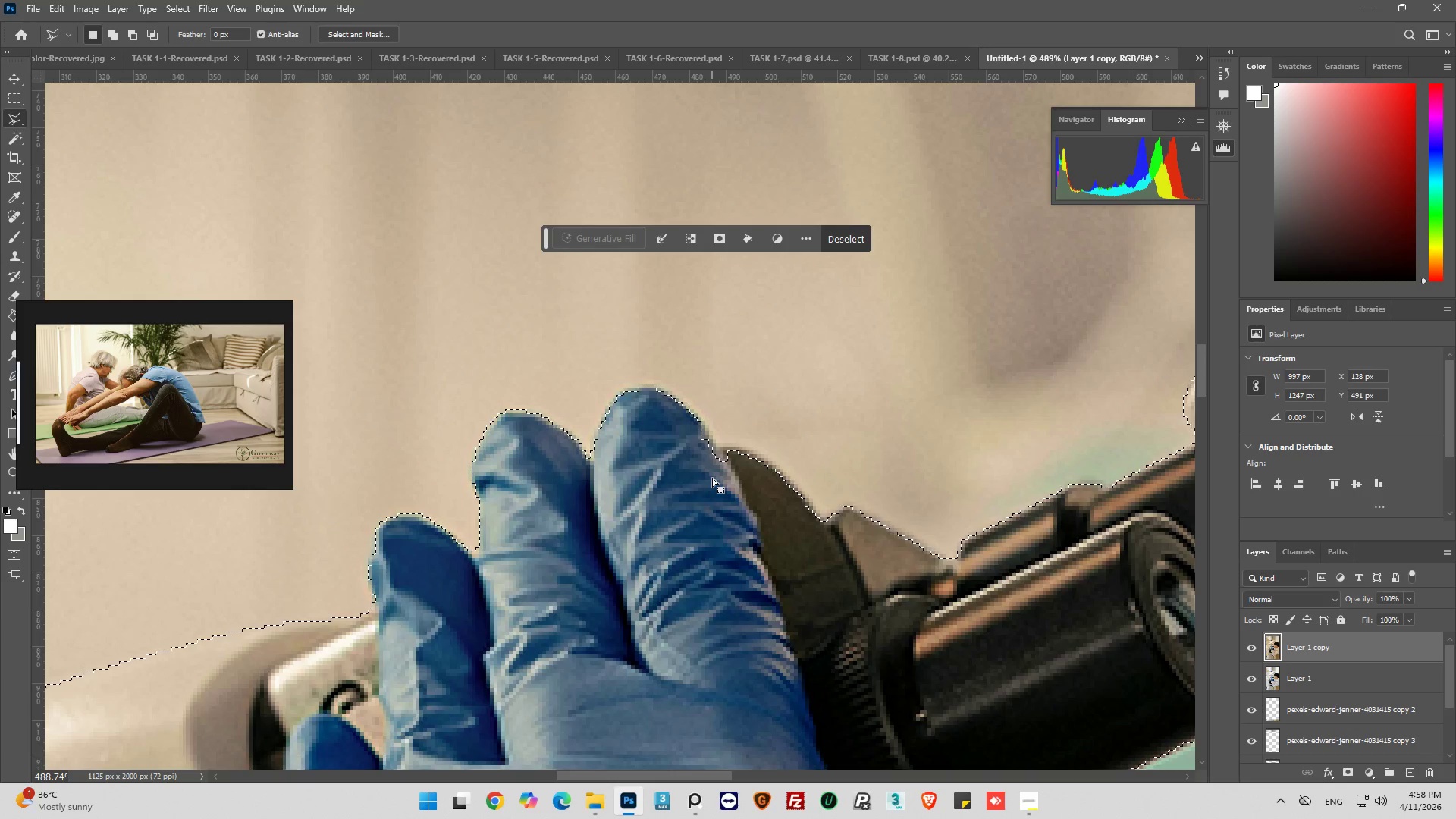 
hold_key(key=AltLeft, duration=0.62)
left_click([708, 466])
 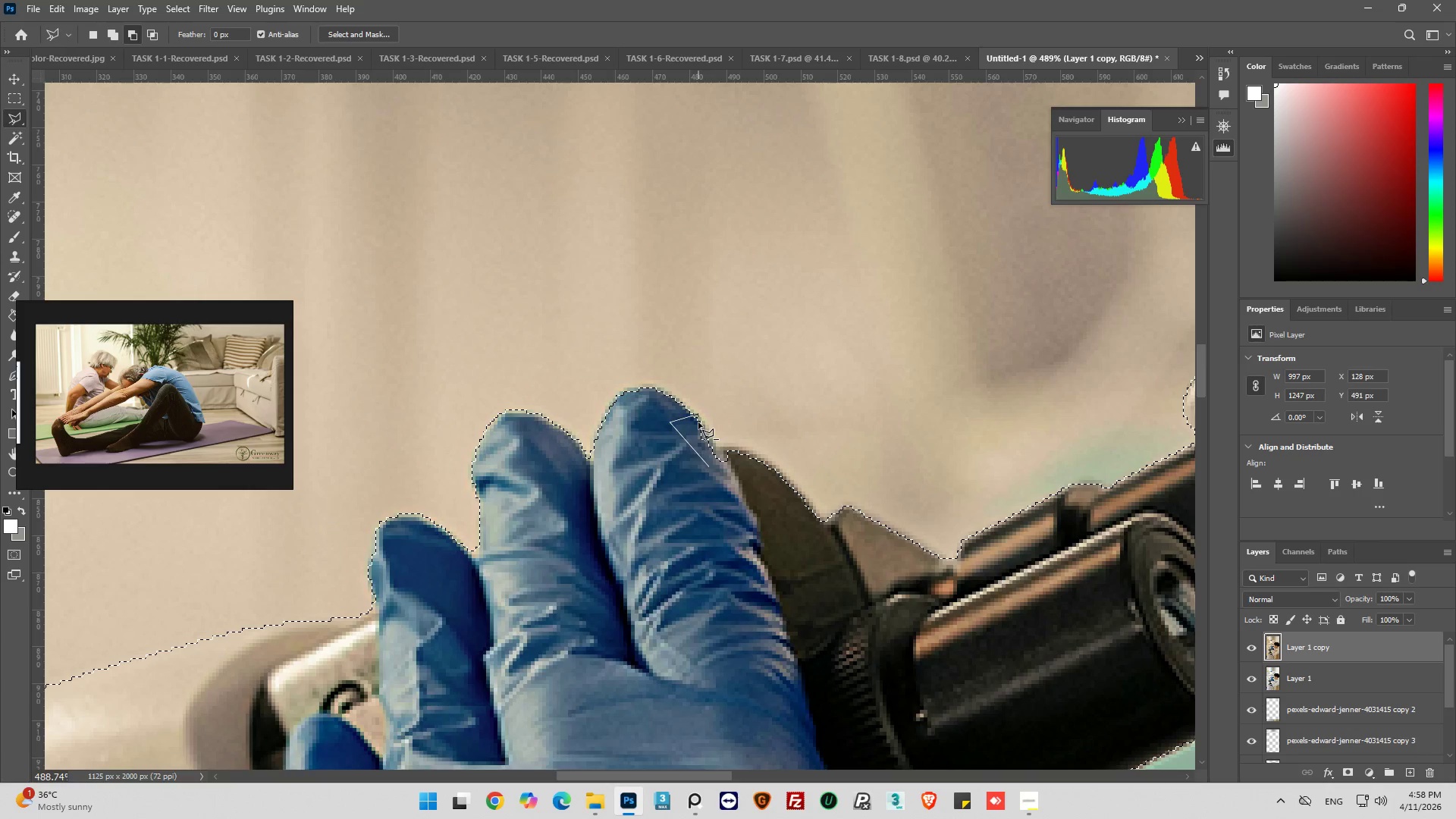 
left_click([708, 430])
 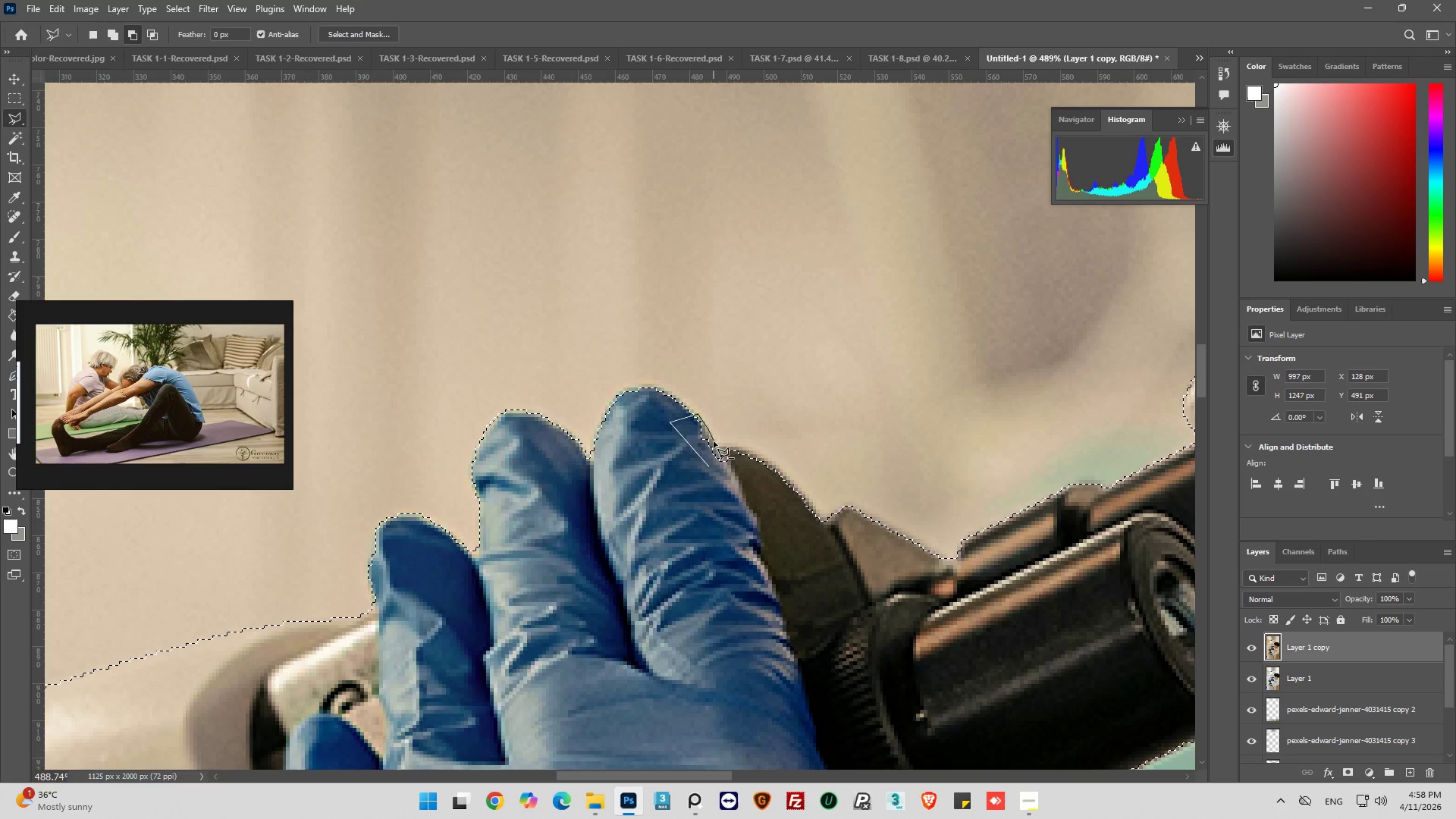 
left_click([716, 441])
 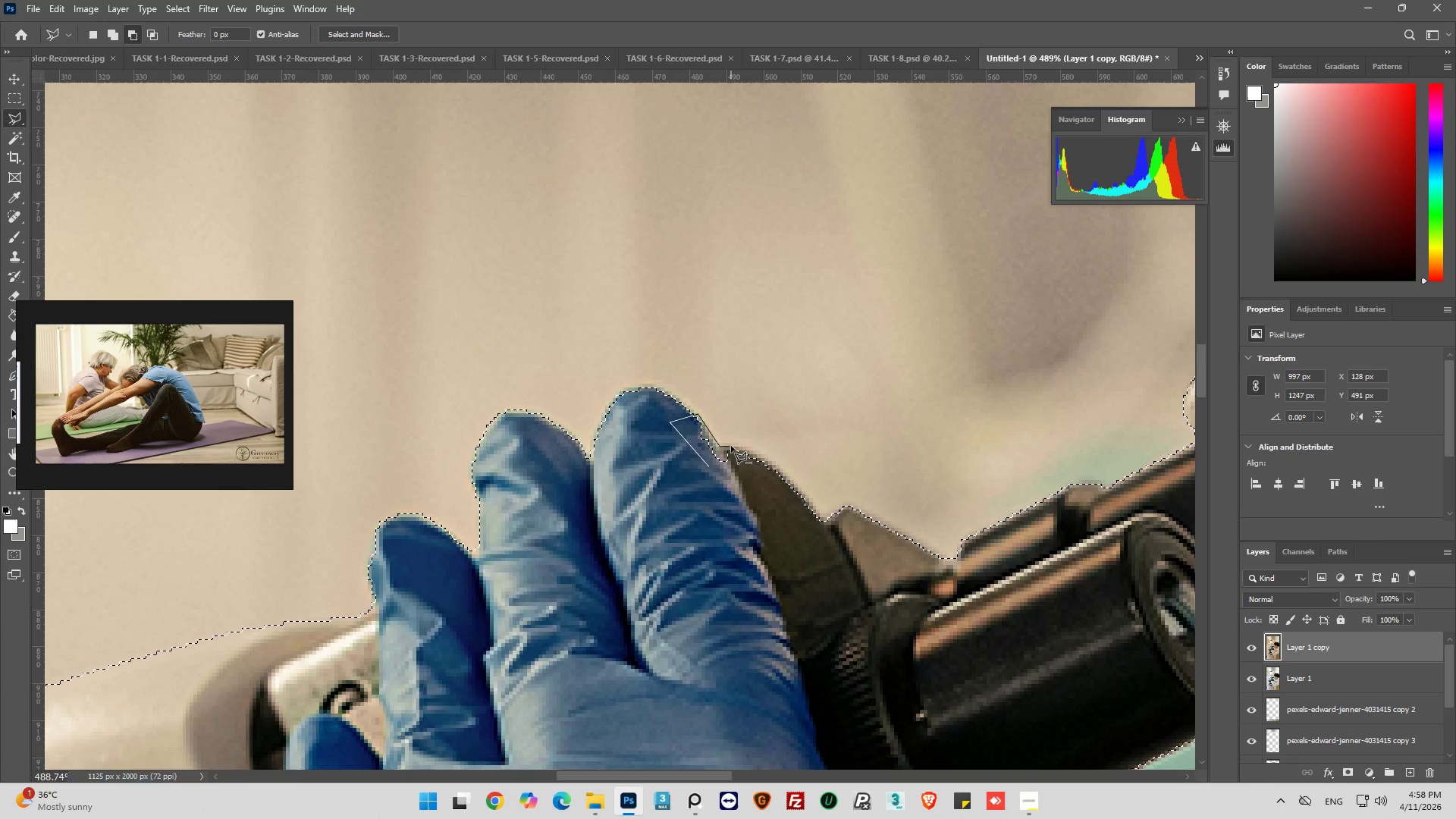 
left_click([753, 453])
 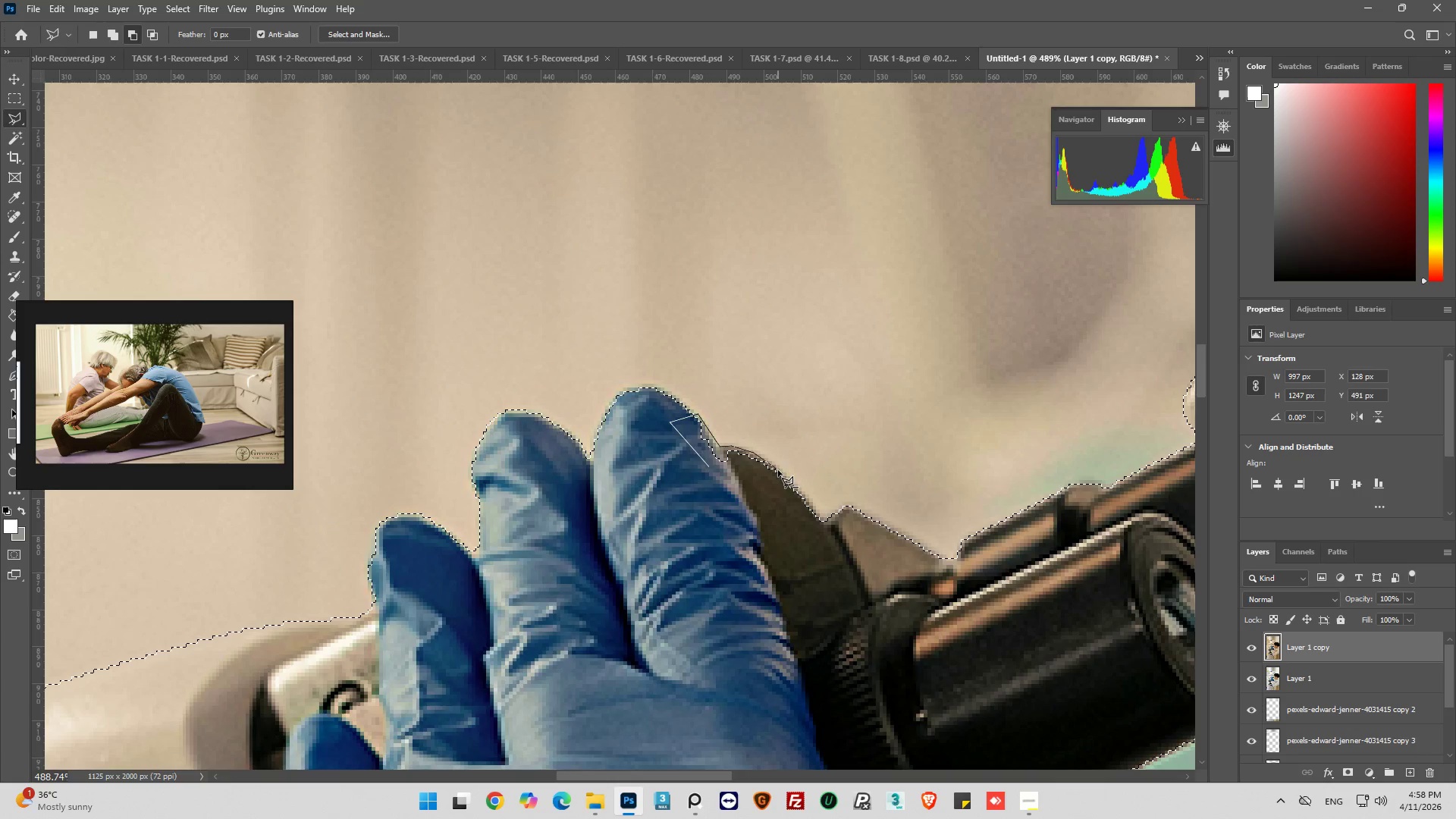 
left_click([778, 472])
 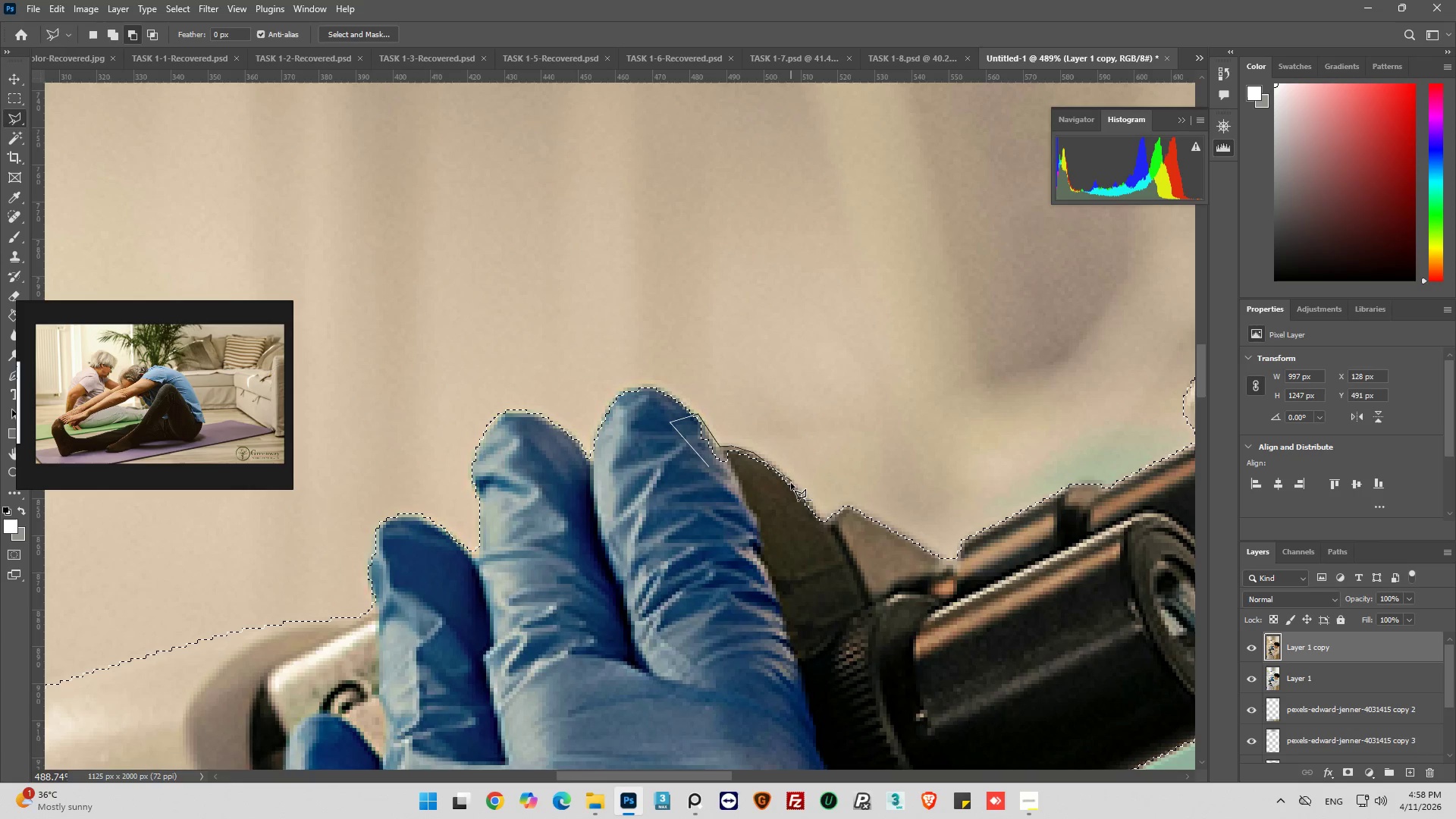 
left_click([793, 483])
 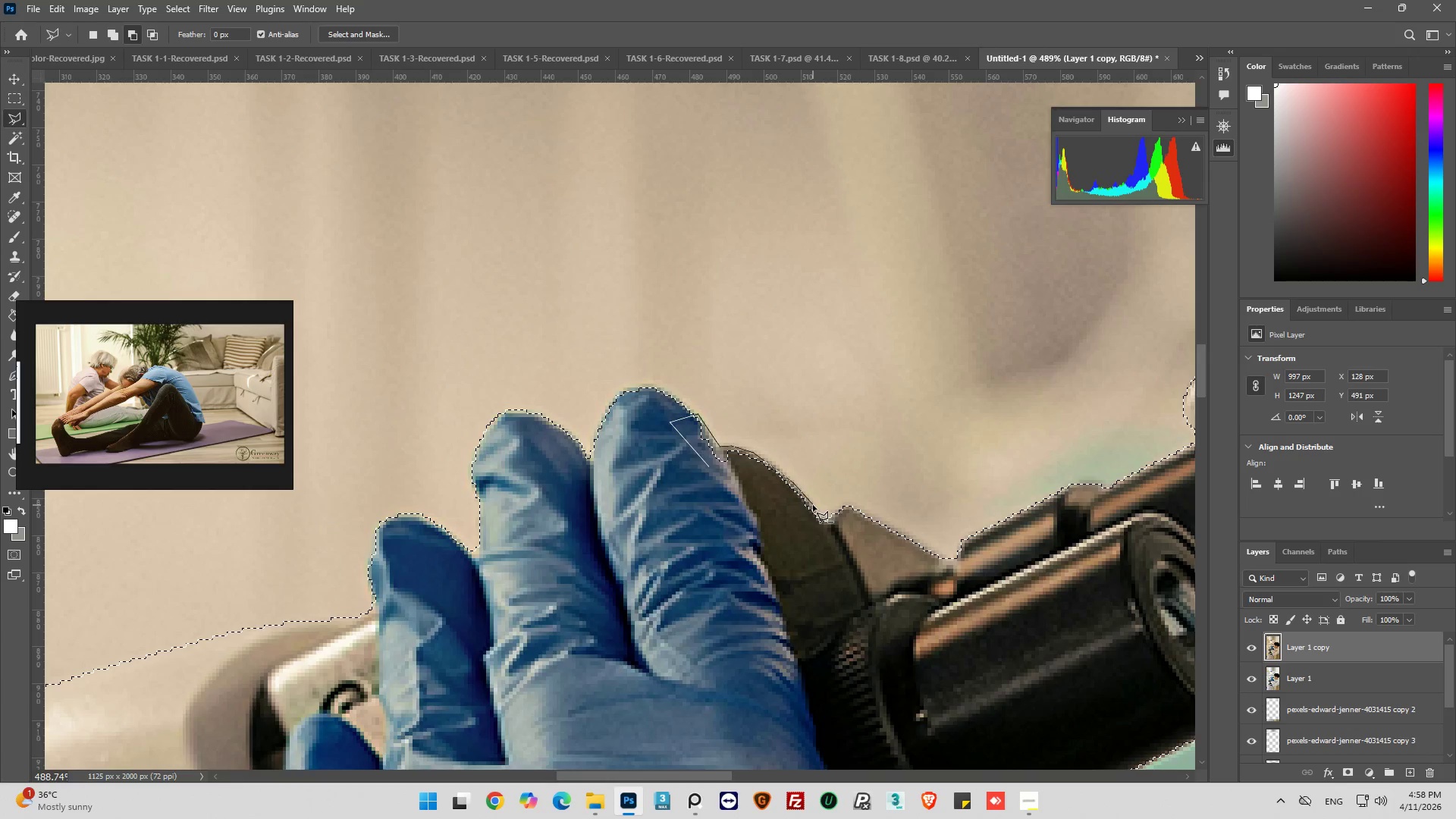 
left_click([812, 504])
 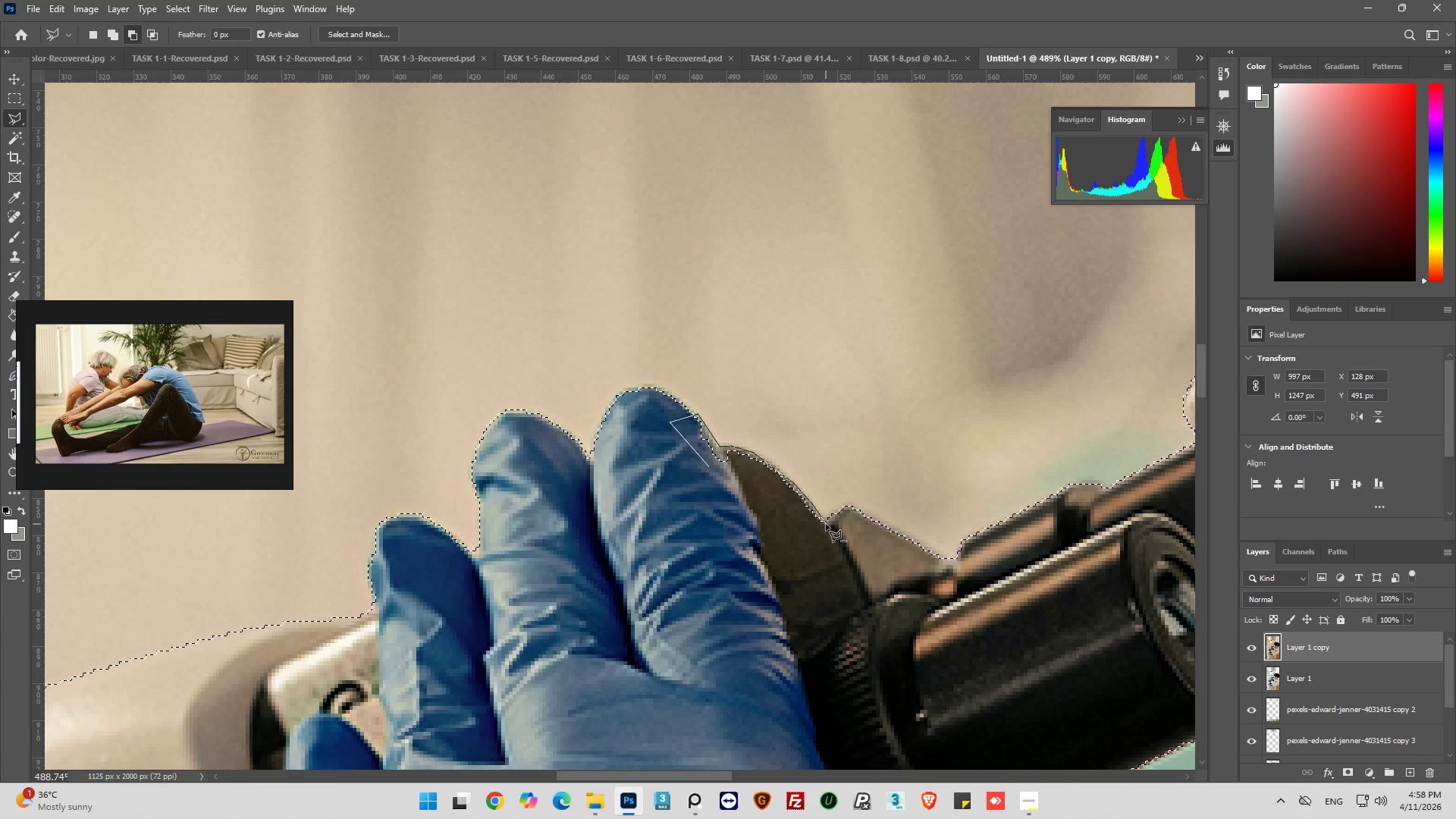 
left_click([827, 524])
 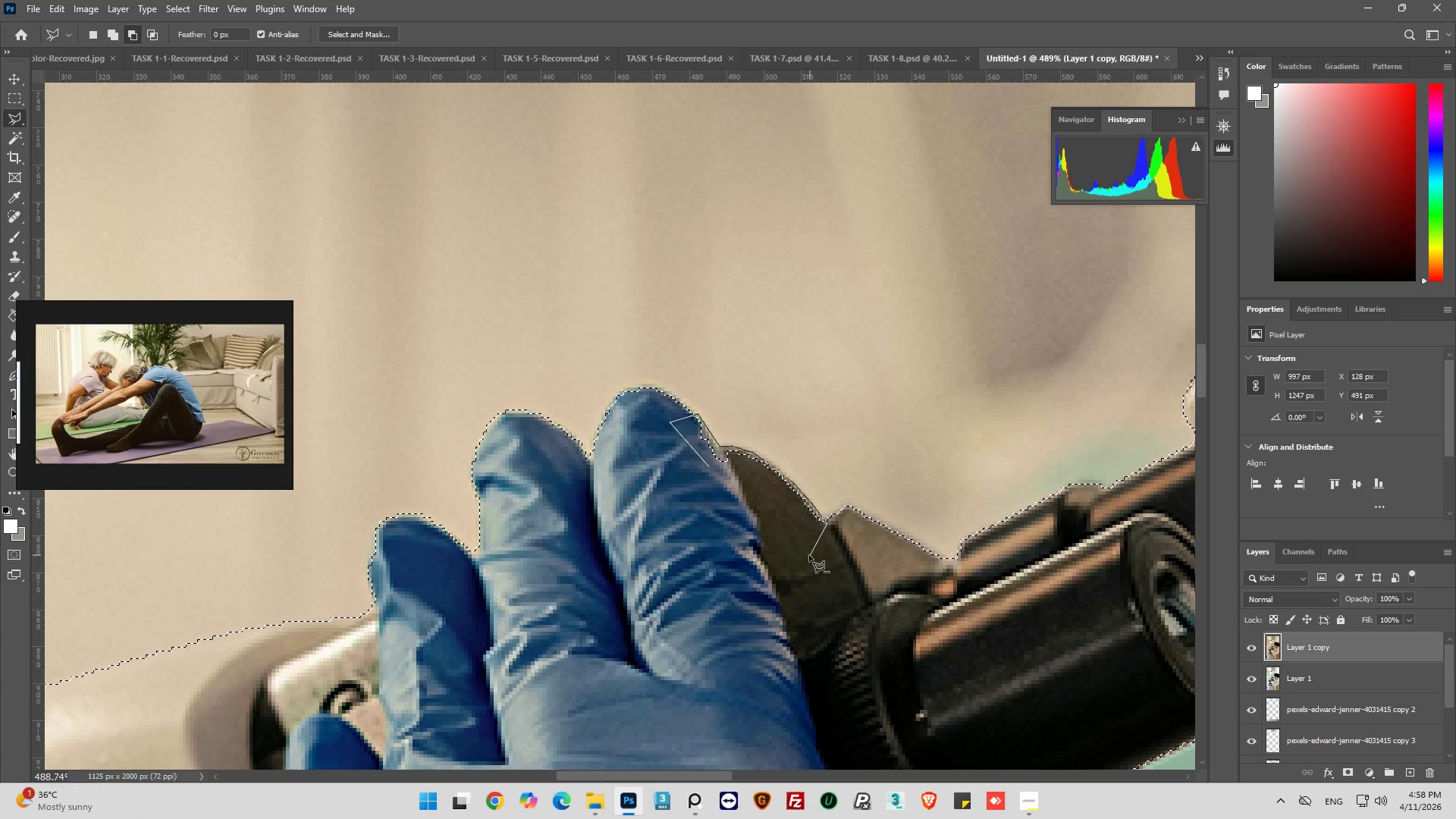 
left_click_drag(start_coordinate=[809, 555], to_coordinate=[751, 541])
 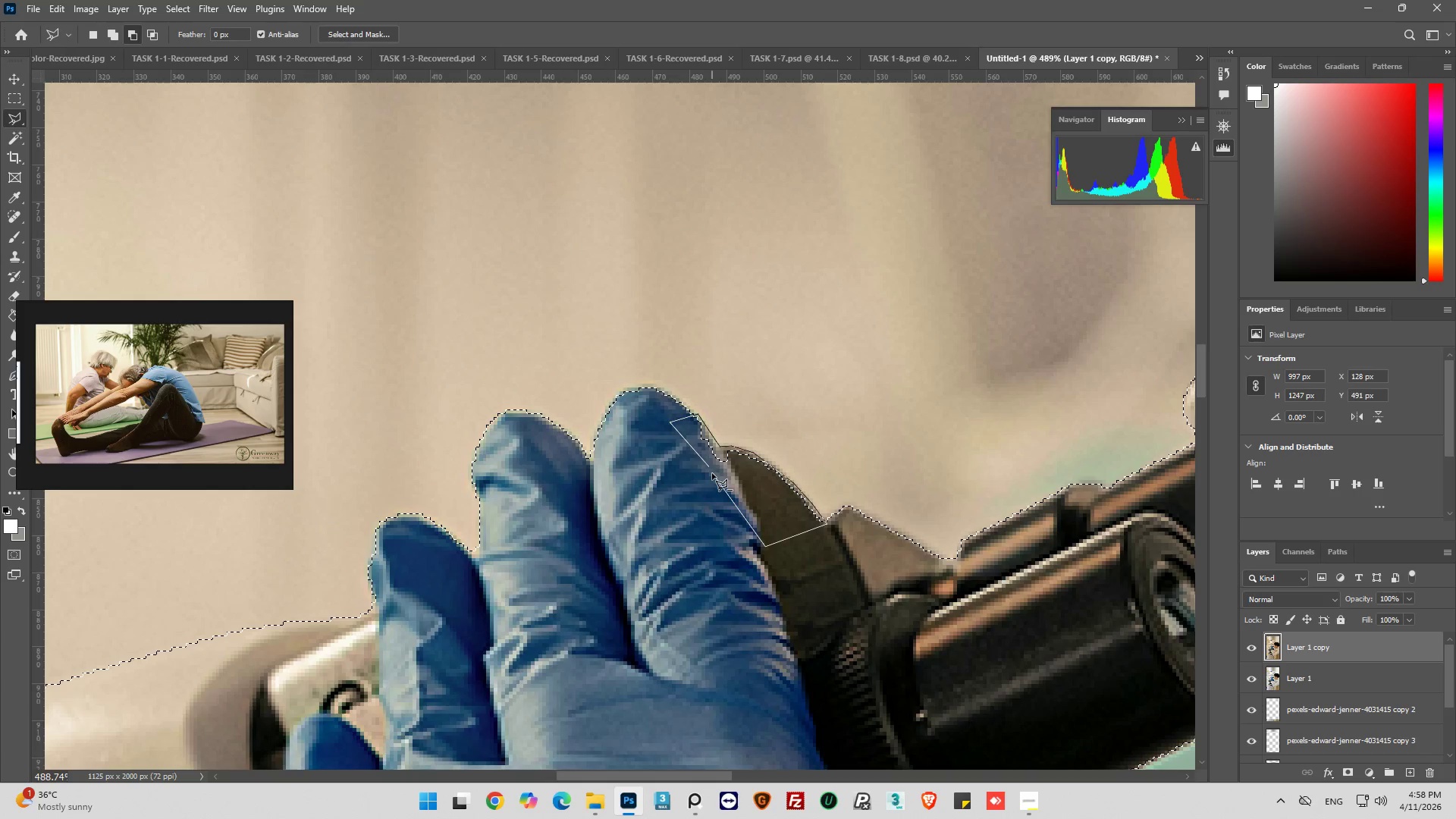 
left_click([713, 472])
 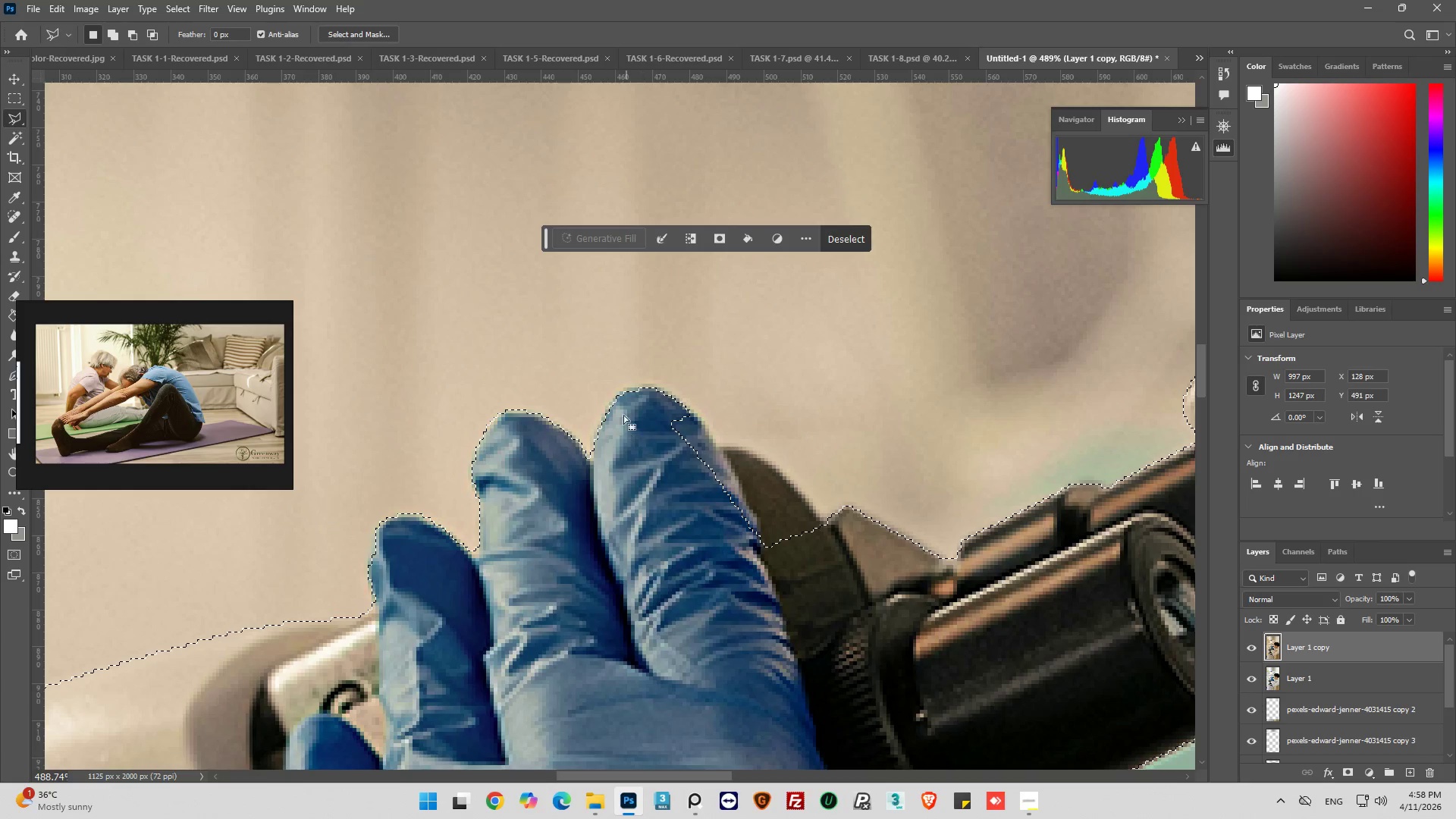 
key(Alt+AltLeft)
 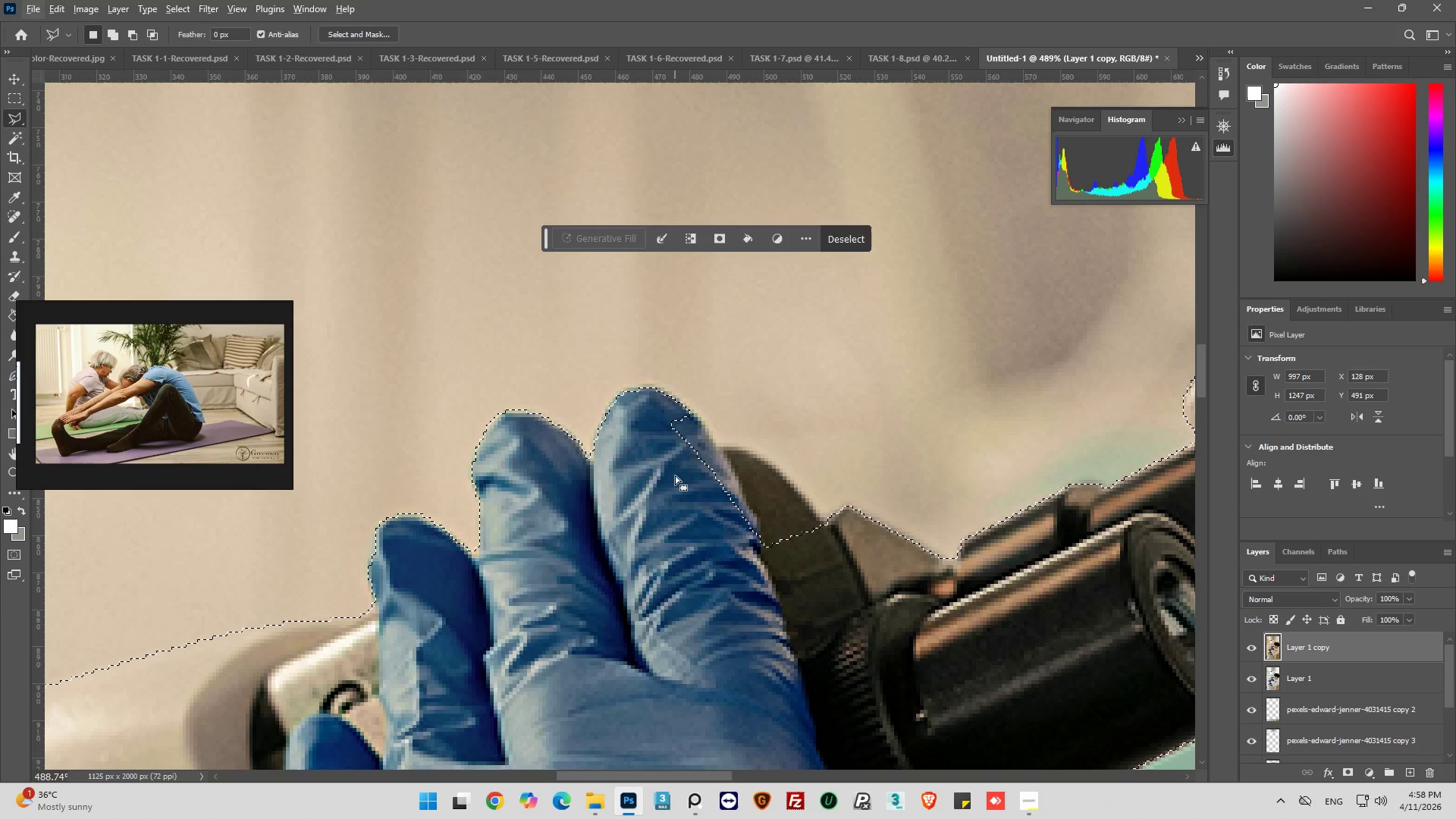 
hold_key(key=ShiftLeft, duration=0.97)
 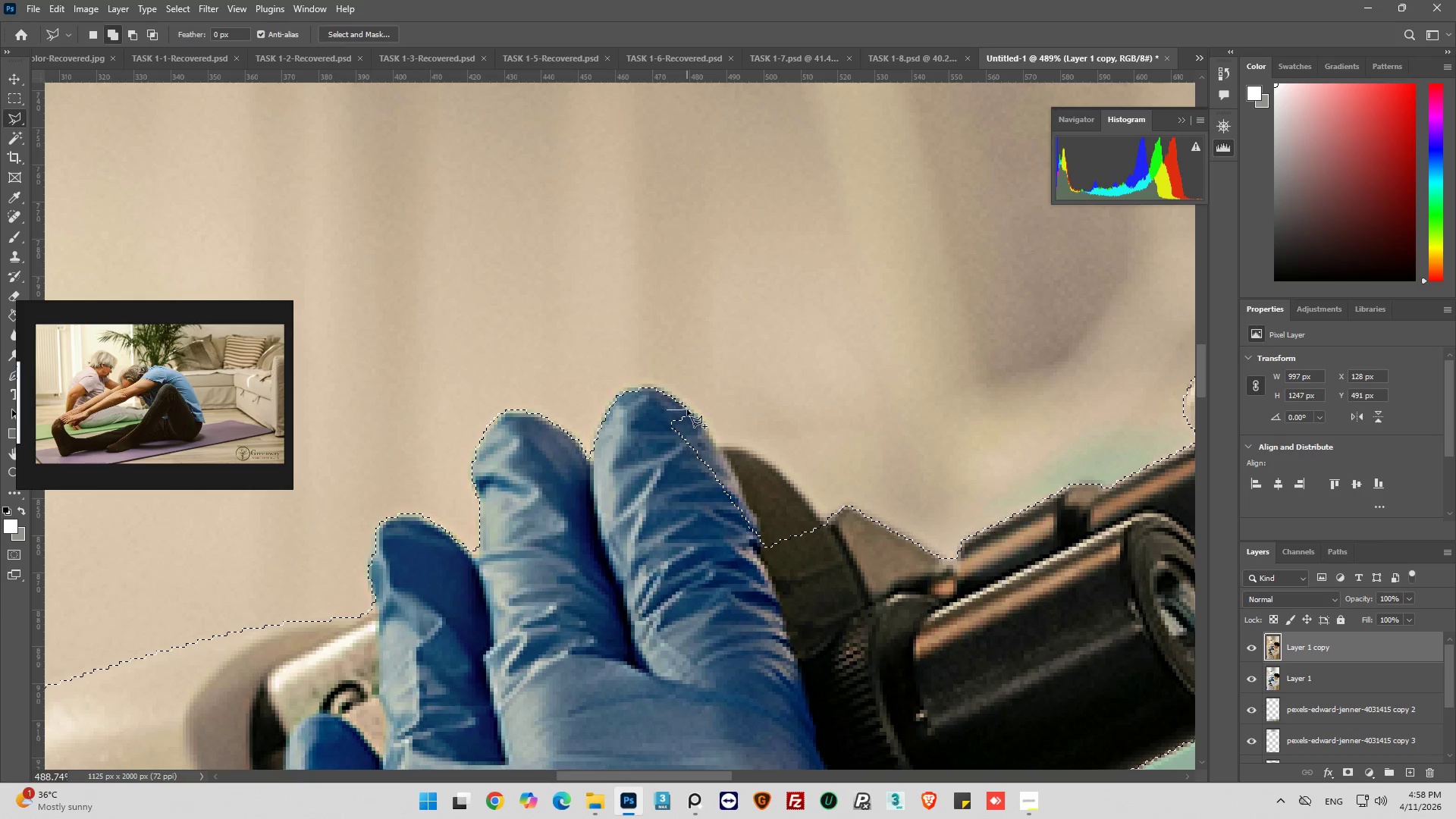 
hold_key(key=ShiftLeft, duration=20.41)
left_click([706, 425])
 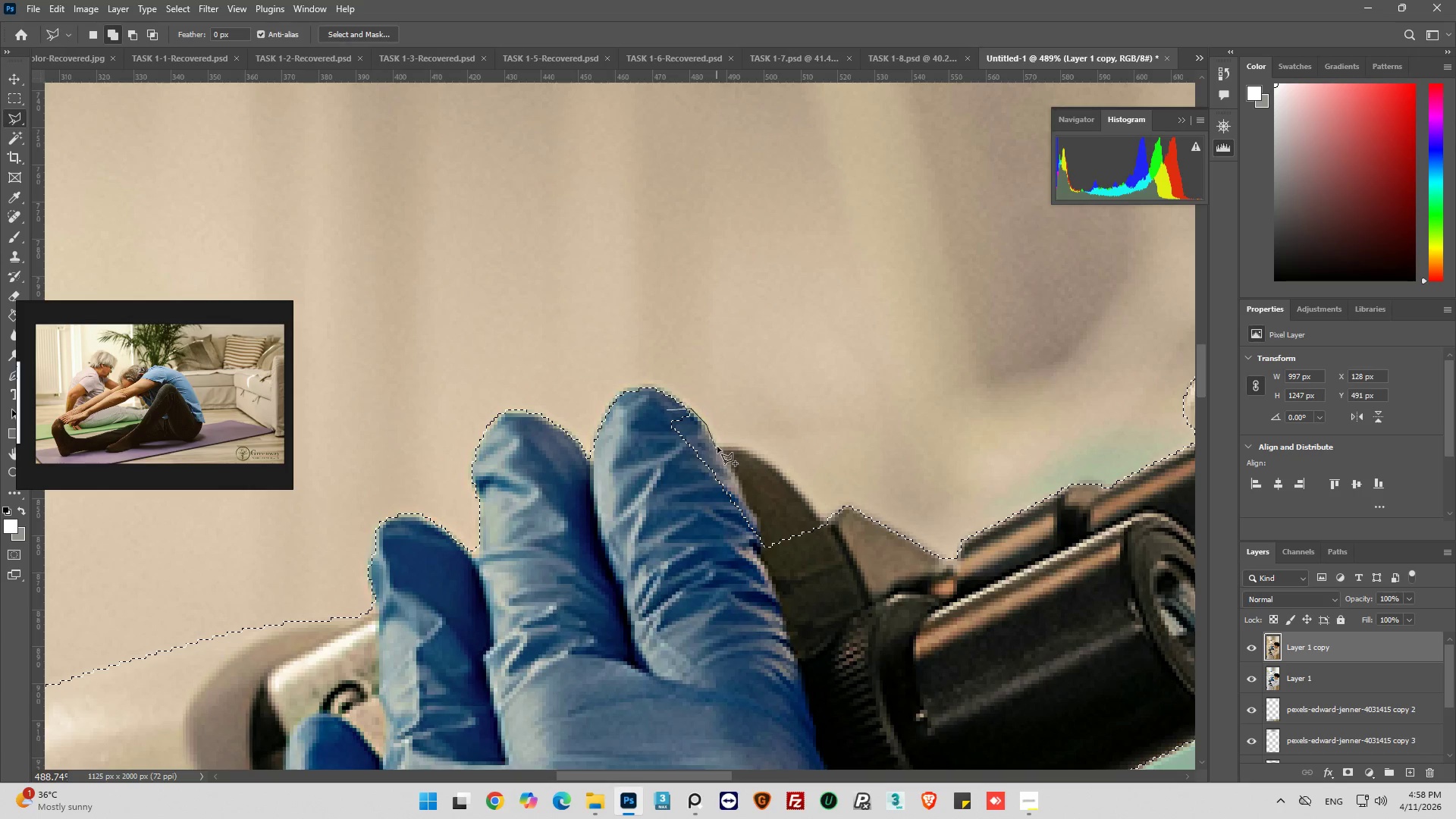 
left_click([718, 445])
 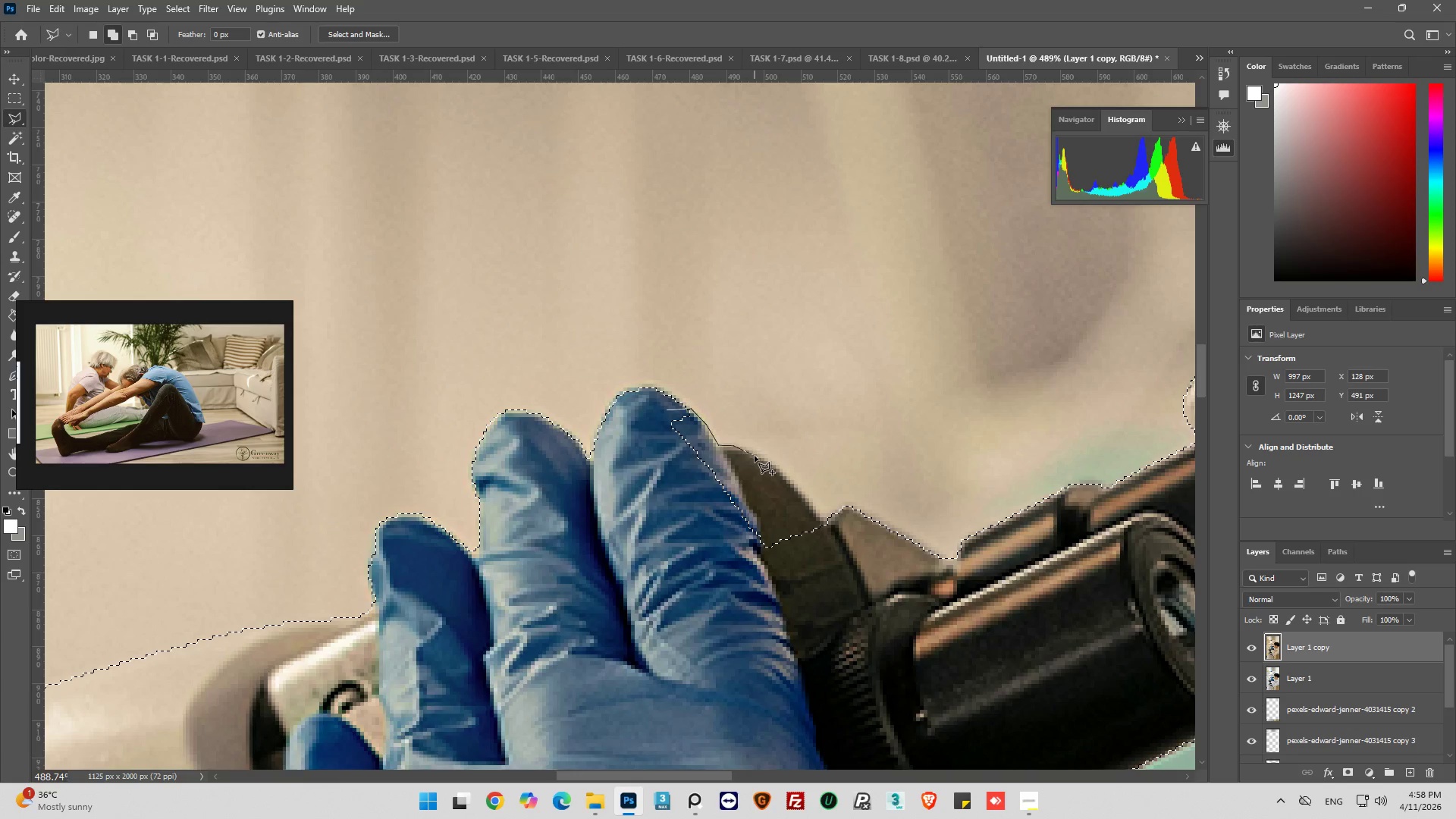 
left_click([752, 451])
 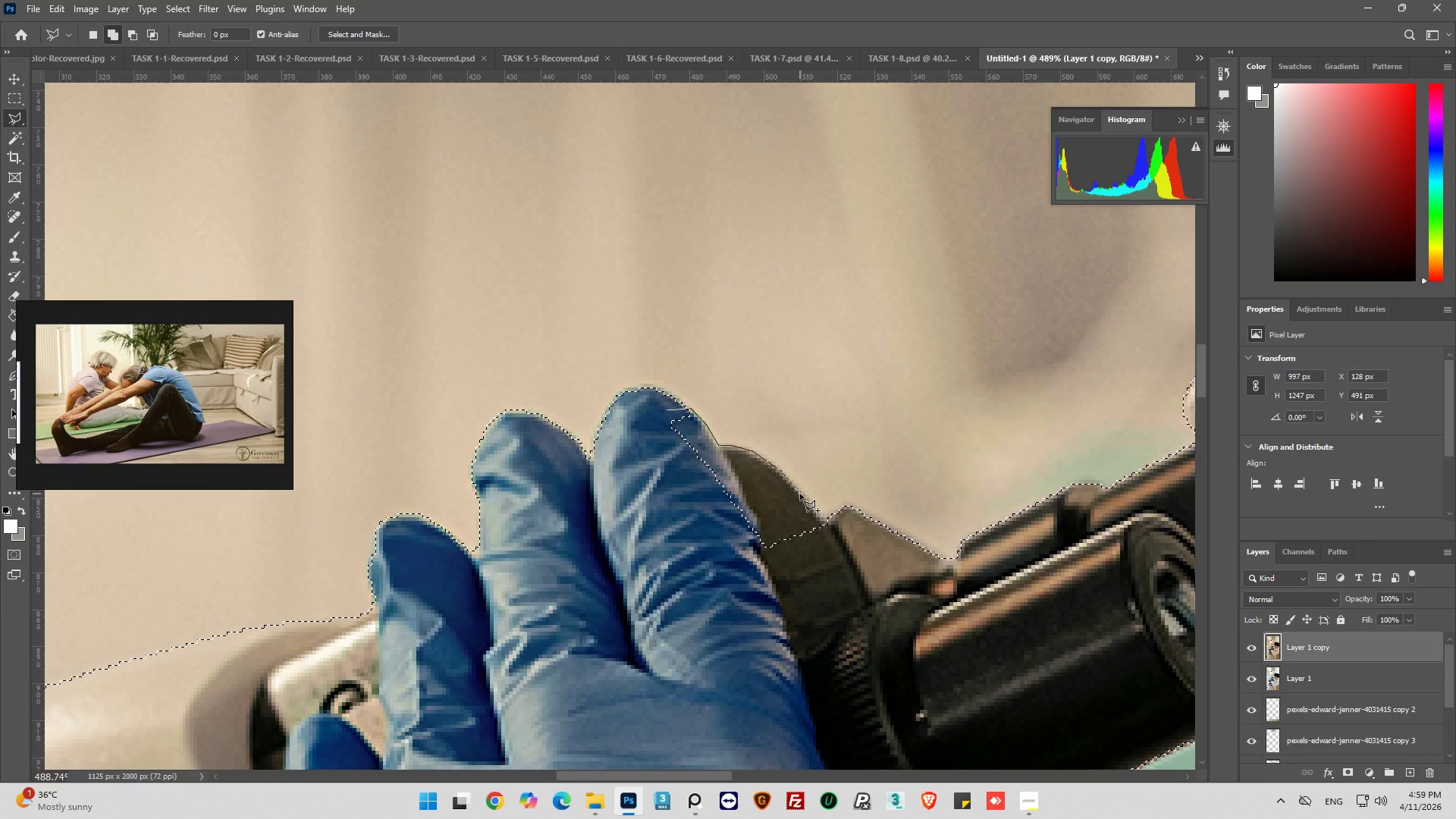 
left_click([802, 494])
 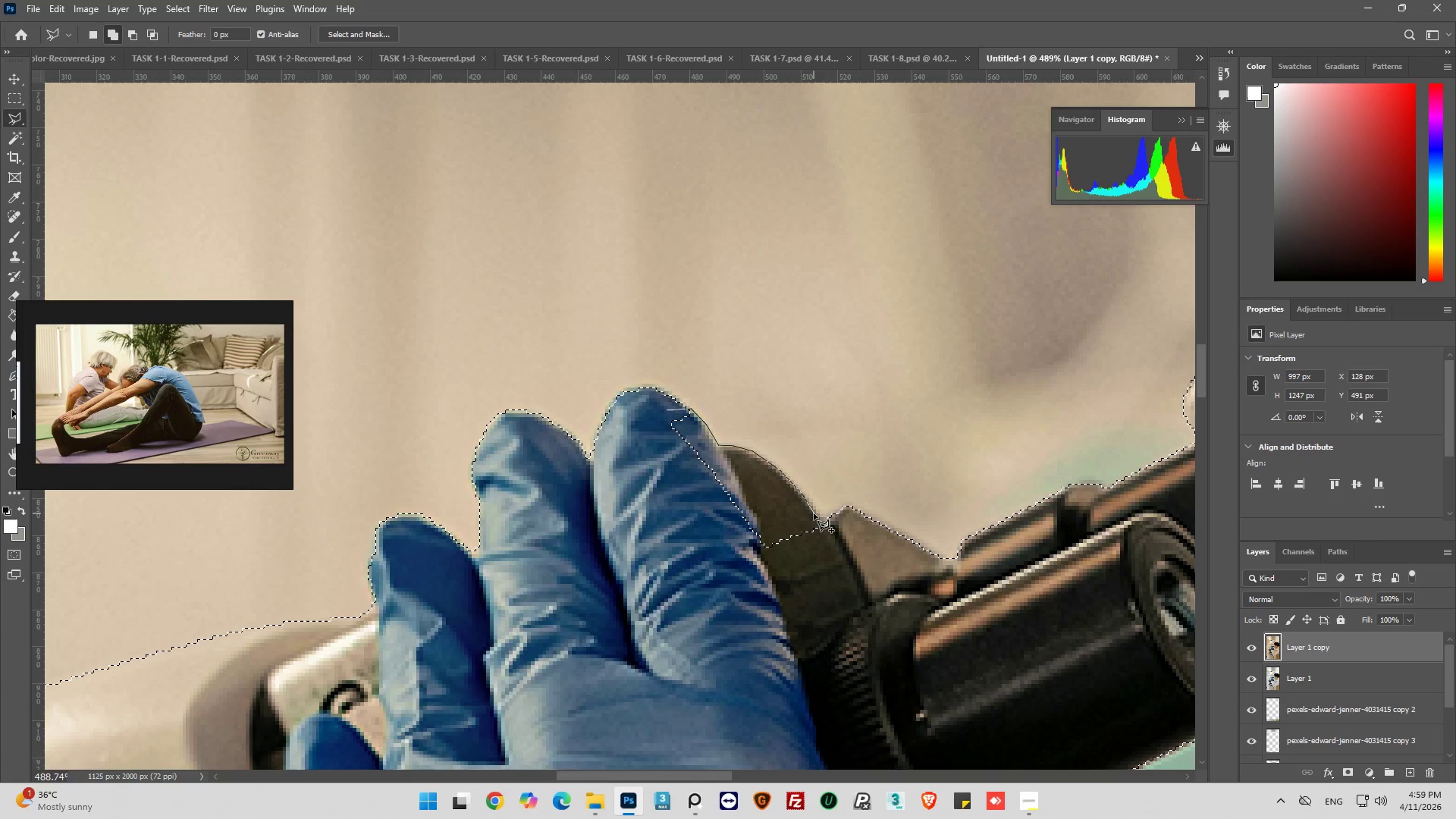 
left_click([816, 513])
 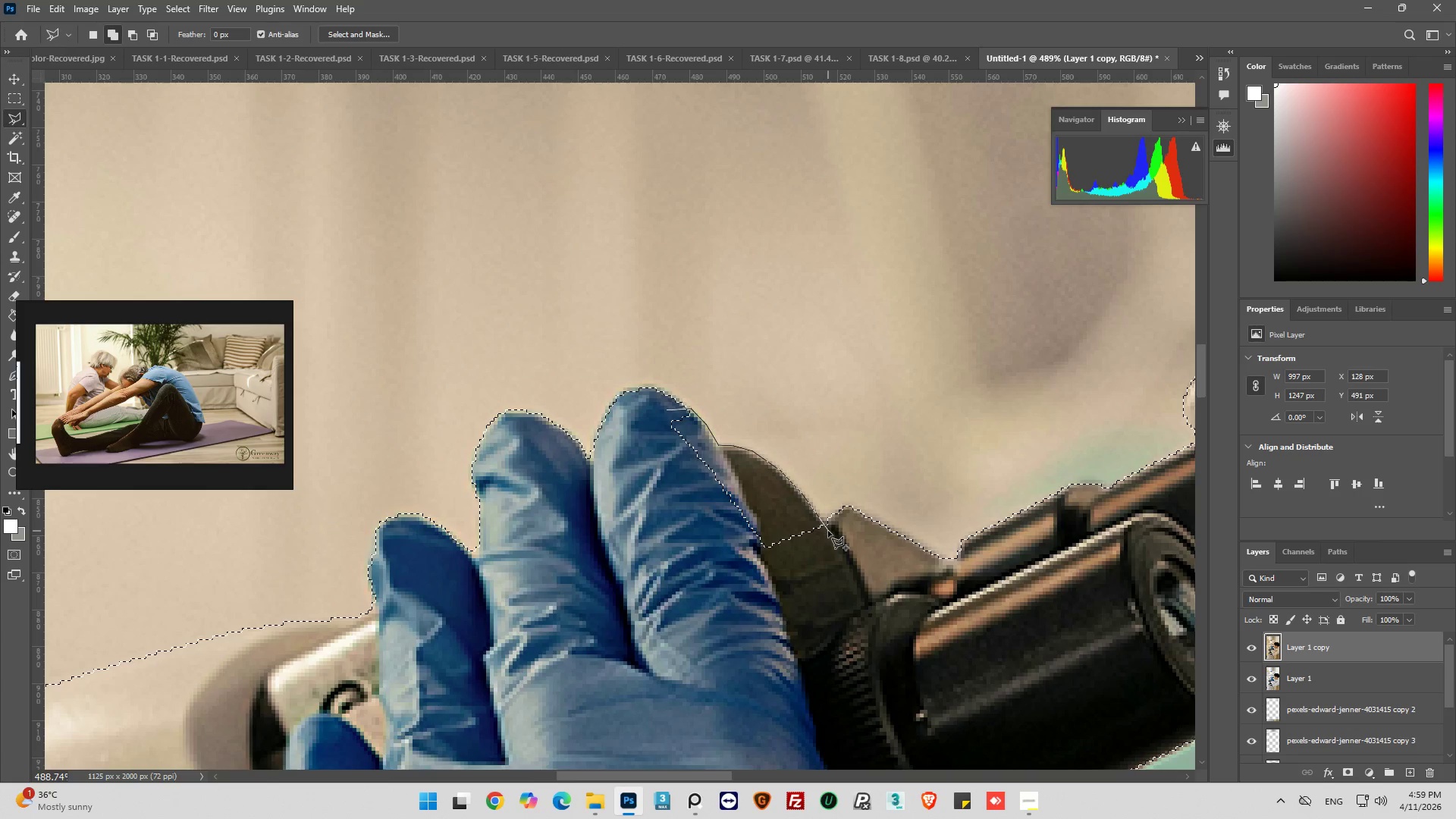 
left_click_drag(start_coordinate=[828, 531], to_coordinate=[825, 540])
 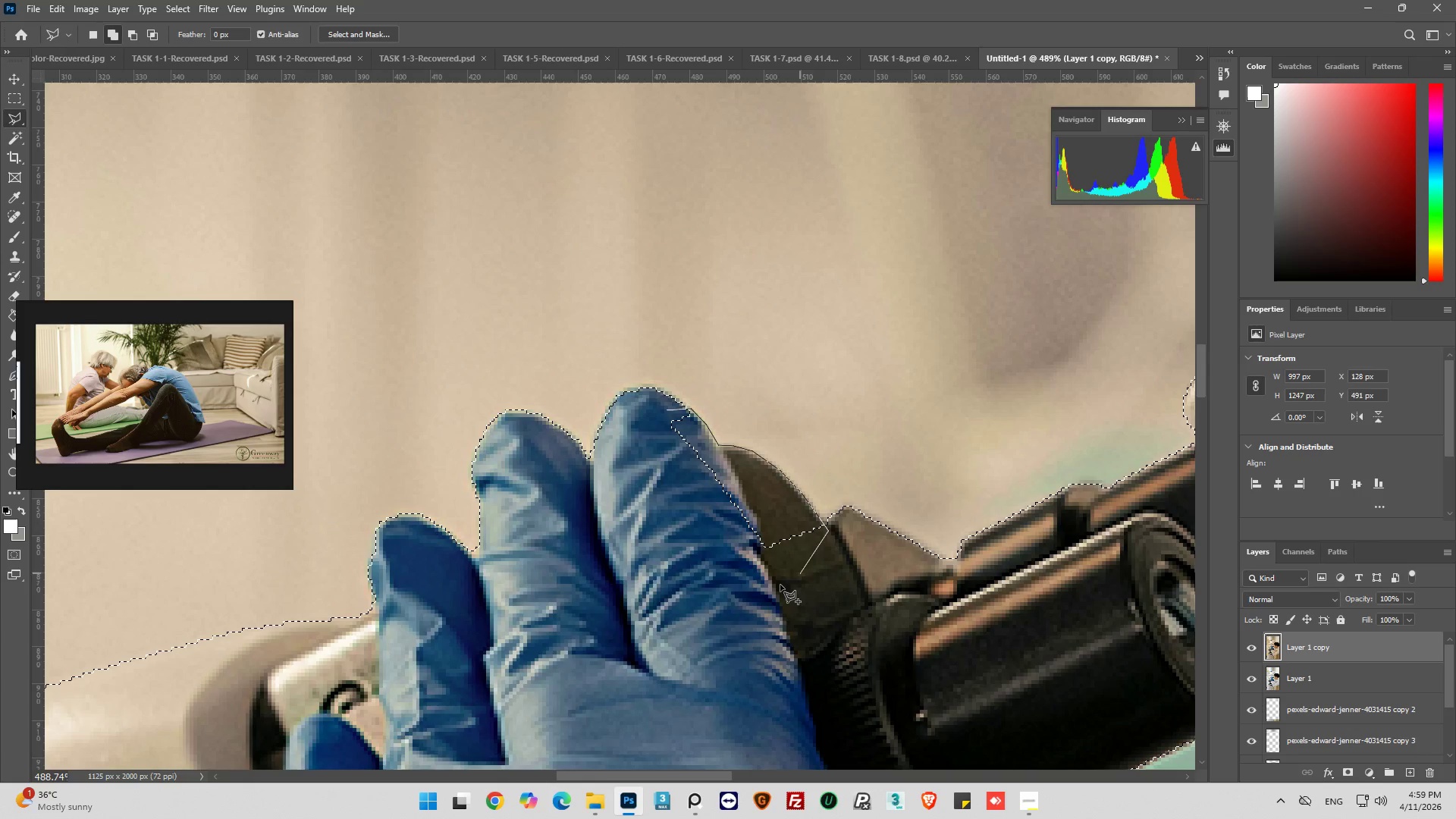 
left_click_drag(start_coordinate=[780, 585], to_coordinate=[747, 584])
 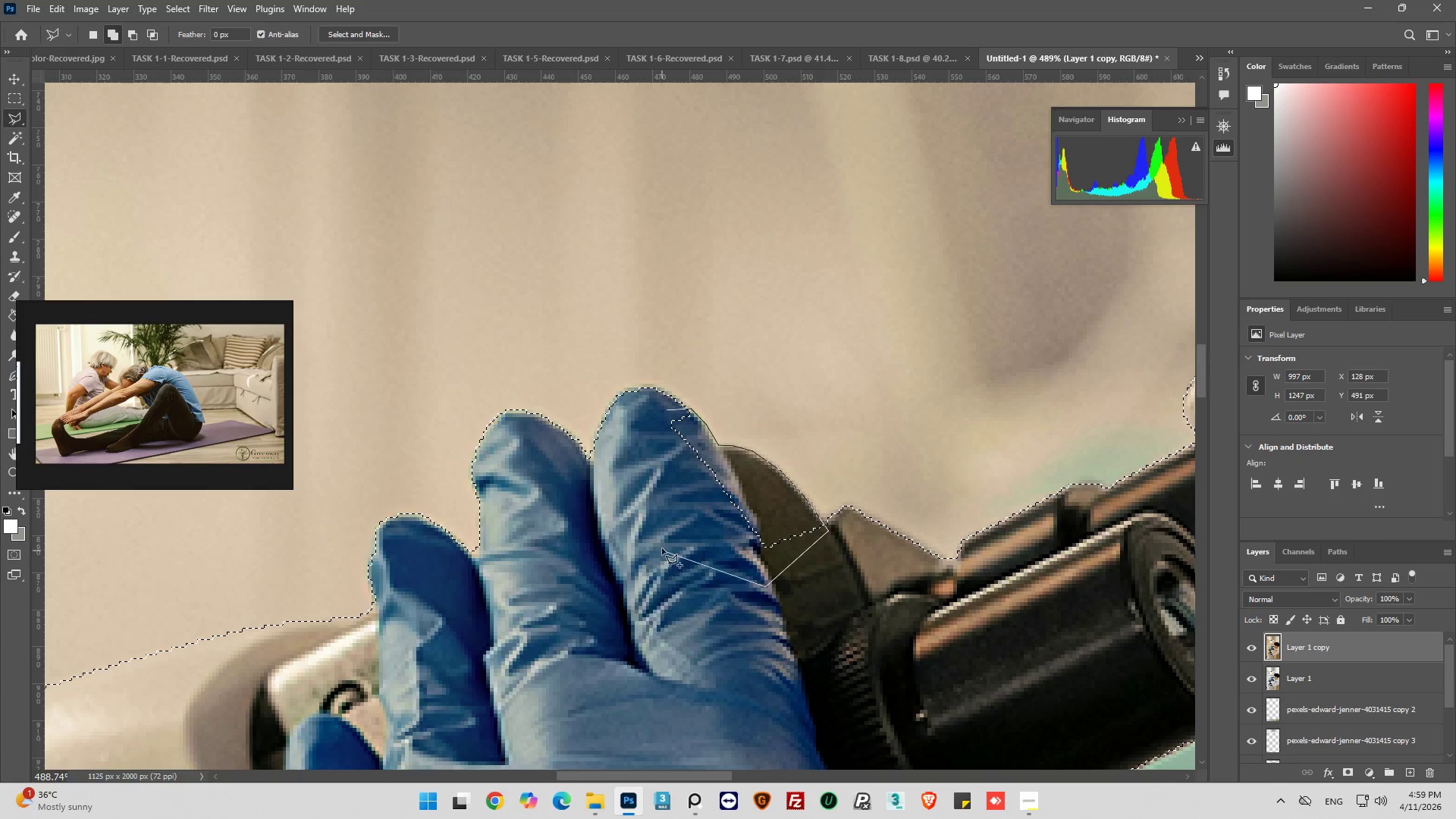 
left_click_drag(start_coordinate=[662, 548], to_coordinate=[662, 526])
 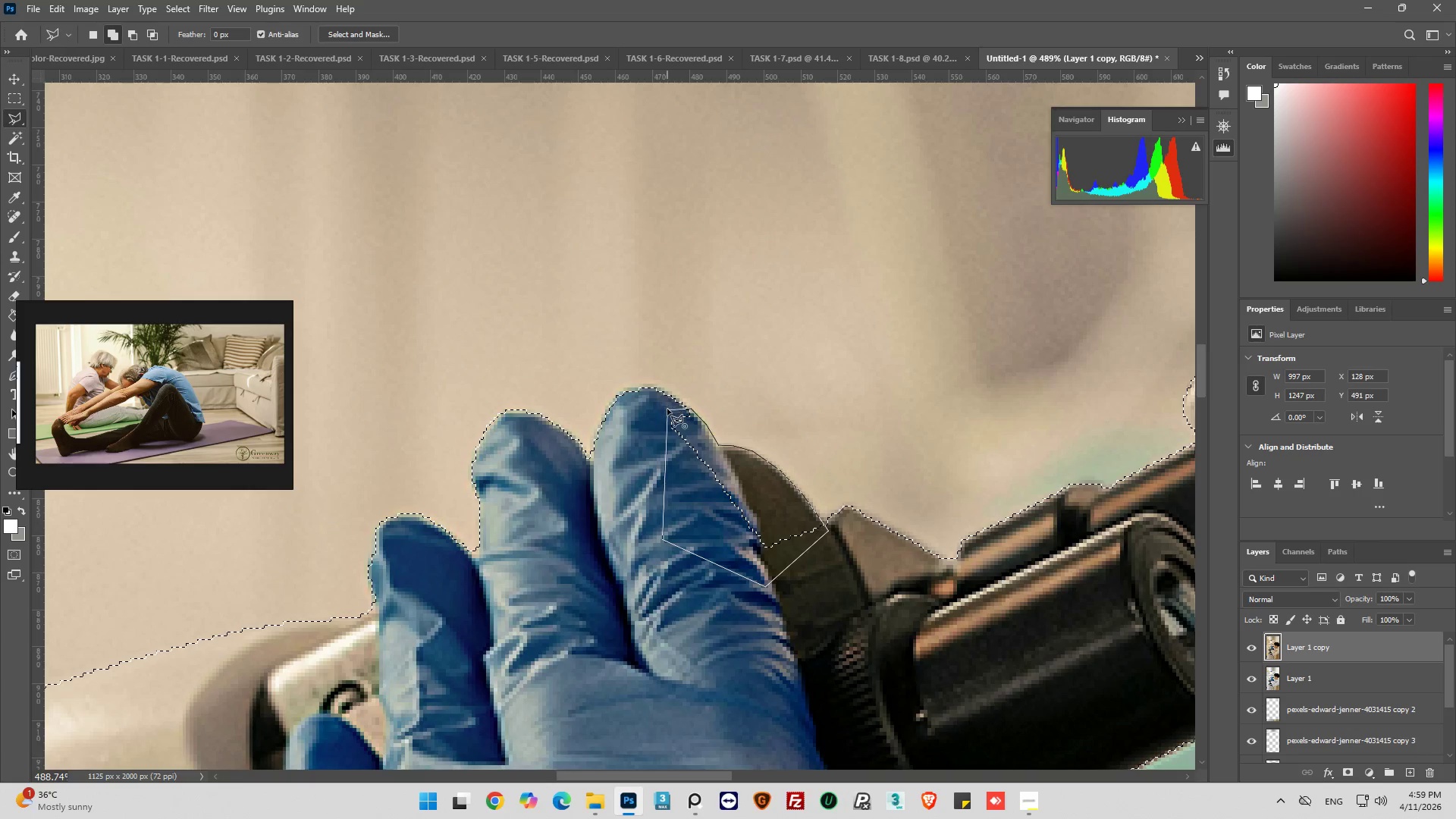 
left_click([667, 410])
 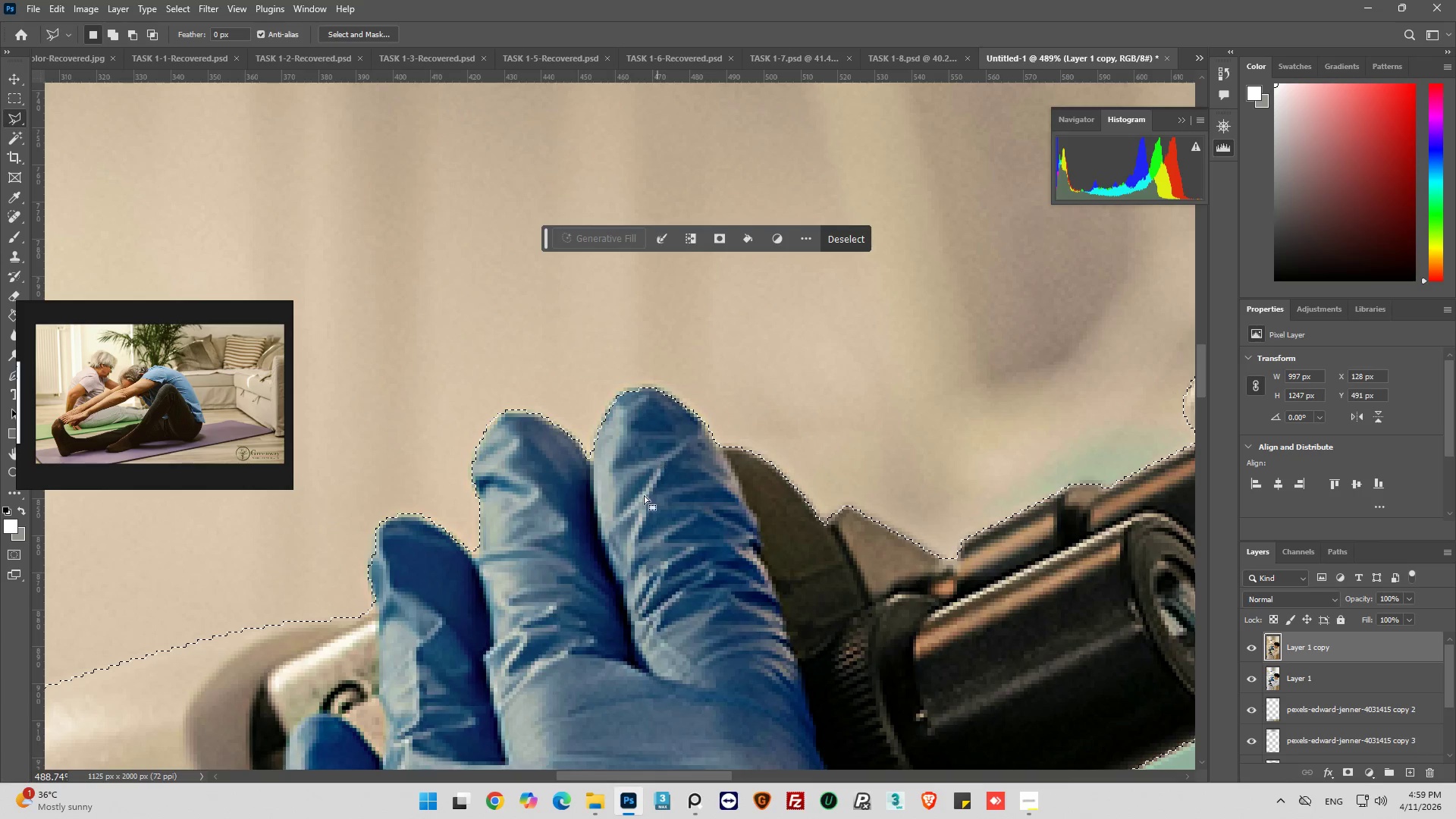 
hold_key(key=AltLeft, duration=1.0)
scroll: coordinate [620, 610], scroll_direction: down, amount: 38.0
 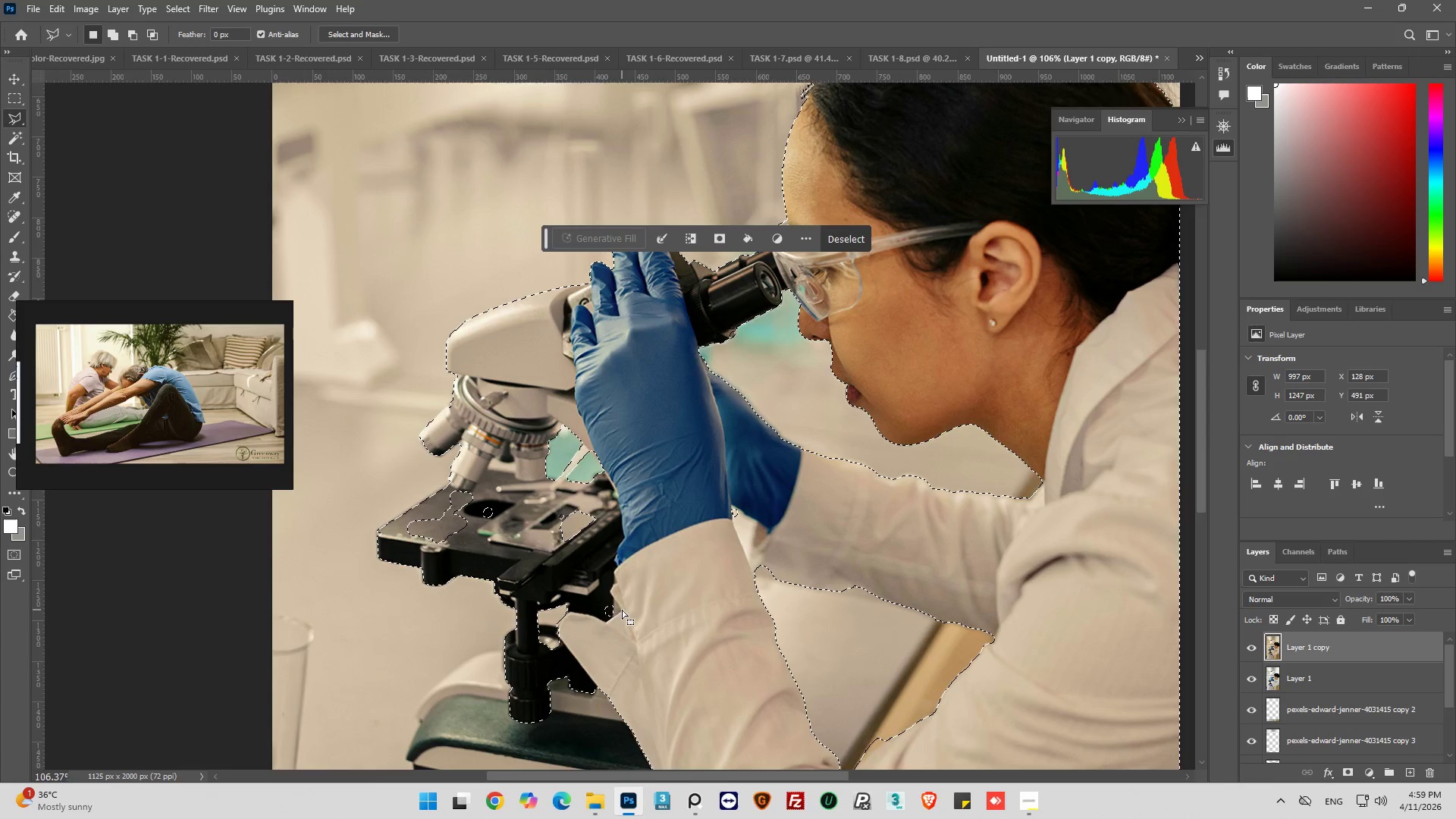 
hold_key(key=AltLeft, duration=0.92)
scroll: coordinate [389, 526], scroll_direction: up, amount: 10.0
 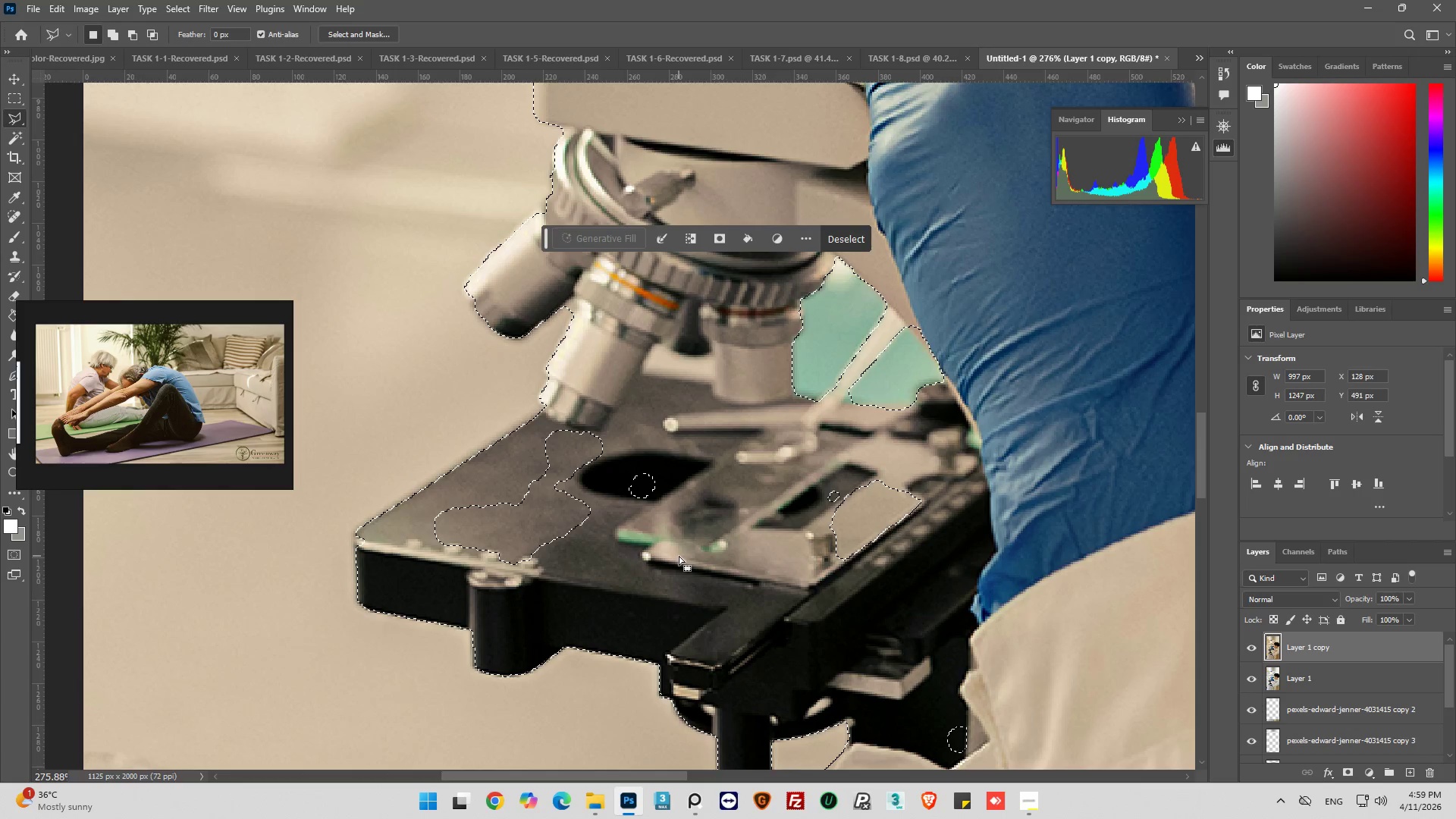 
hold_key(key=AltLeft, duration=0.48)
 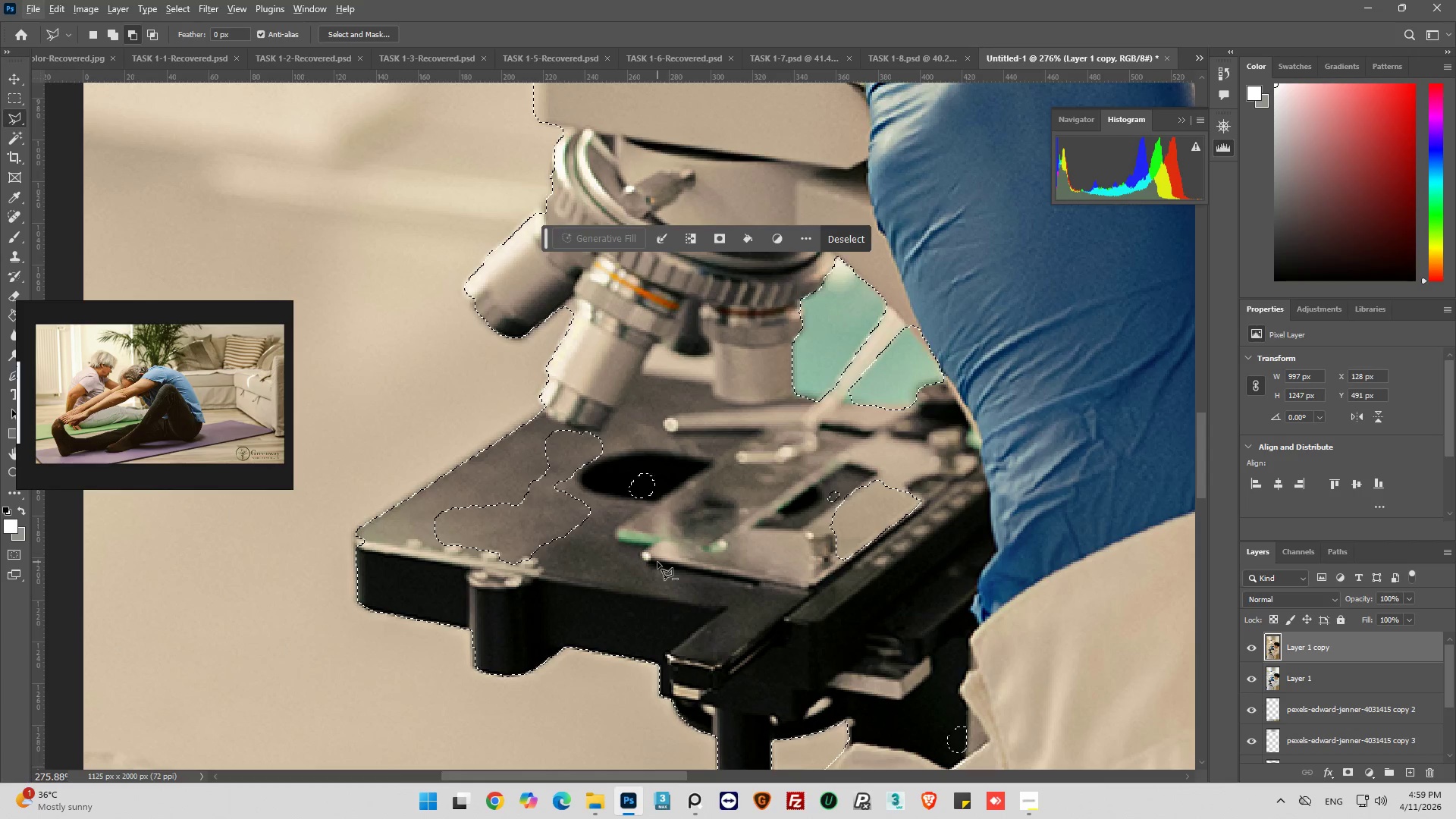 
hold_key(key=ShiftLeft, duration=0.61)
left_click_drag(start_coordinate=[657, 562], to_coordinate=[666, 557])
 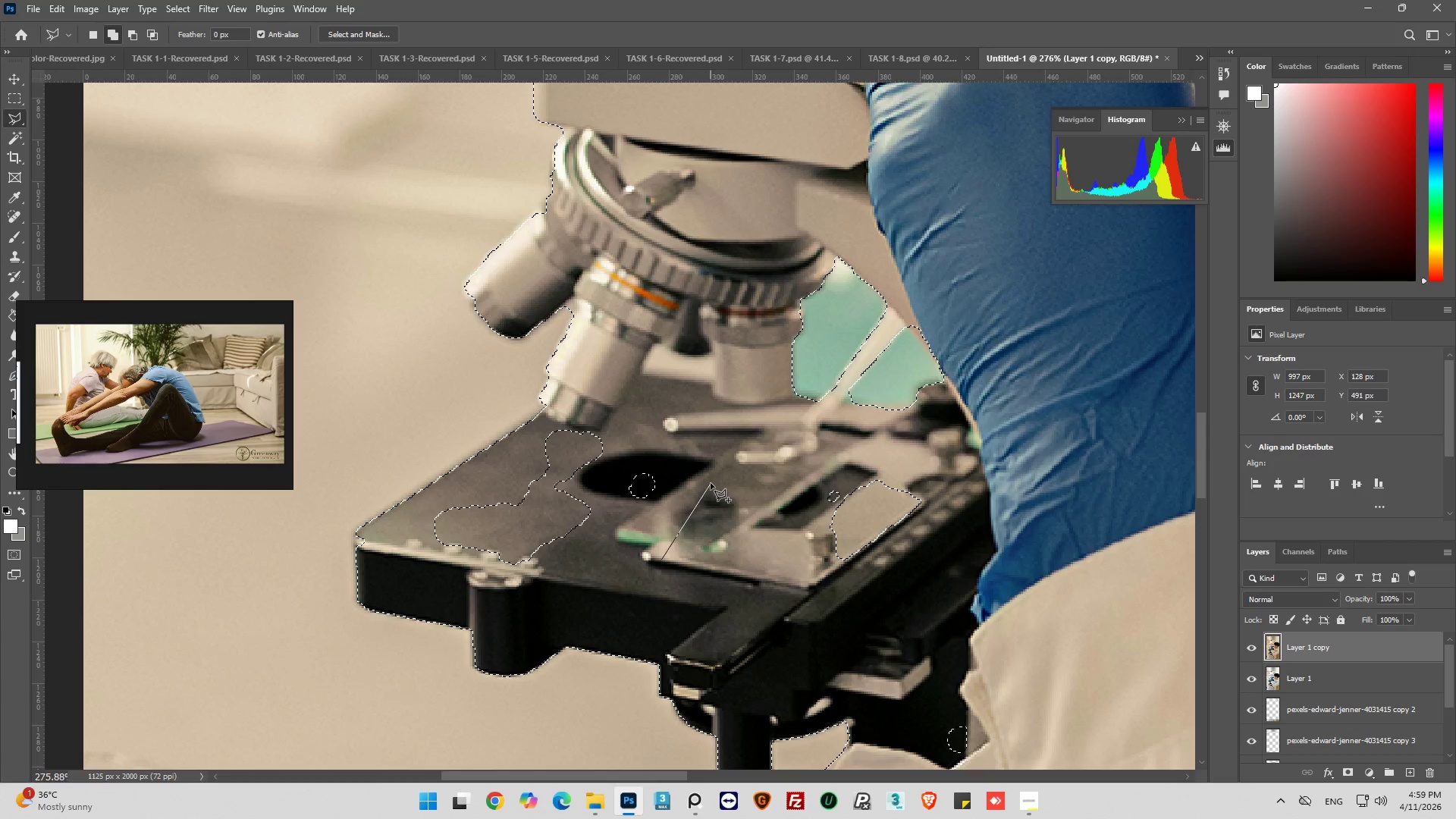 
left_click_drag(start_coordinate=[711, 483], to_coordinate=[705, 460])
 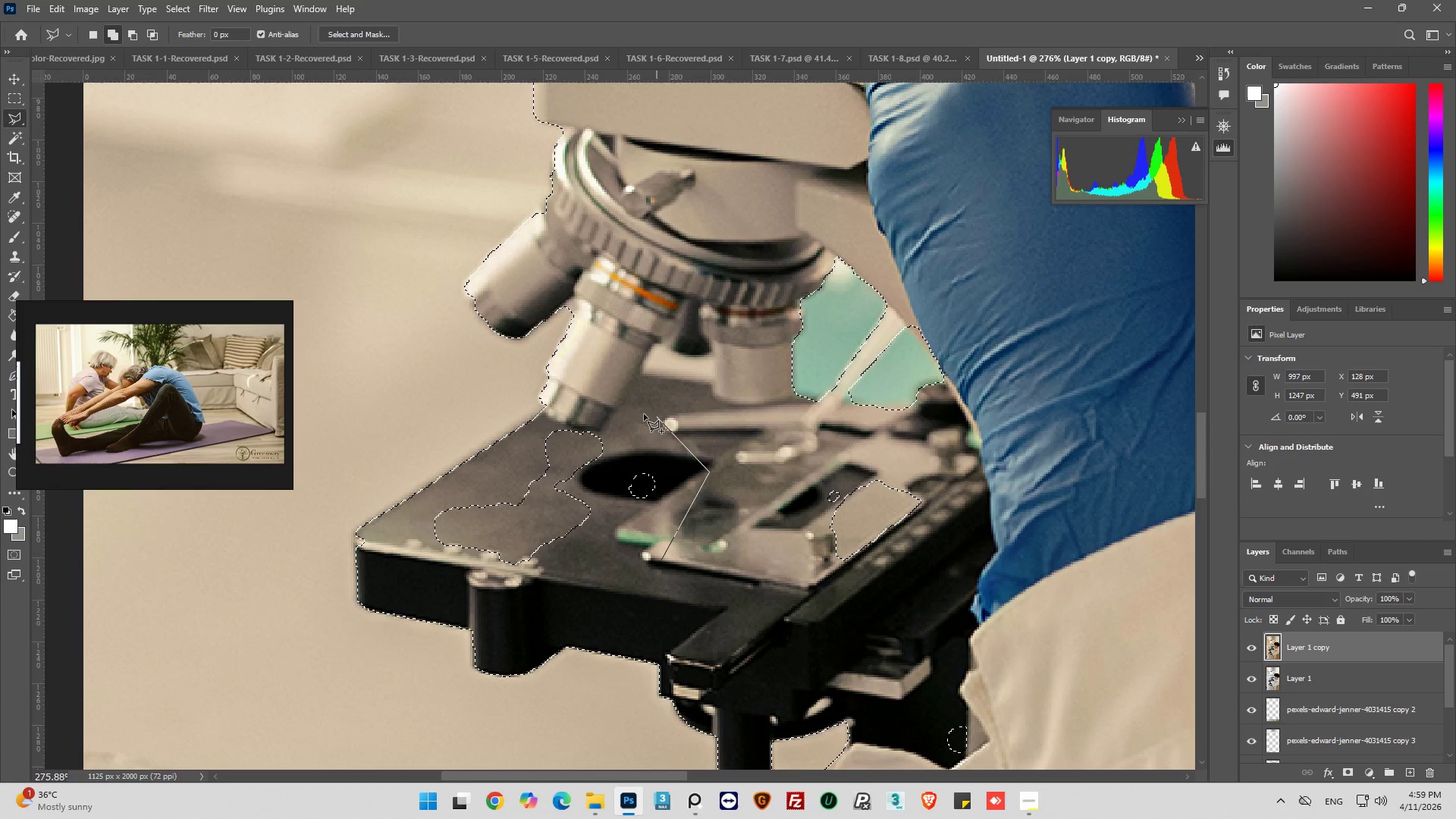 
left_click_drag(start_coordinate=[643, 414], to_coordinate=[624, 414])
 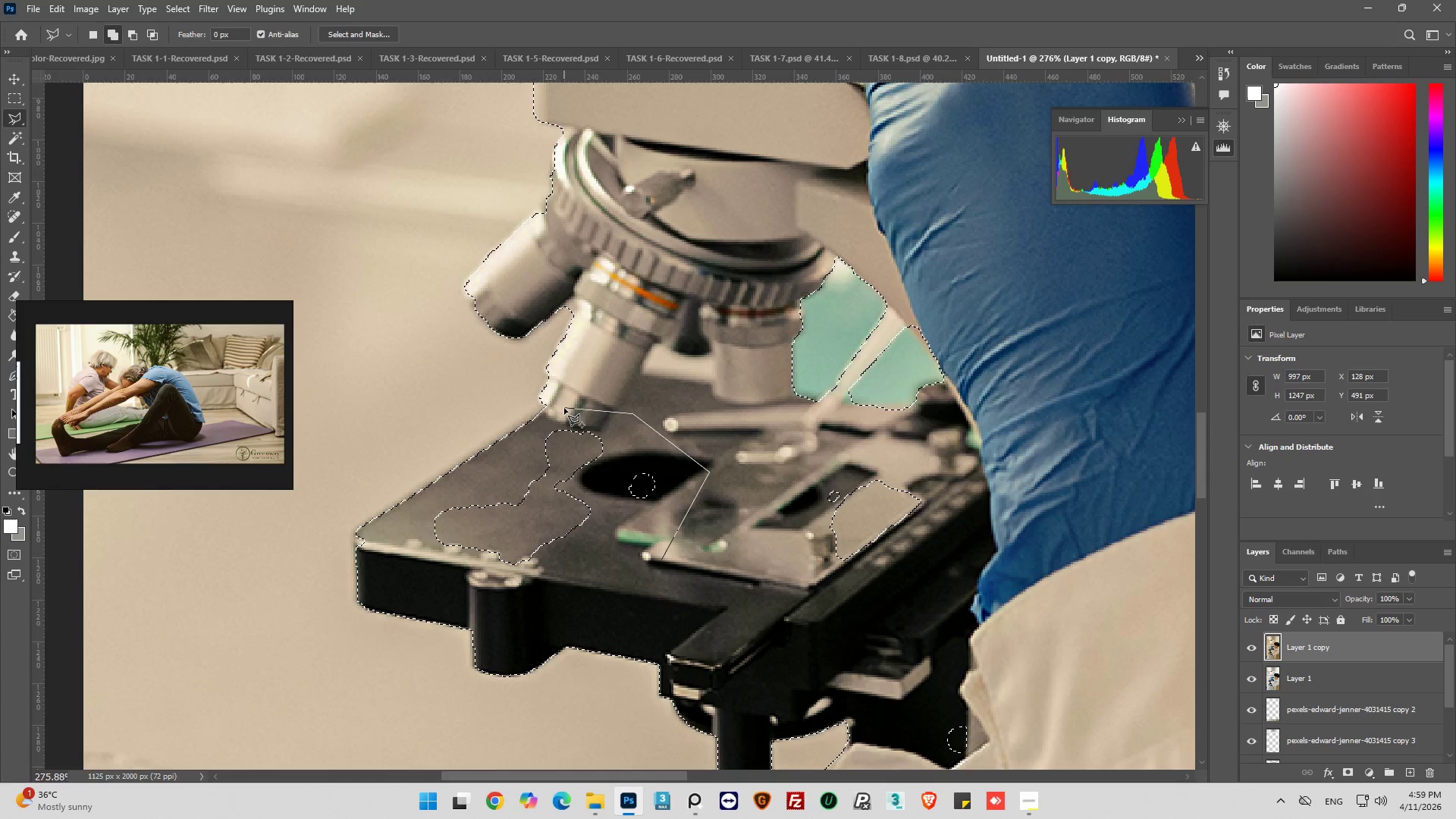 
left_click([564, 408])
 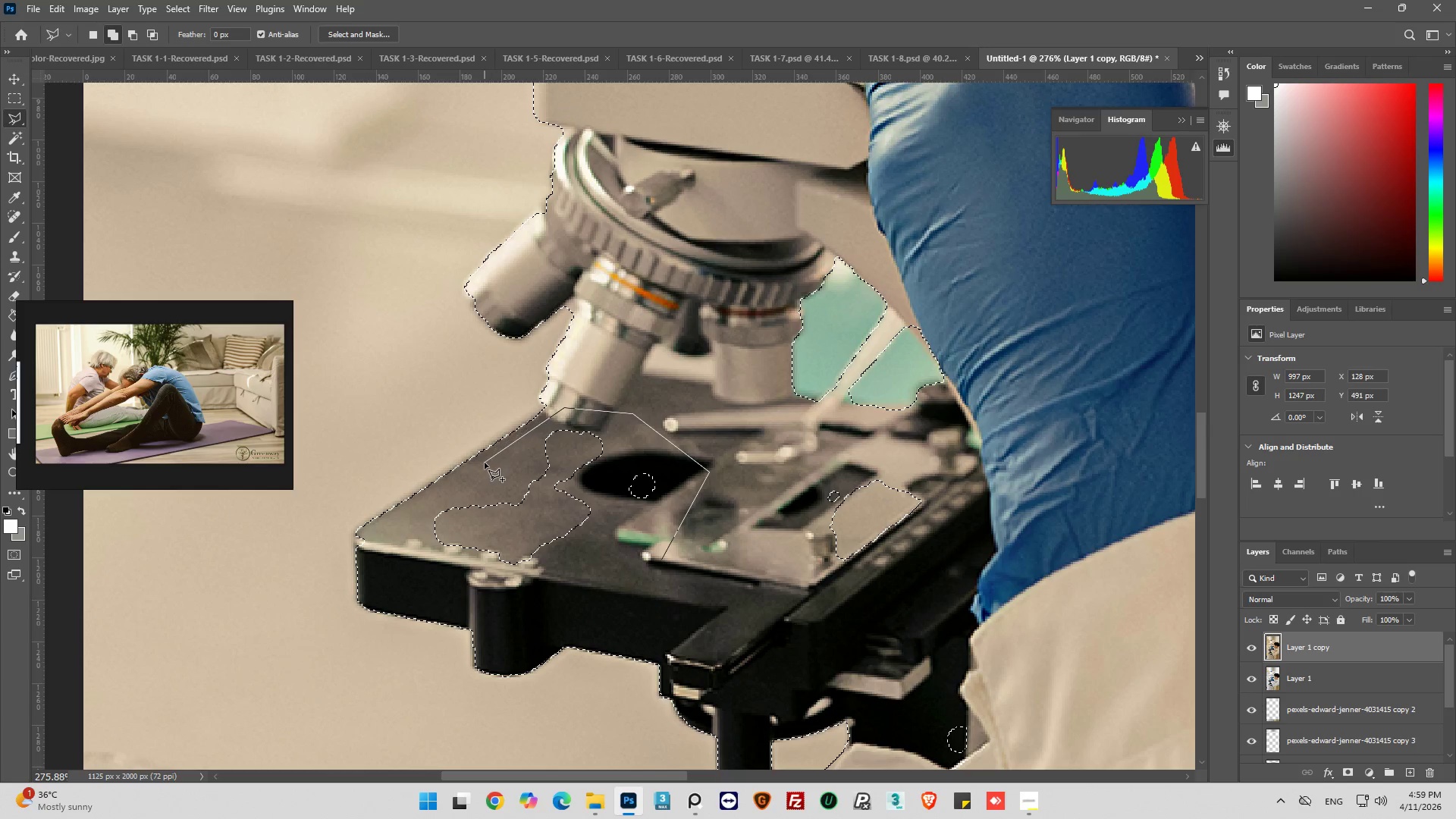 
left_click_drag(start_coordinate=[484, 465], to_coordinate=[479, 469])
 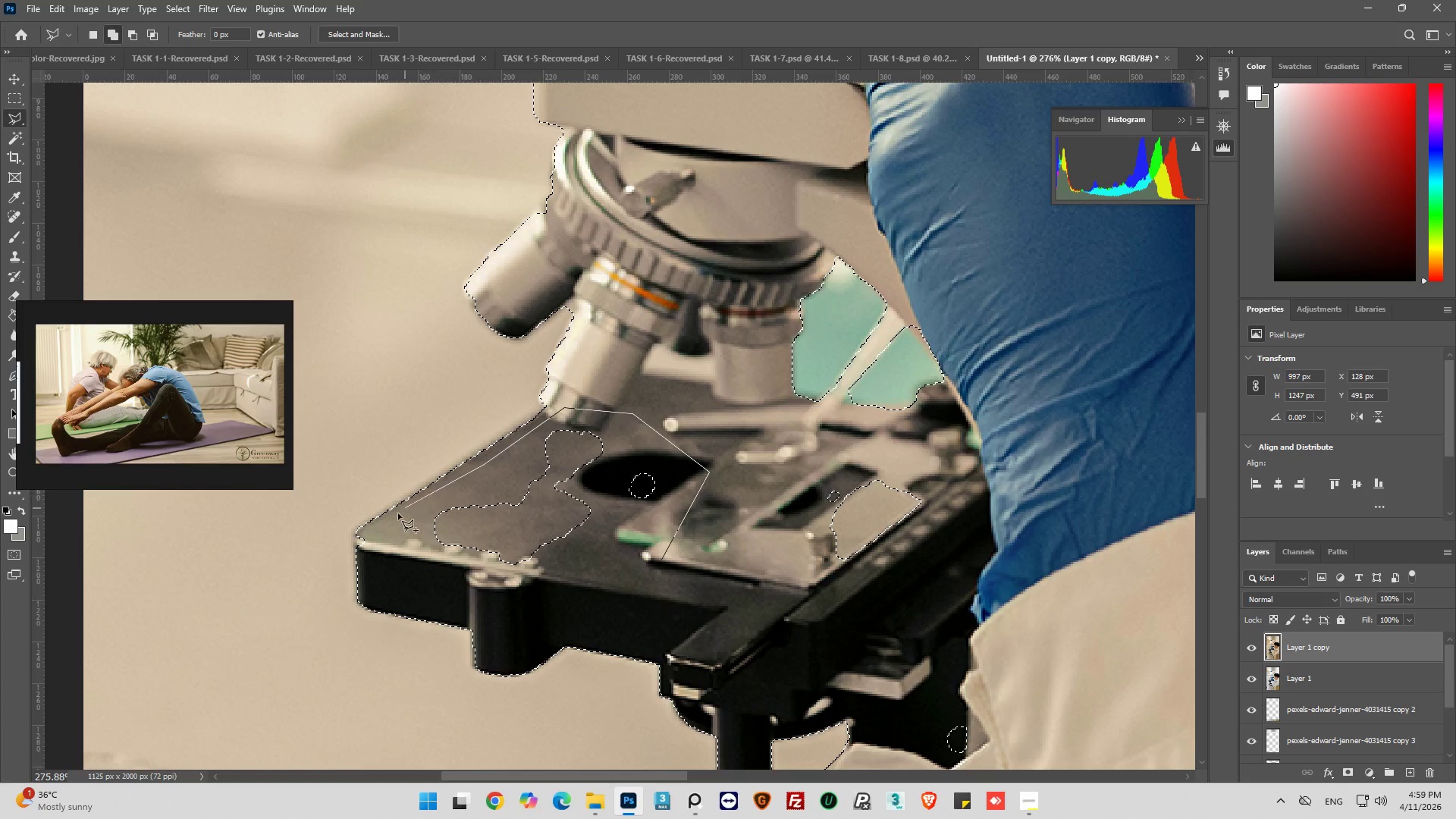 
left_click([397, 515])
 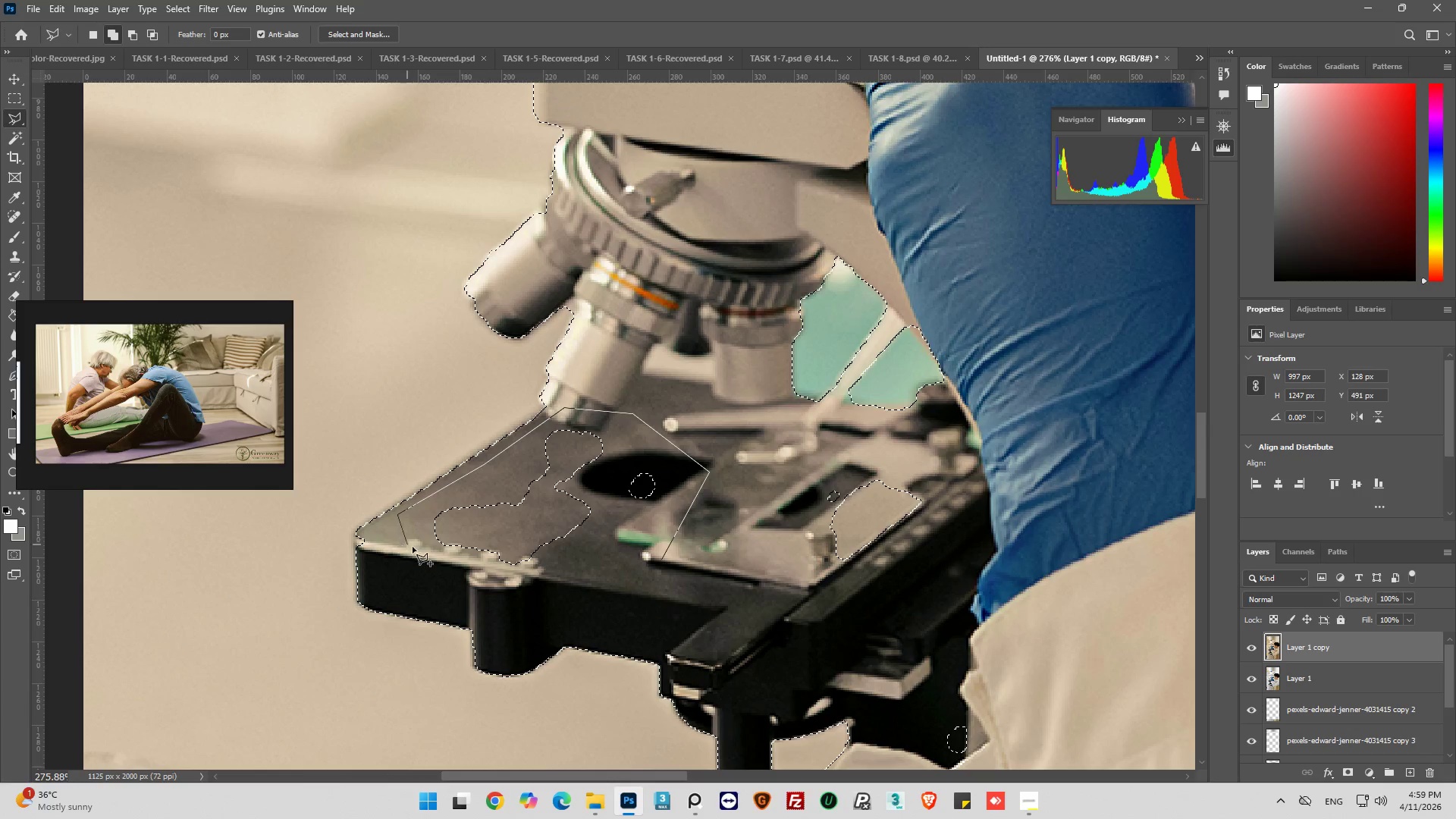 
left_click_drag(start_coordinate=[420, 551], to_coordinate=[444, 563])
 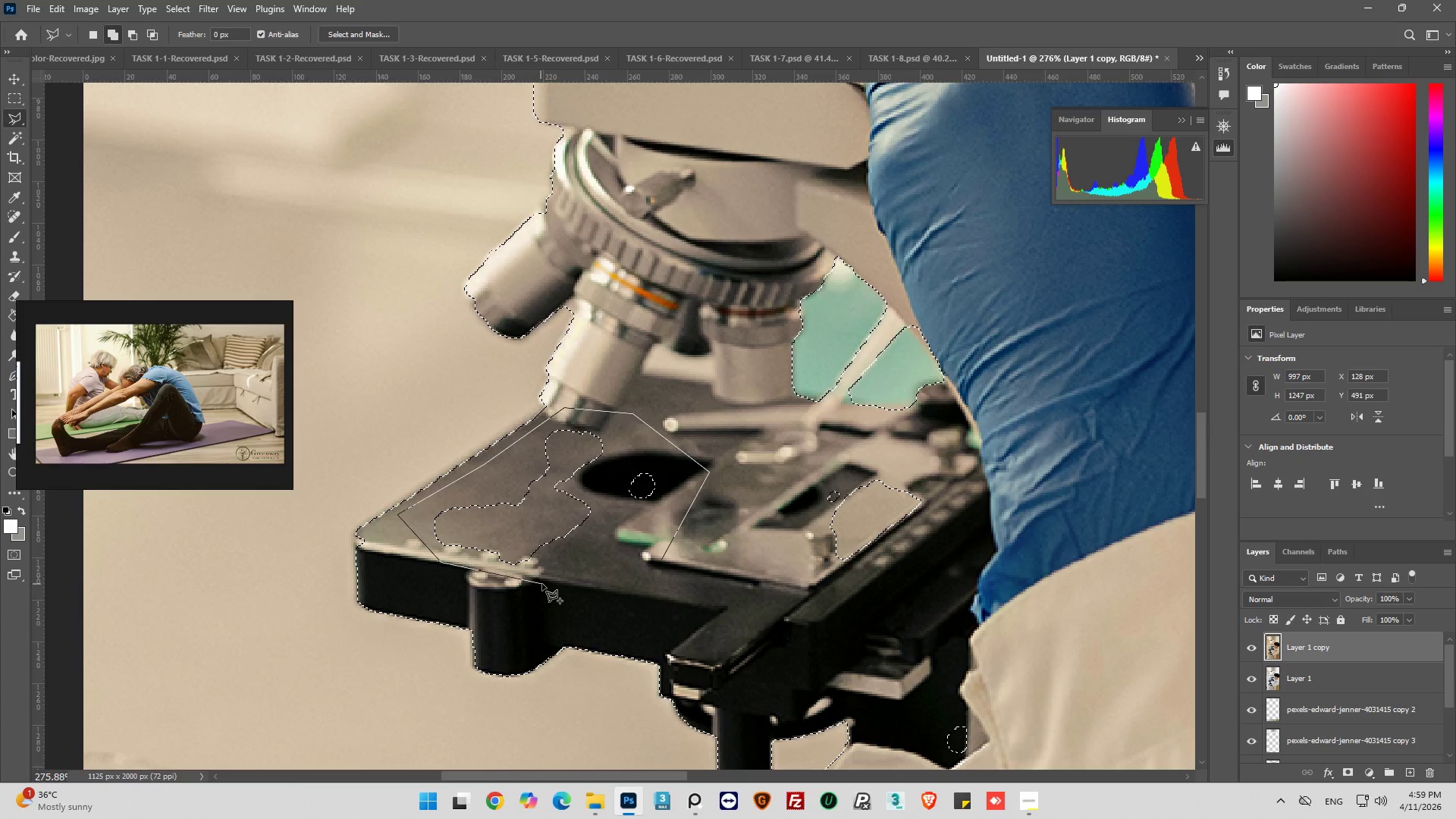 
left_click_drag(start_coordinate=[542, 584], to_coordinate=[550, 584])
 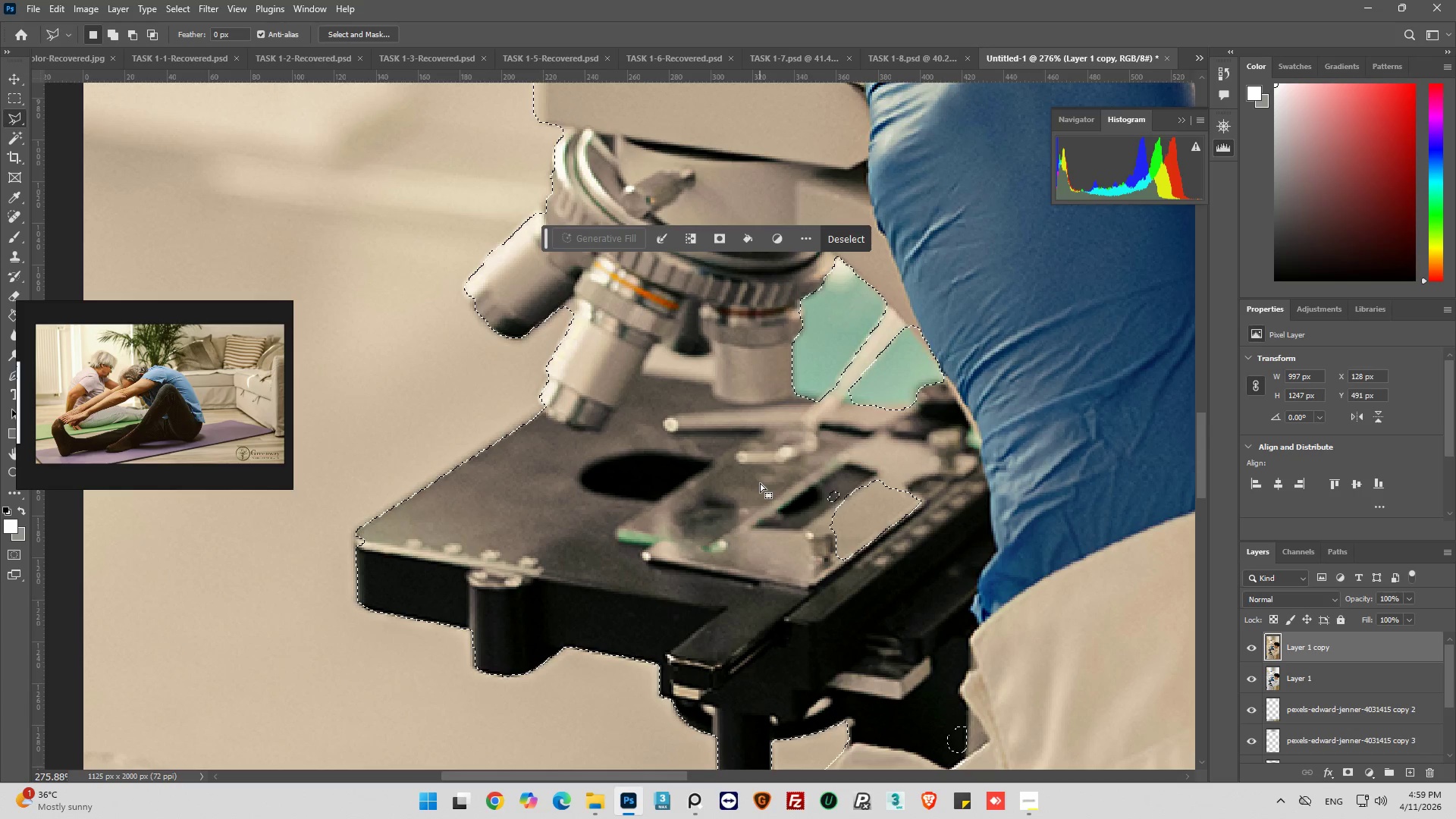 
hold_key(key=AltLeft, duration=0.5)
left_click([733, 484])
 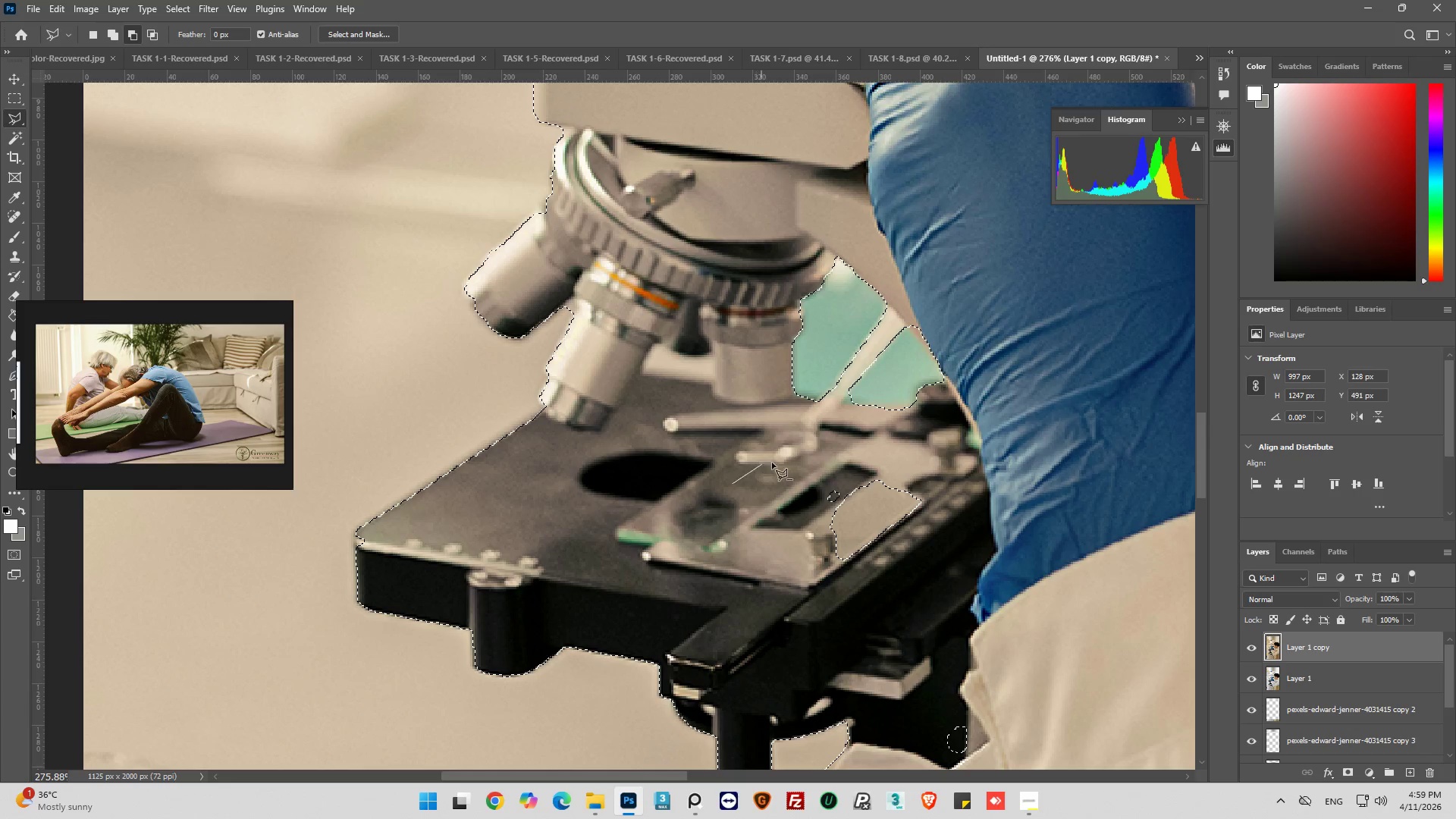 
left_click_drag(start_coordinate=[792, 460], to_coordinate=[801, 460])
 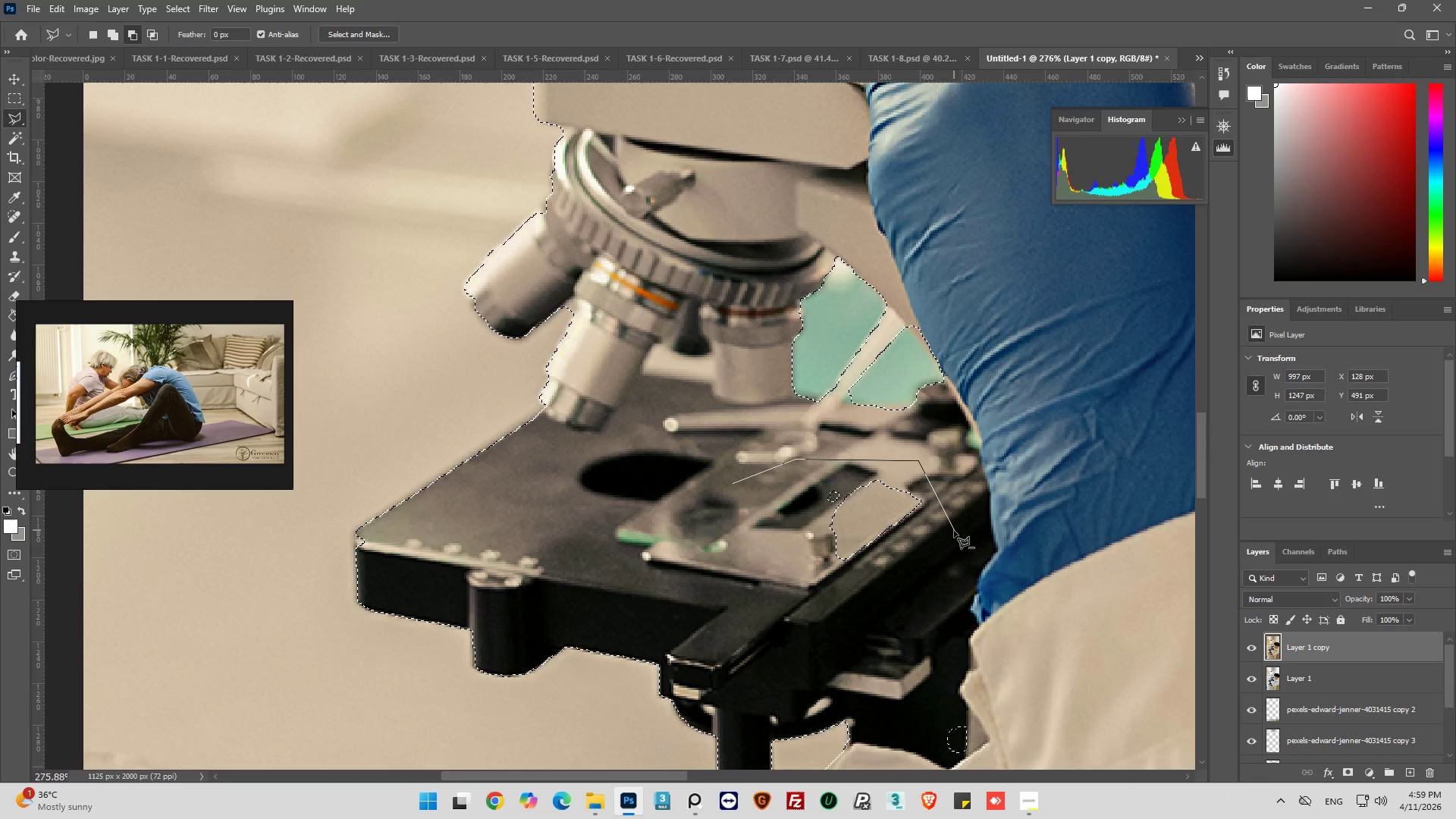 
left_click_drag(start_coordinate=[858, 589], to_coordinate=[805, 609])
 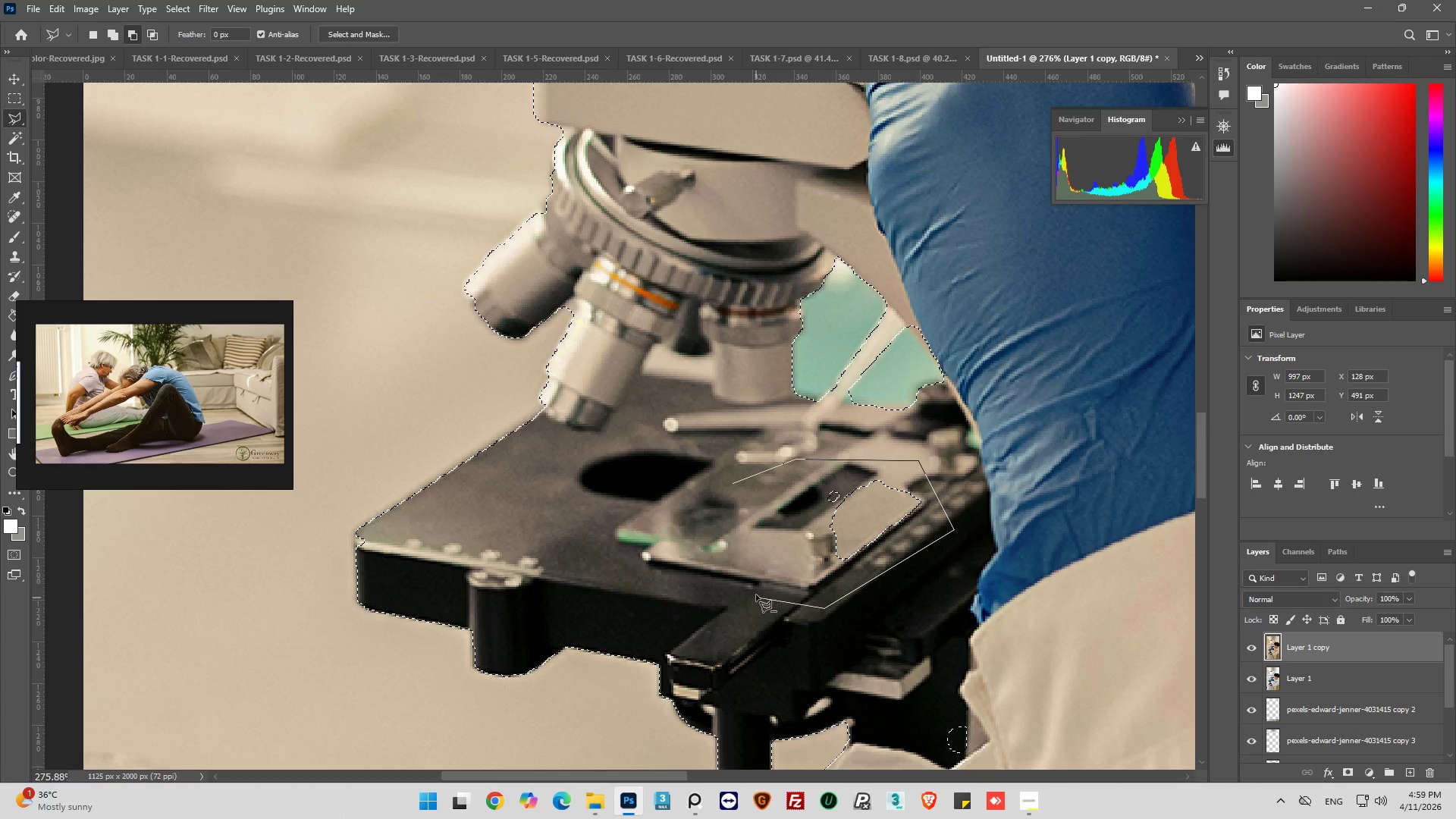 
left_click_drag(start_coordinate=[756, 593], to_coordinate=[735, 524])
 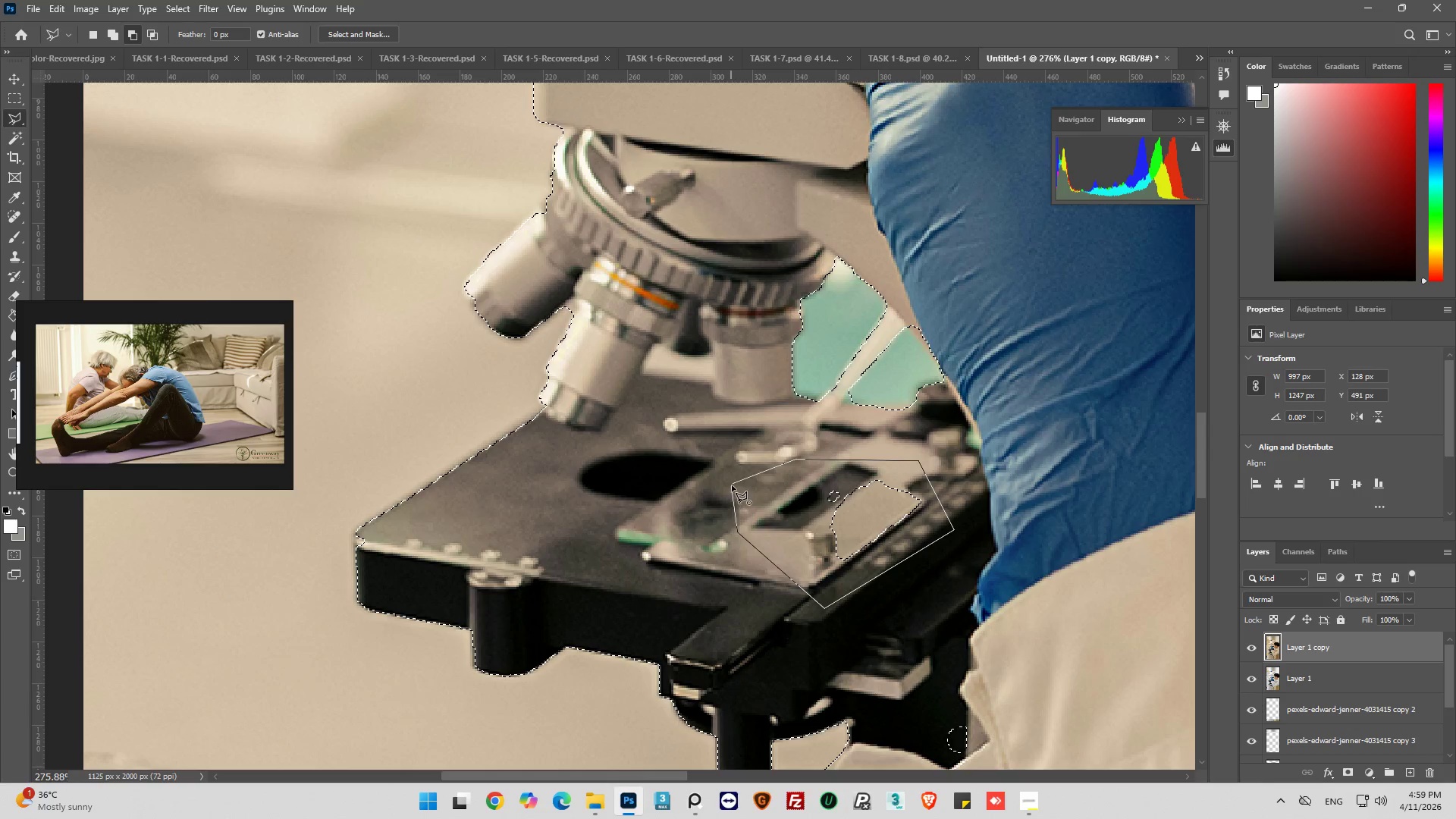 
left_click([733, 482])
 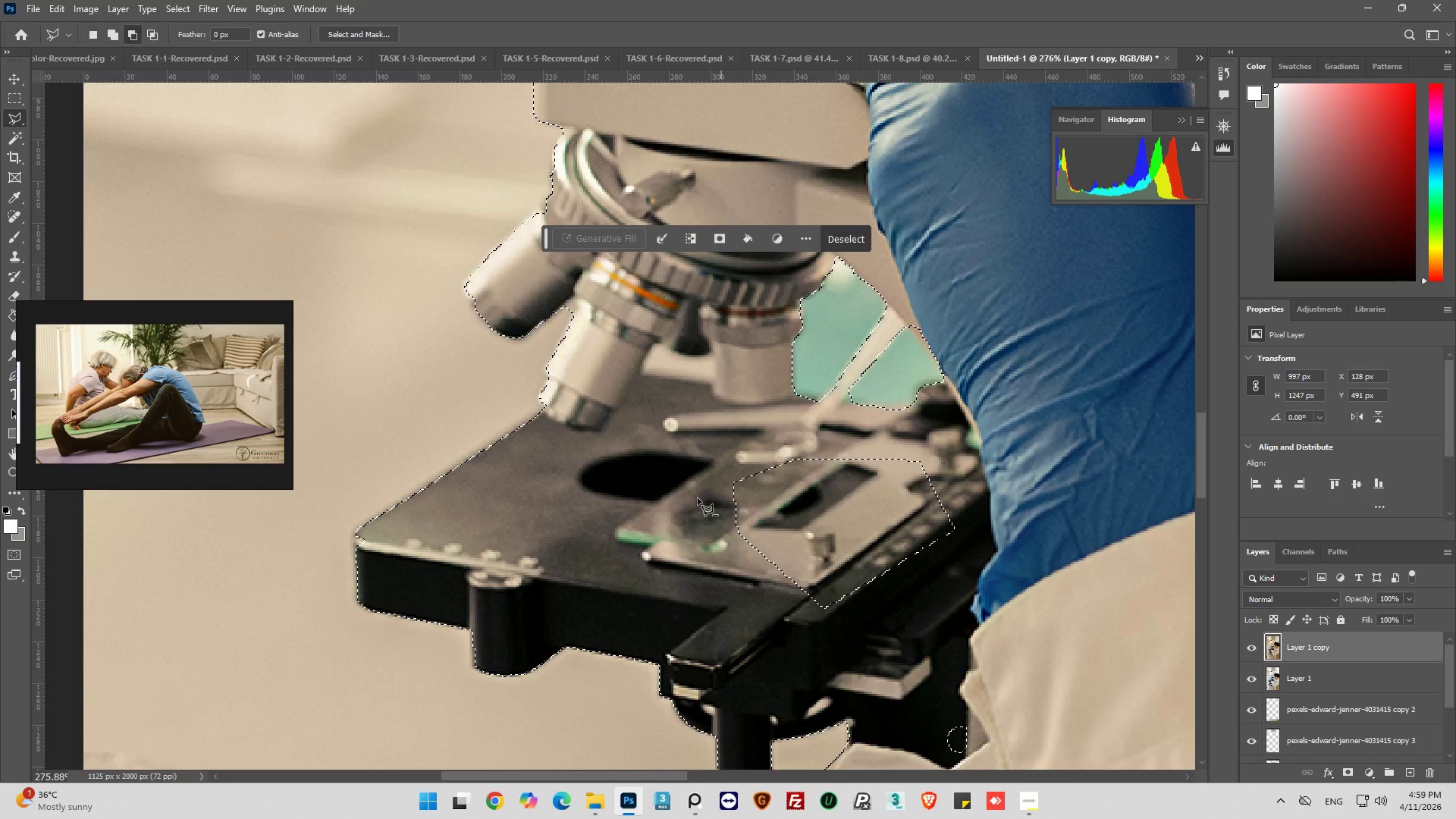 
hold_key(key=AltLeft, duration=0.59)
scroll: coordinate [552, 512], scroll_direction: down, amount: 4.0
 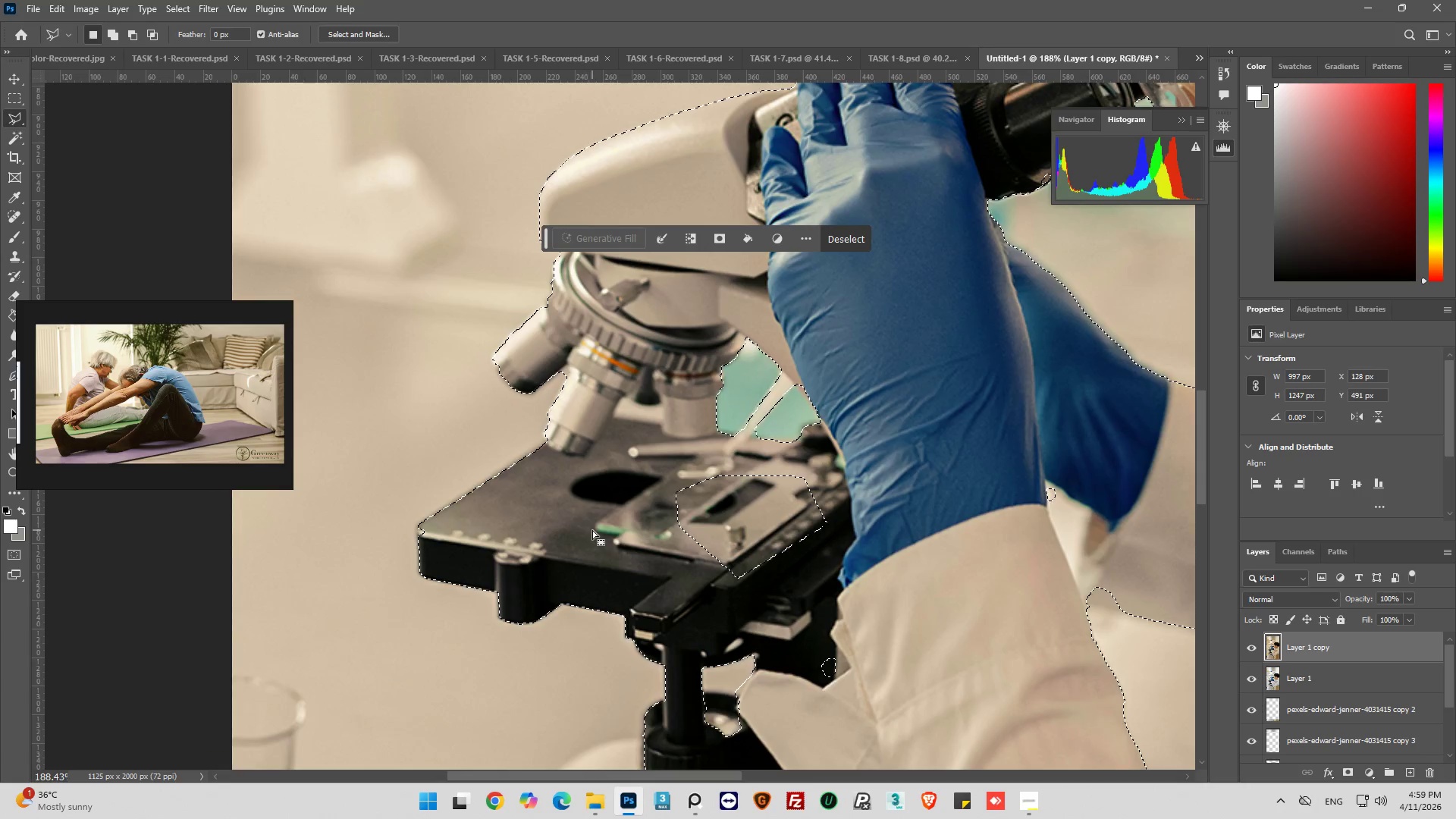 
hold_key(key=ShiftLeft, duration=0.66)
 